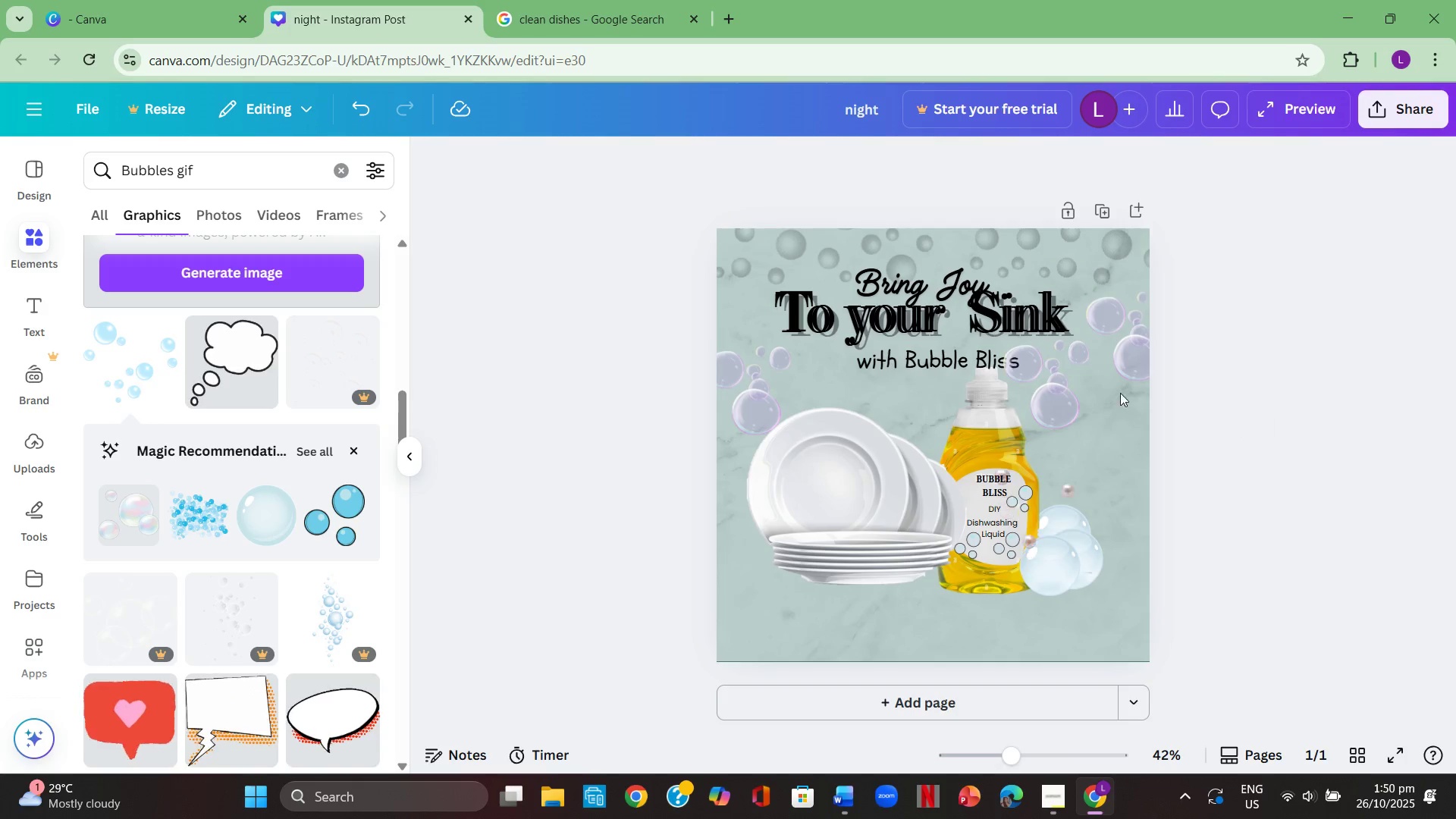 
left_click([1040, 393])
 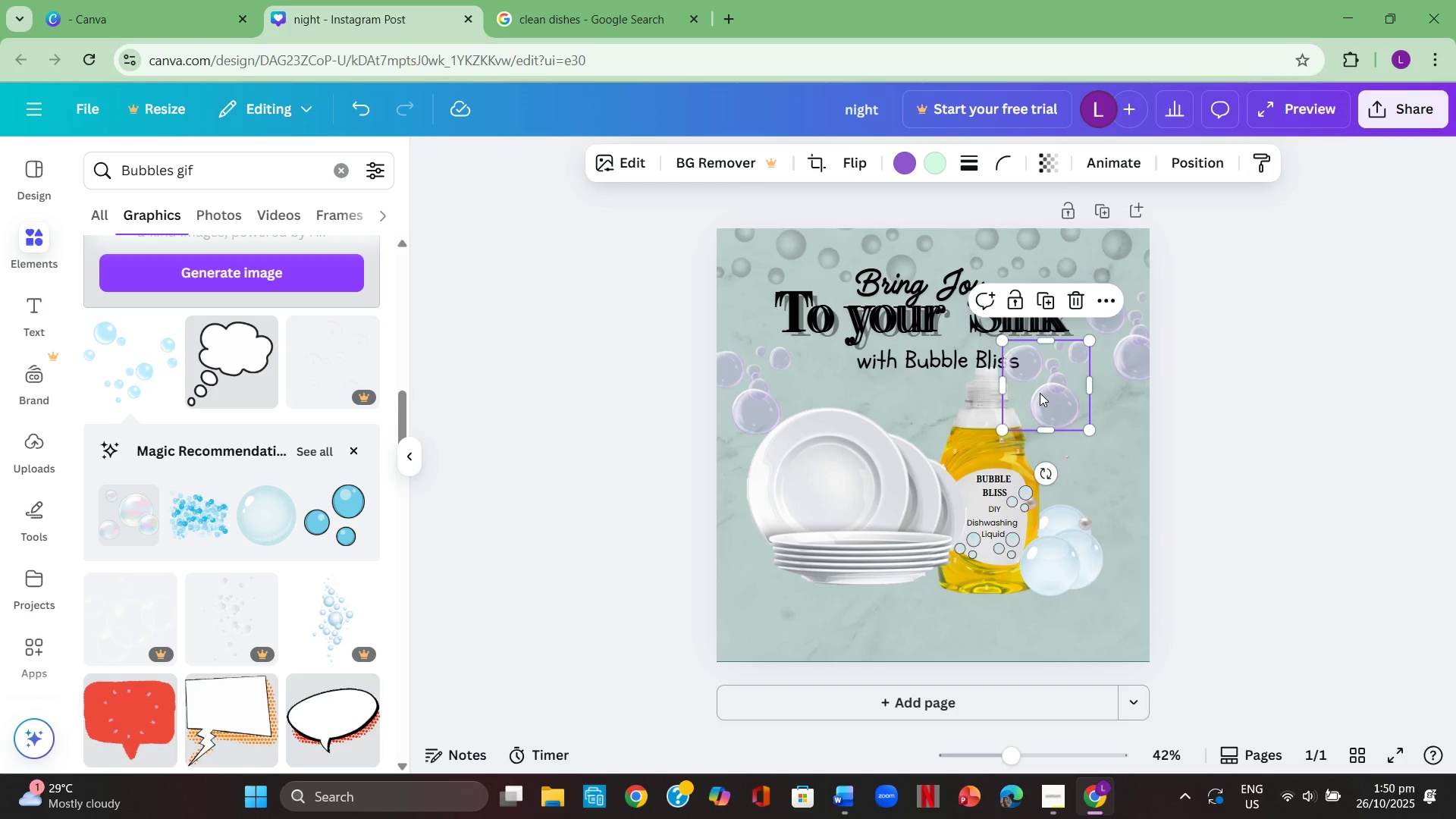 
key(Backspace)
 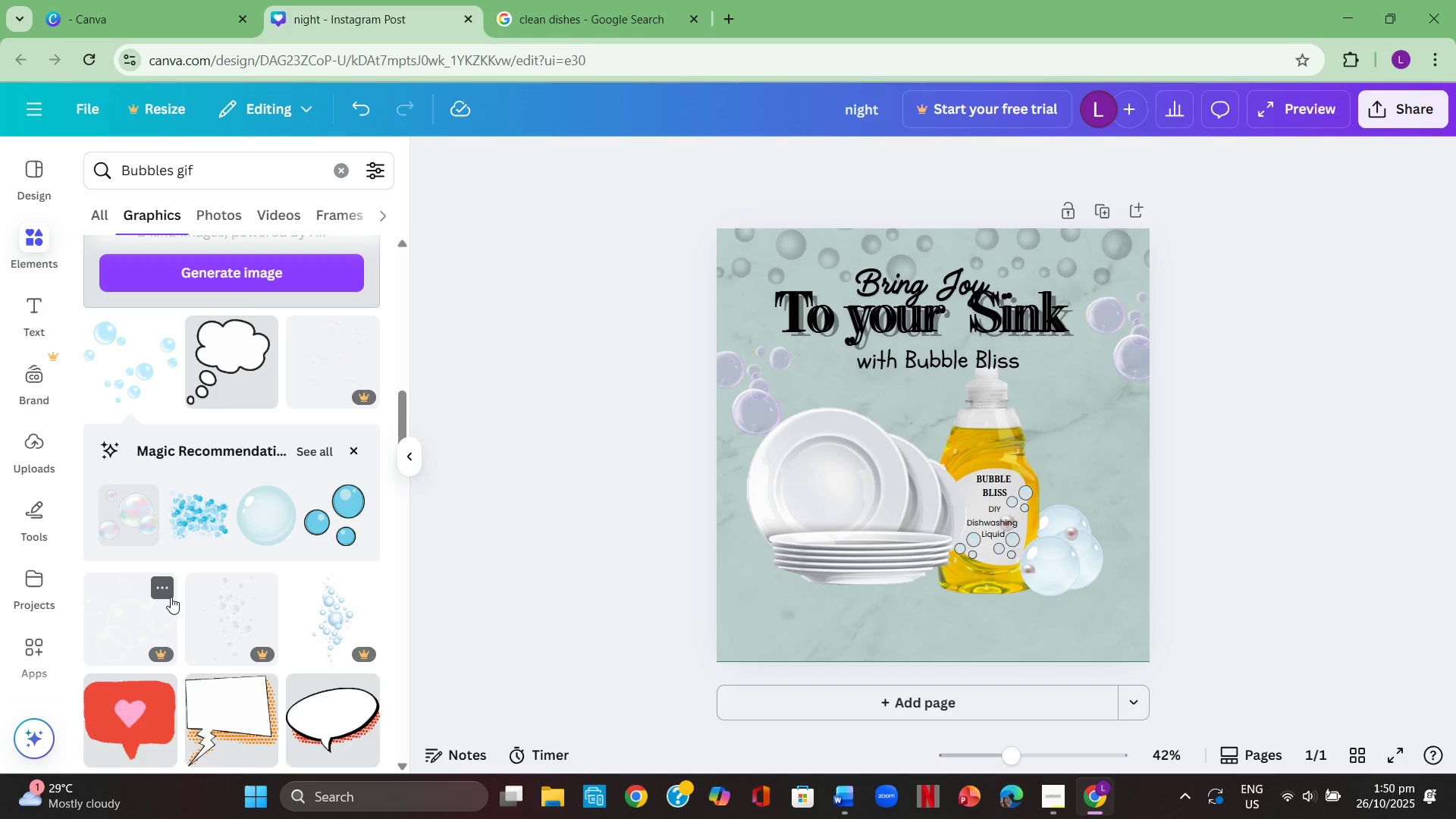 
scroll: coordinate [174, 595], scroll_direction: down, amount: 4.0
 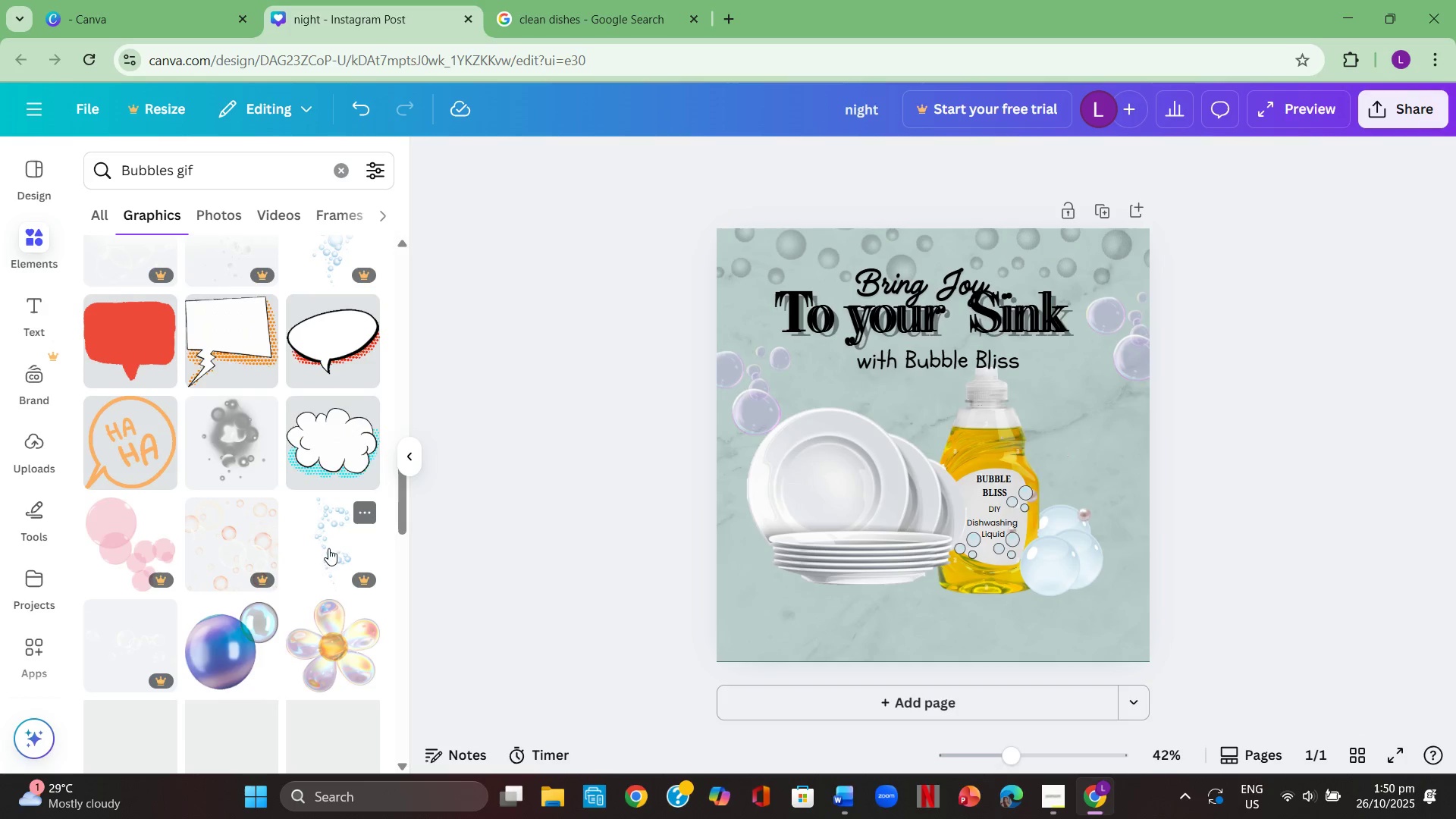 
left_click([311, 543])
 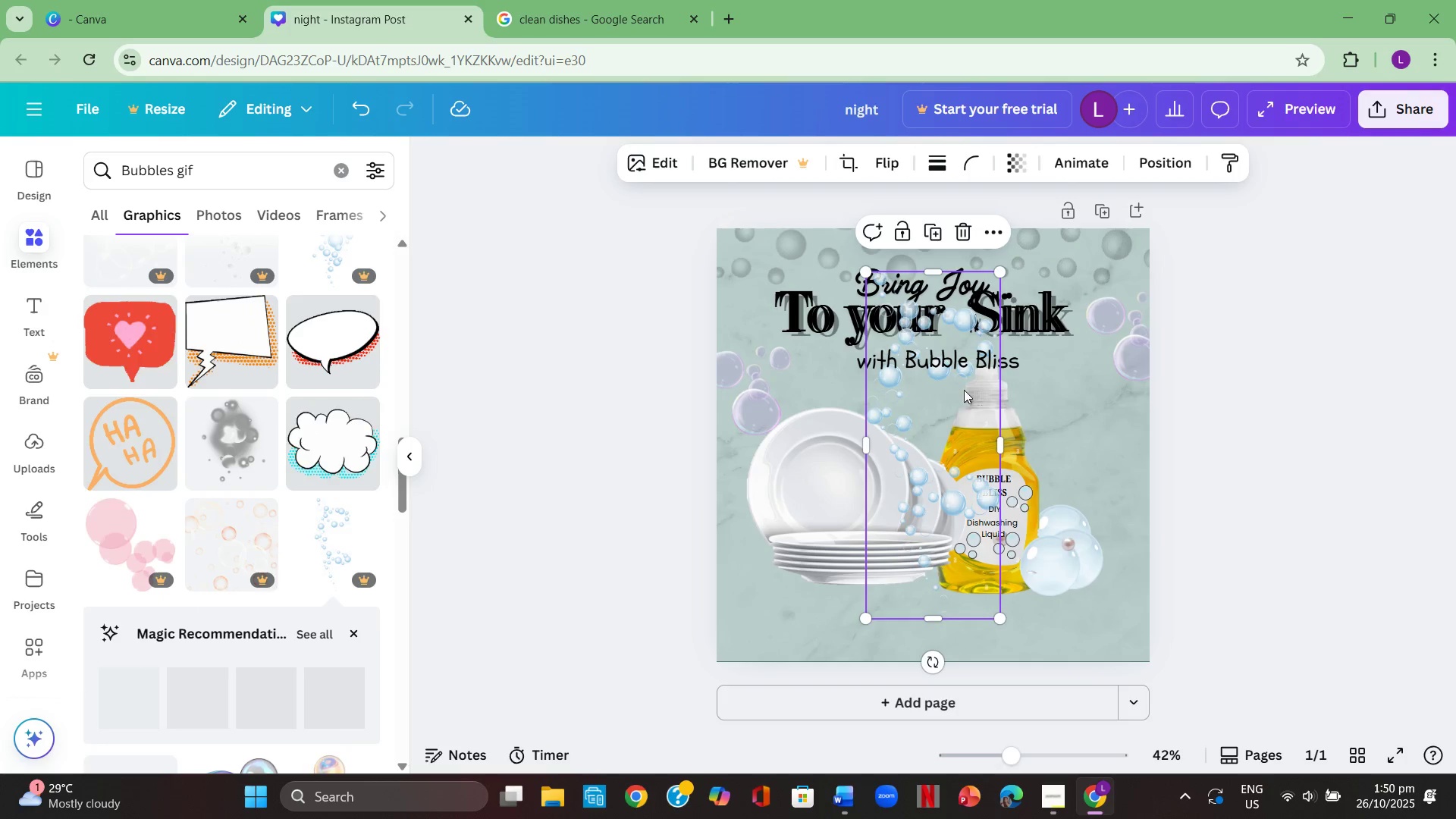 
left_click_drag(start_coordinate=[964, 396], to_coordinate=[1126, 417])
 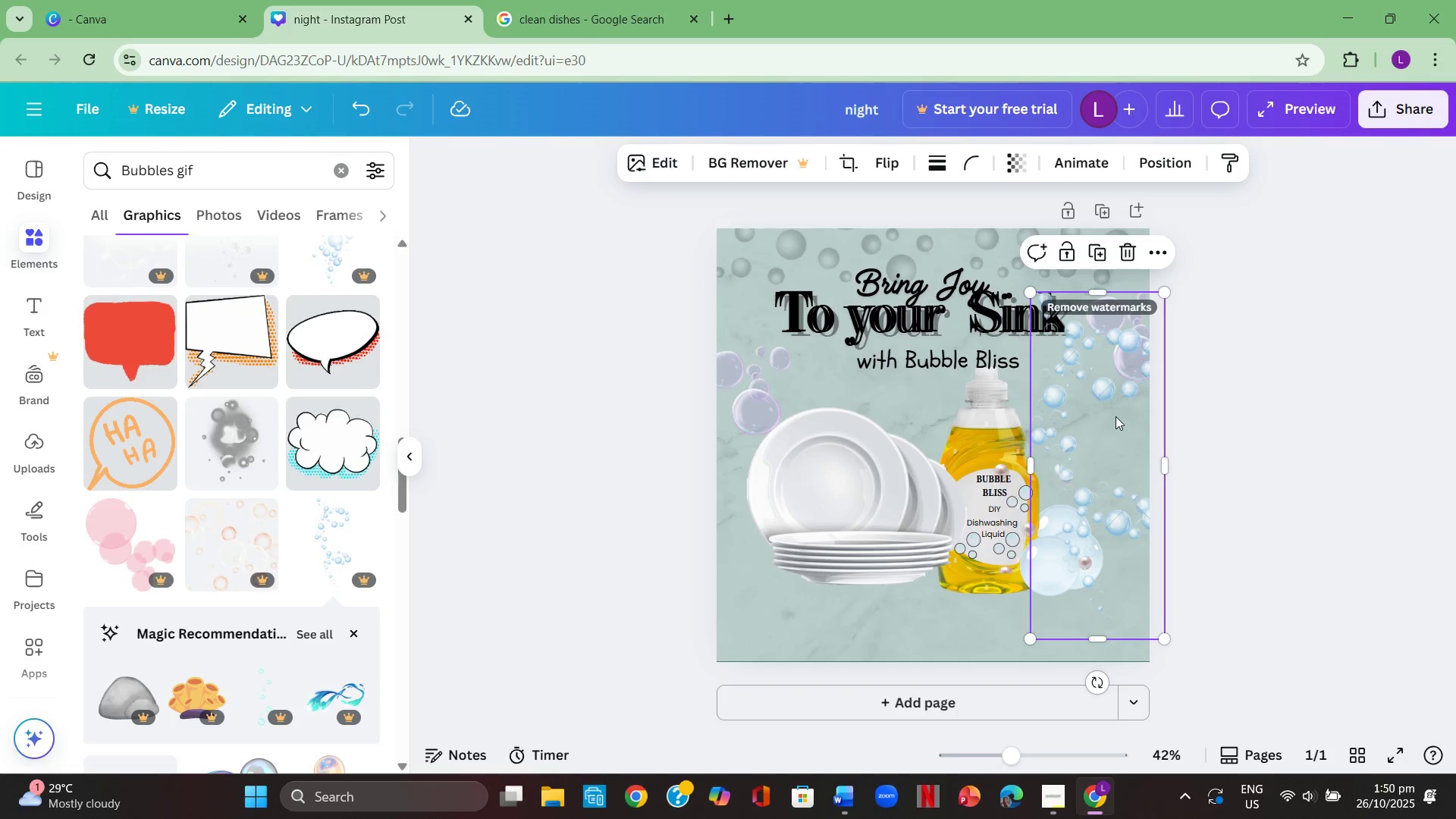 
left_click([1116, 416])
 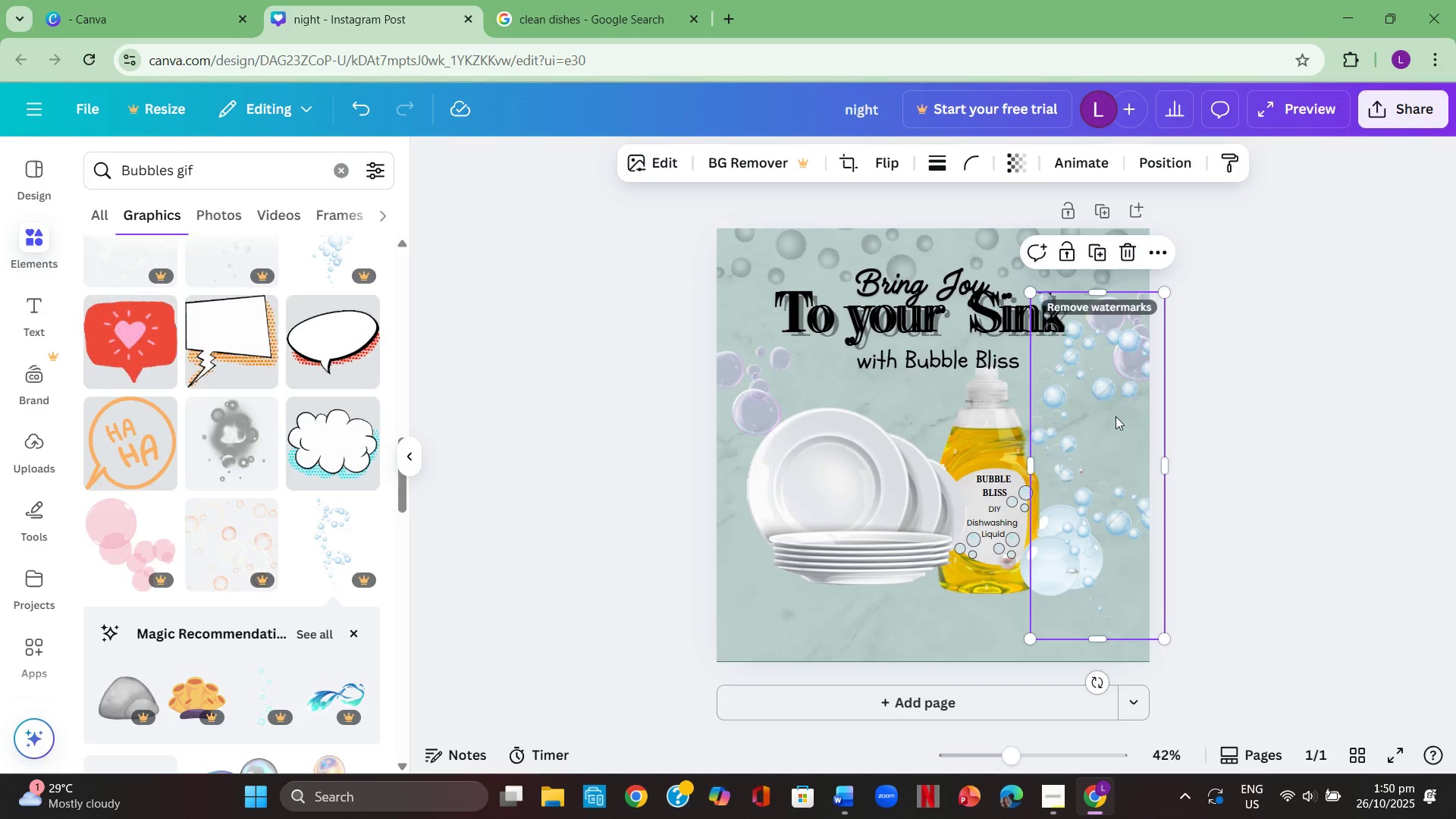 
key(Backspace)
 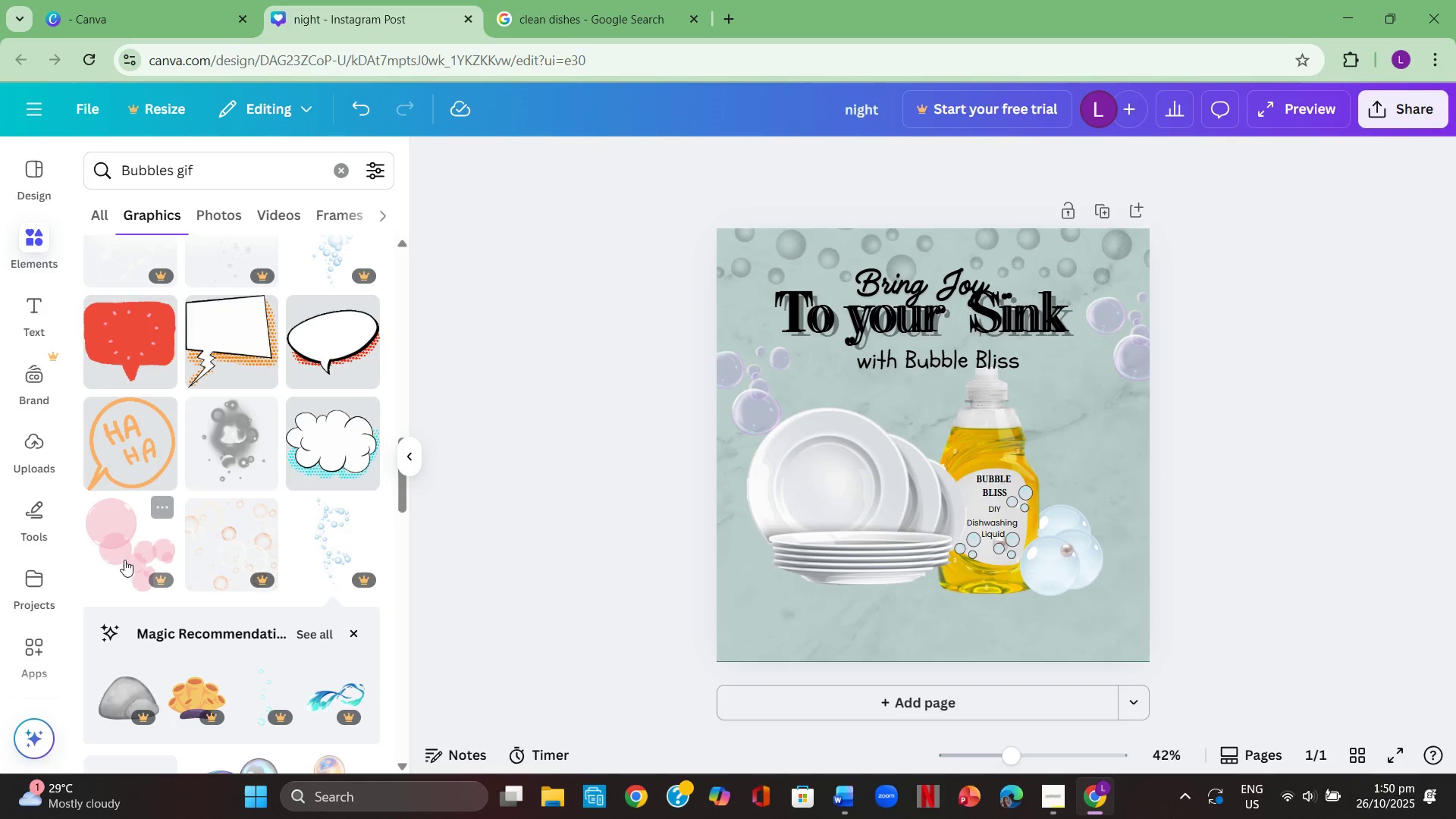 
scroll: coordinate [205, 539], scroll_direction: down, amount: 12.0
 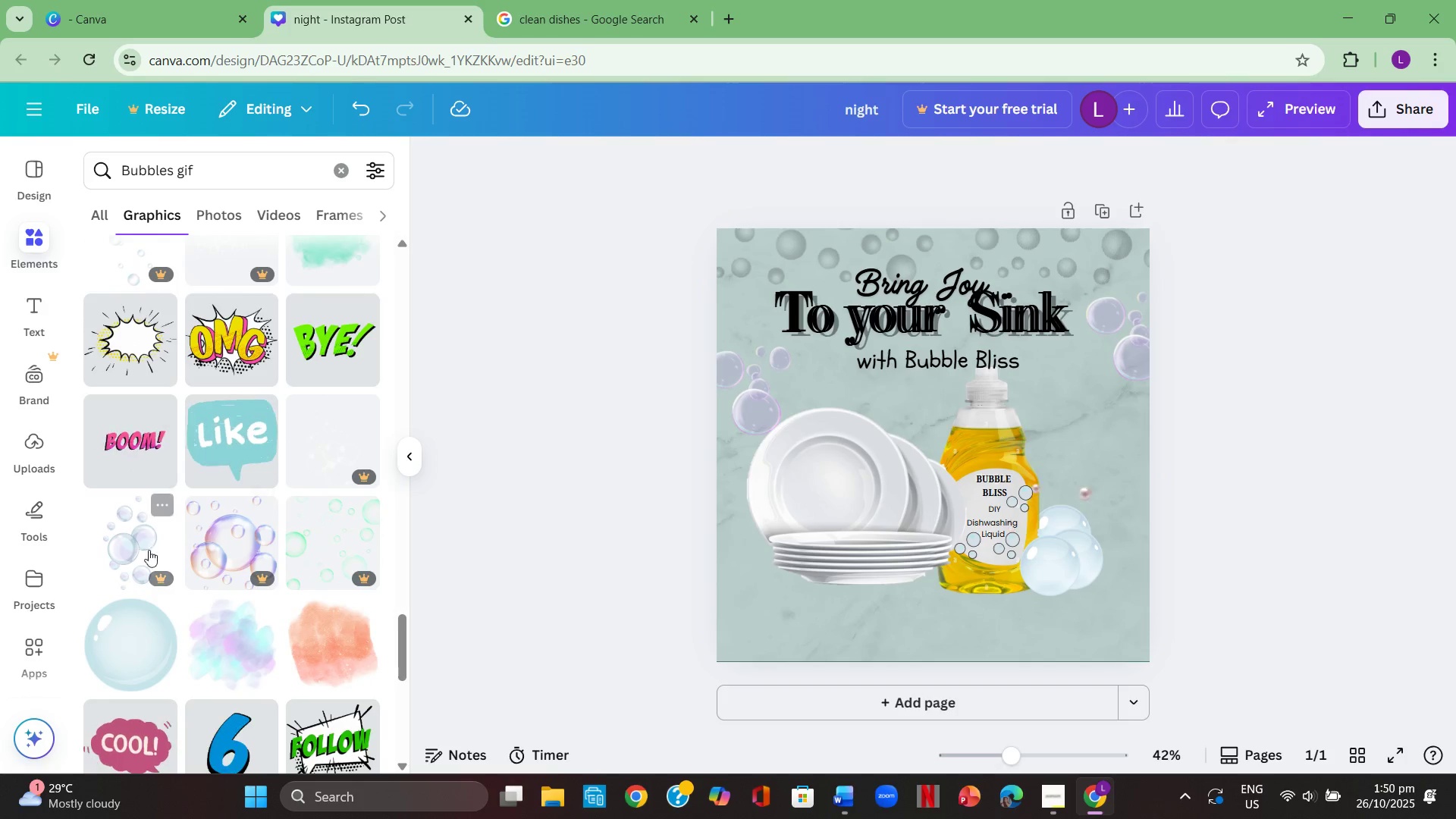 
scroll: coordinate [143, 594], scroll_direction: down, amount: 1.0
 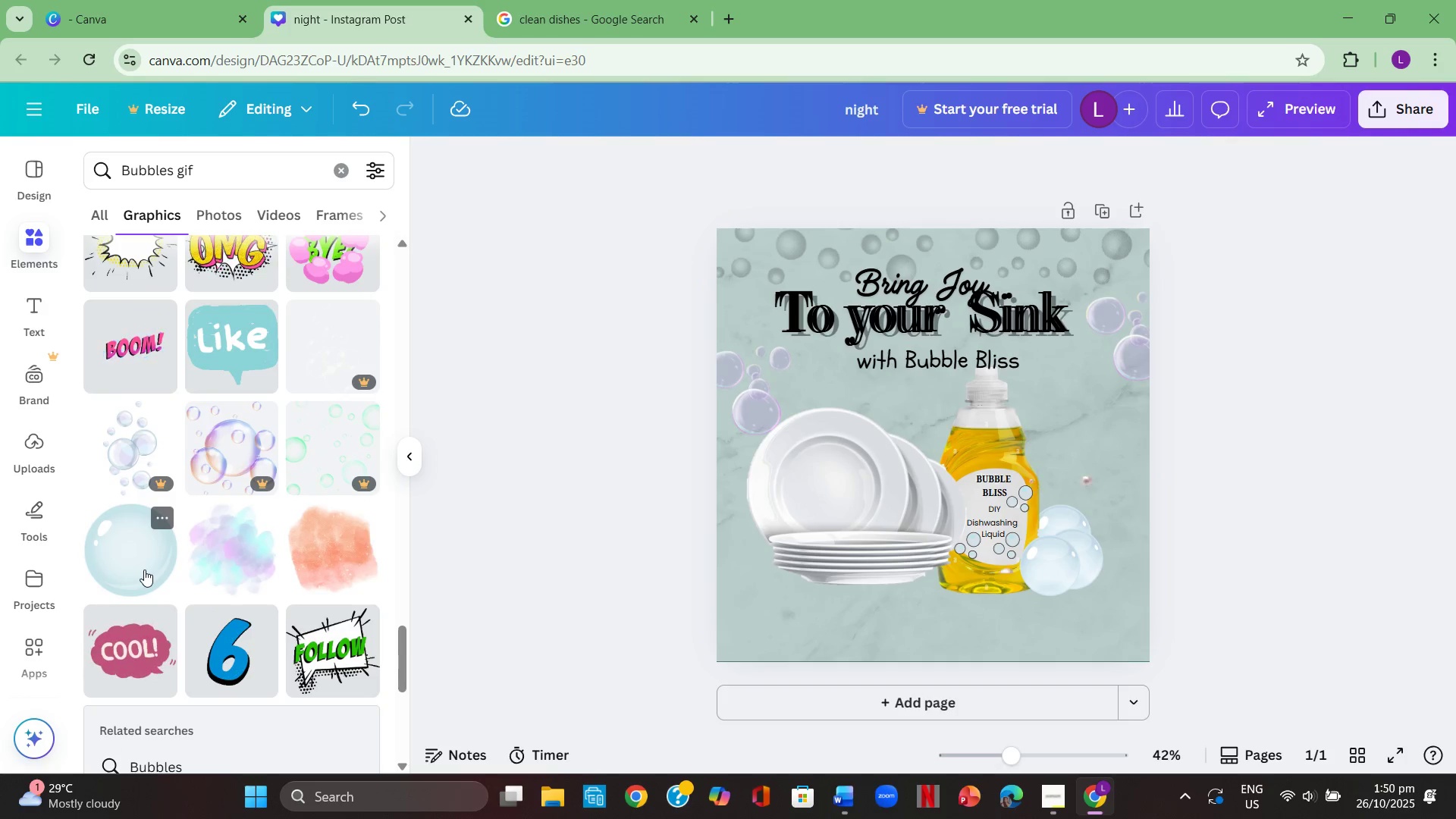 
left_click([144, 570])
 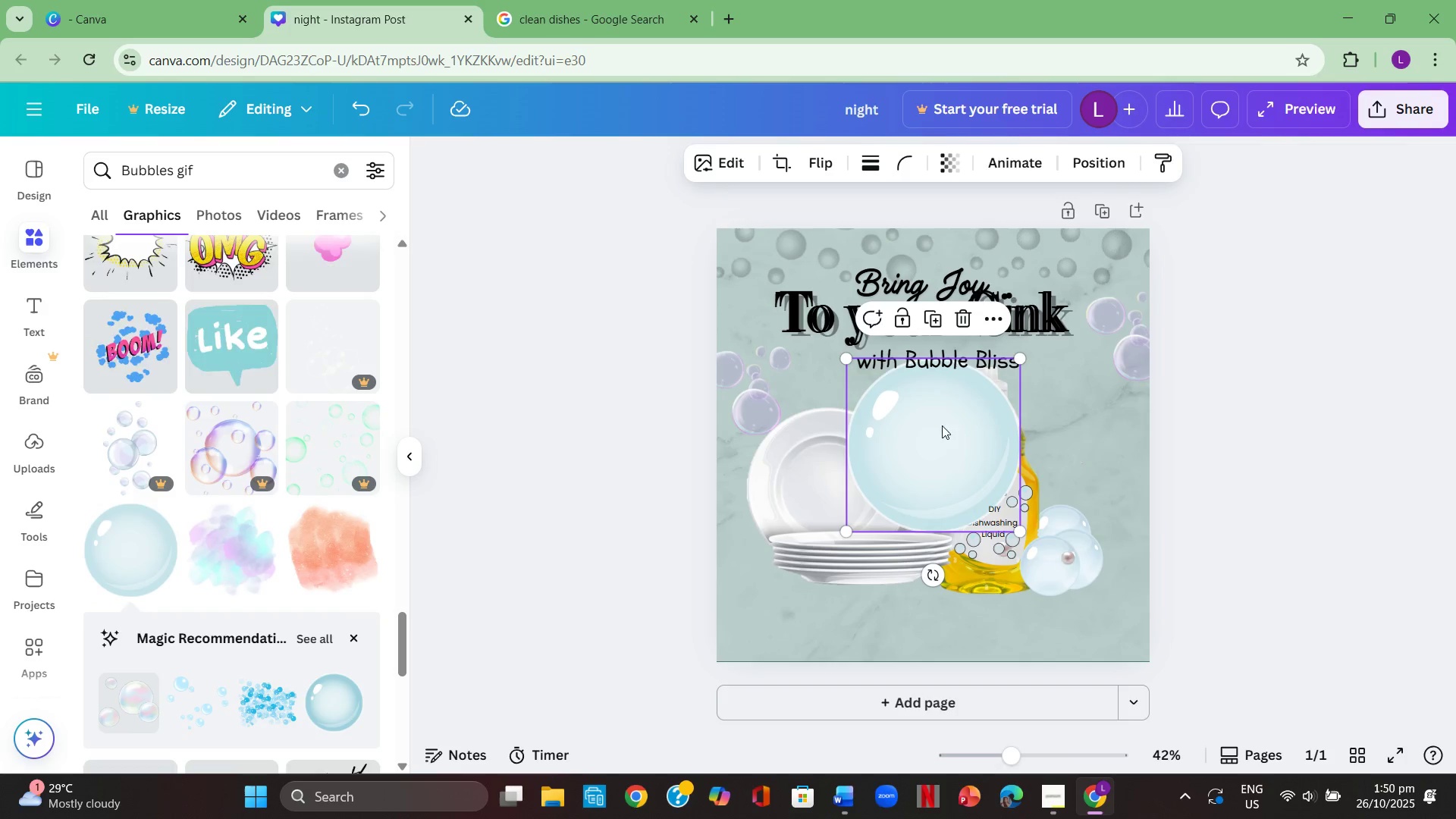 
left_click_drag(start_coordinate=[943, 419], to_coordinate=[1047, 418])
 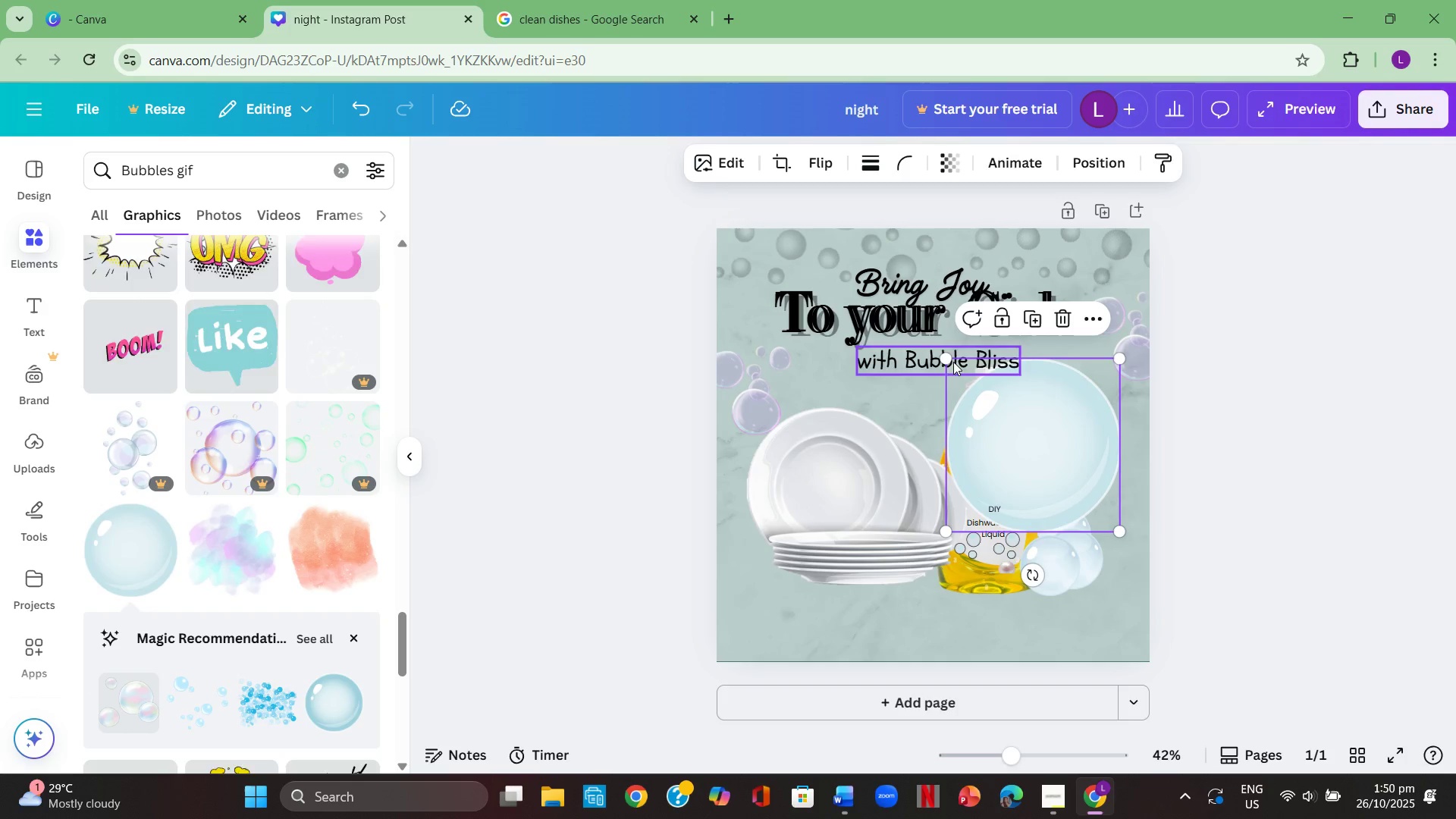 
left_click_drag(start_coordinate=[948, 358], to_coordinate=[1061, 474])
 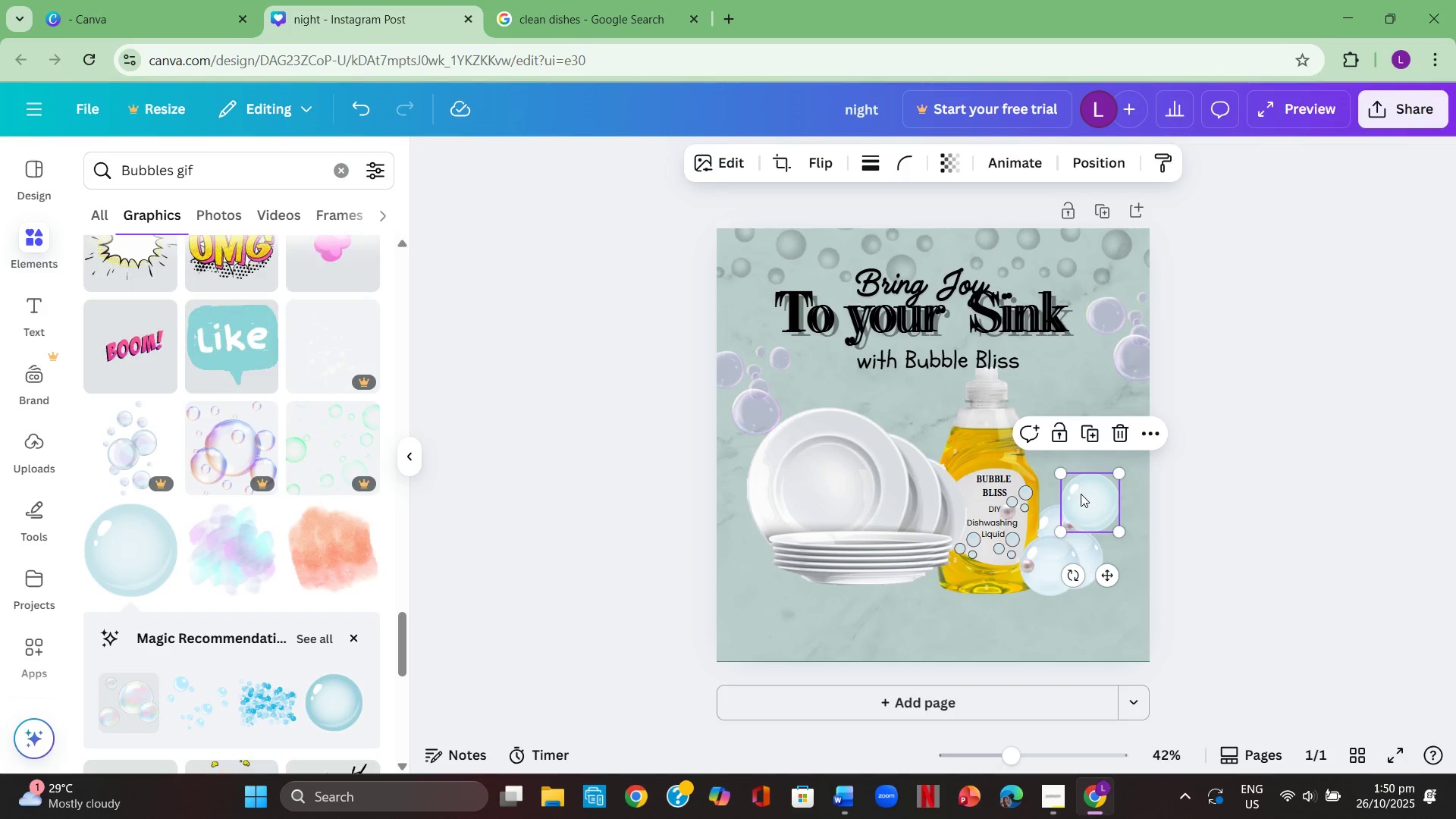 
left_click_drag(start_coordinate=[1083, 499], to_coordinate=[1044, 485])
 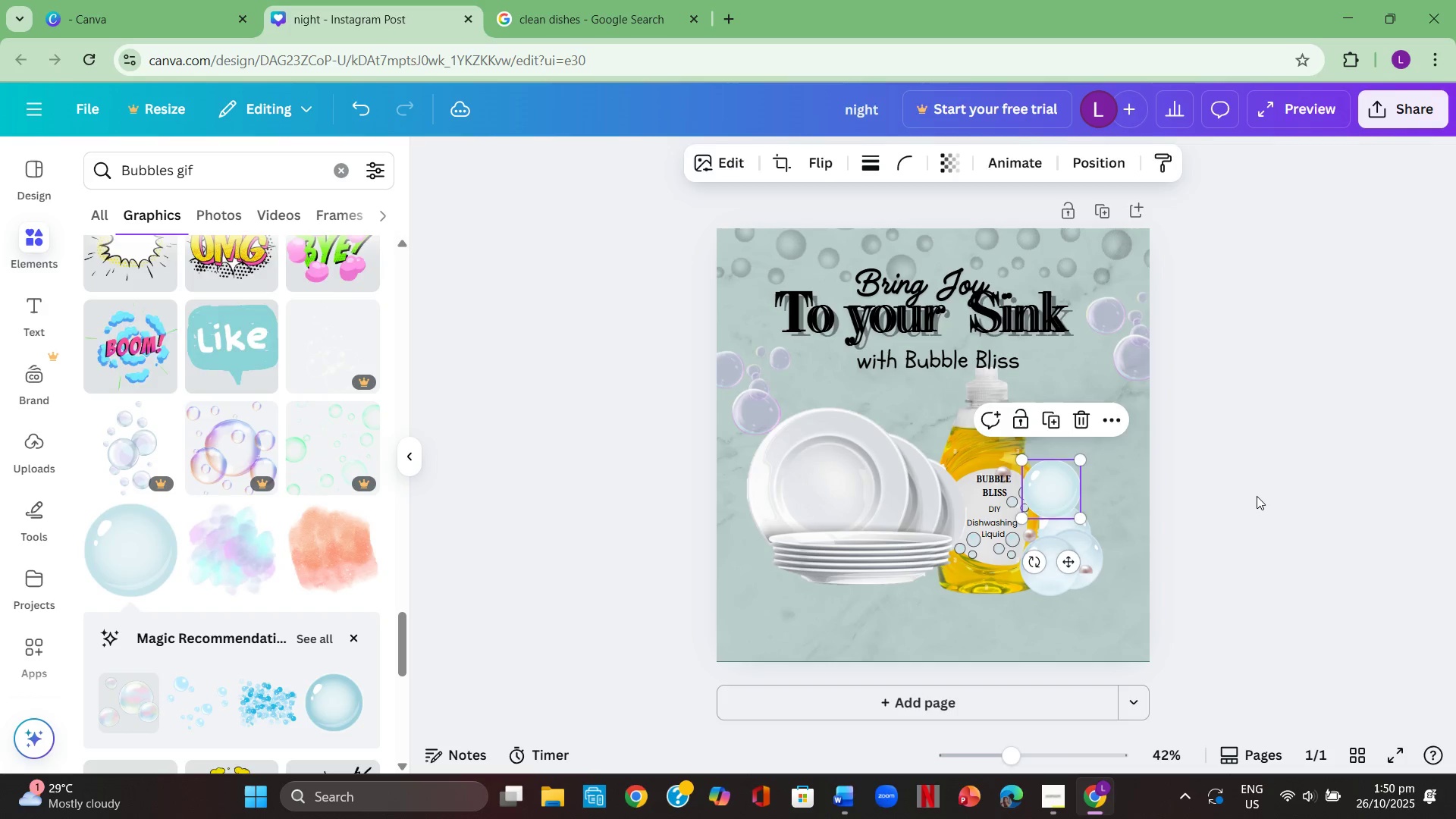 
left_click([1257, 496])
 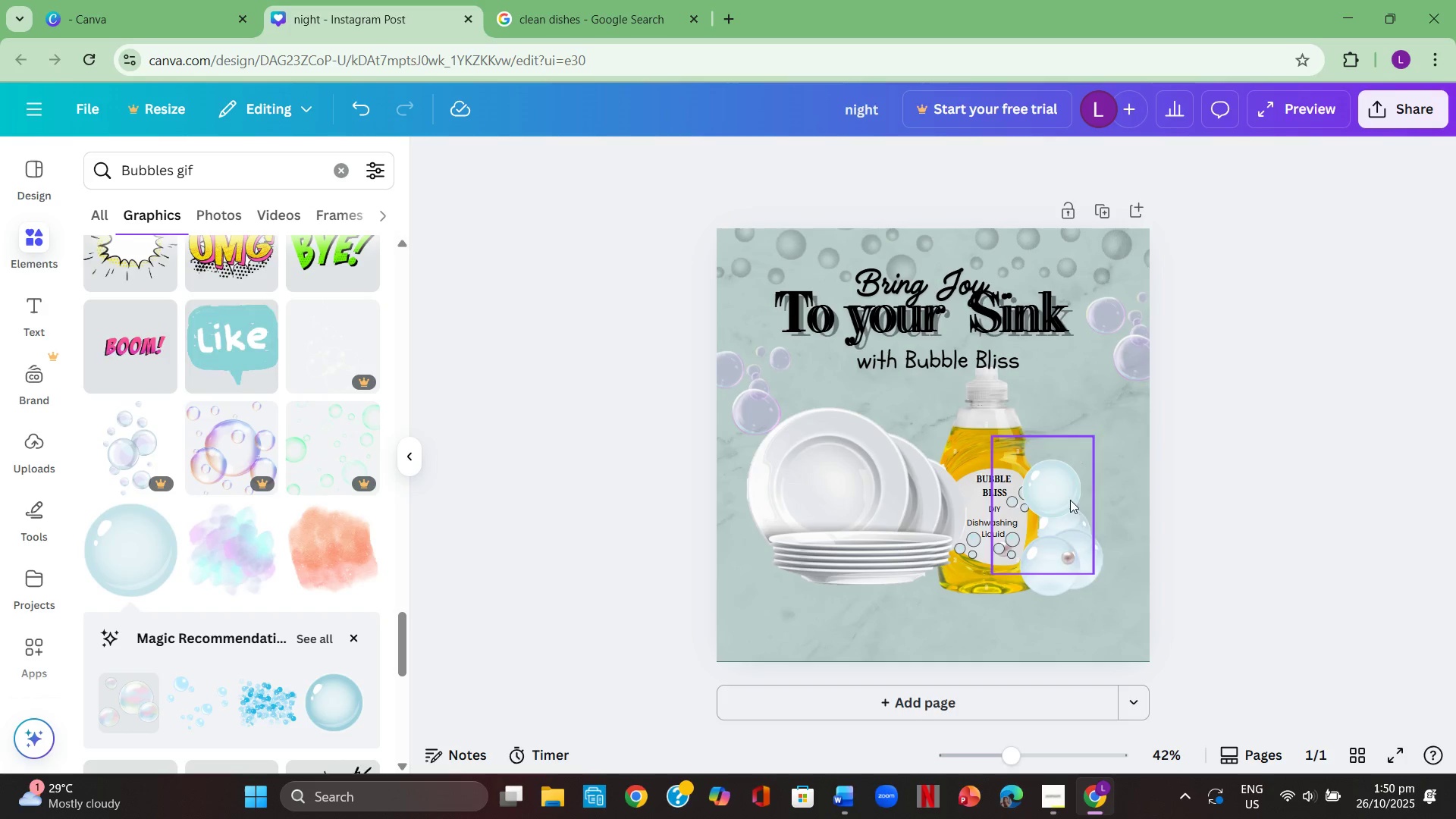 
left_click_drag(start_coordinate=[1033, 489], to_coordinate=[1047, 491])
 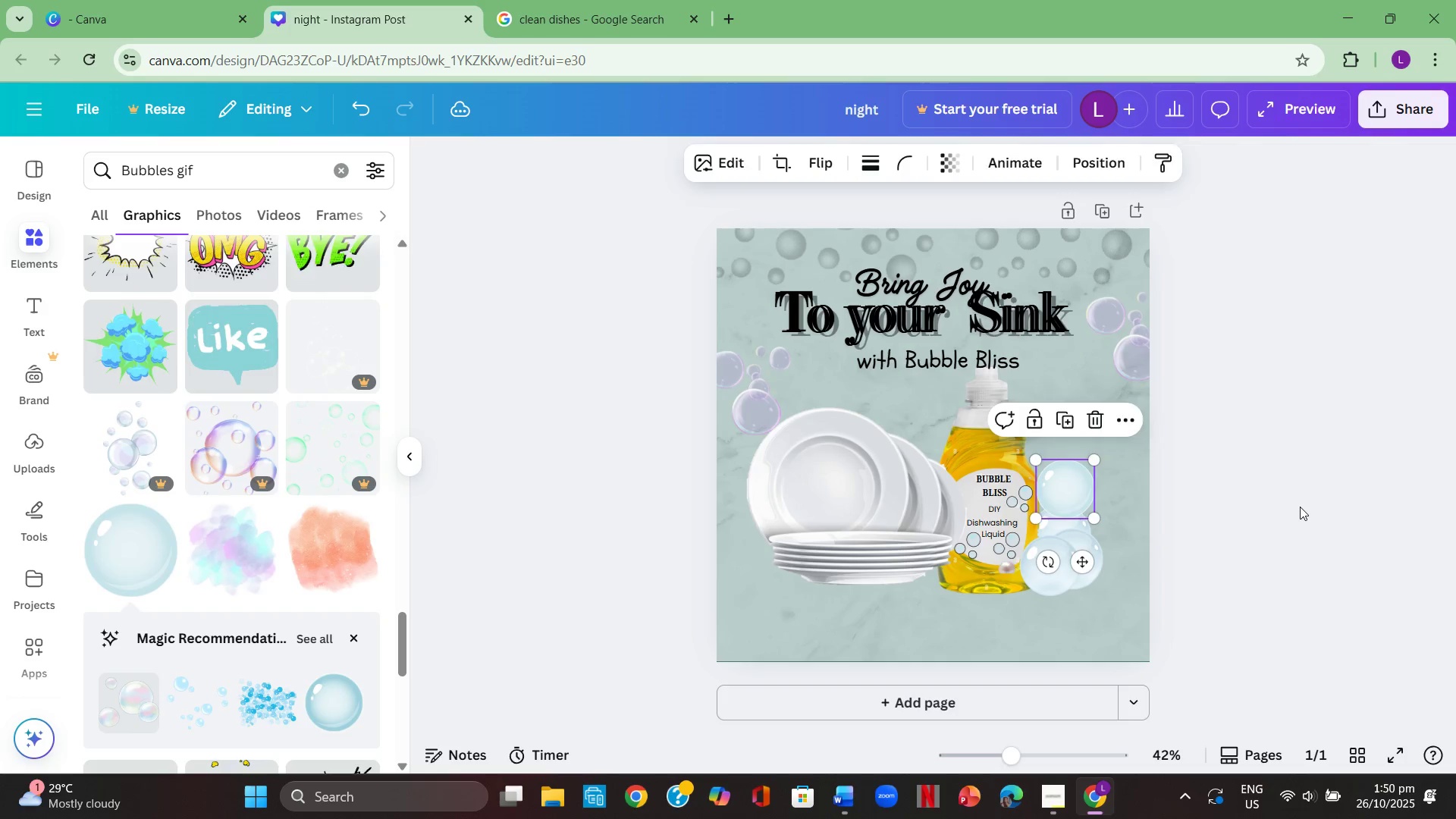 
left_click([1300, 507])
 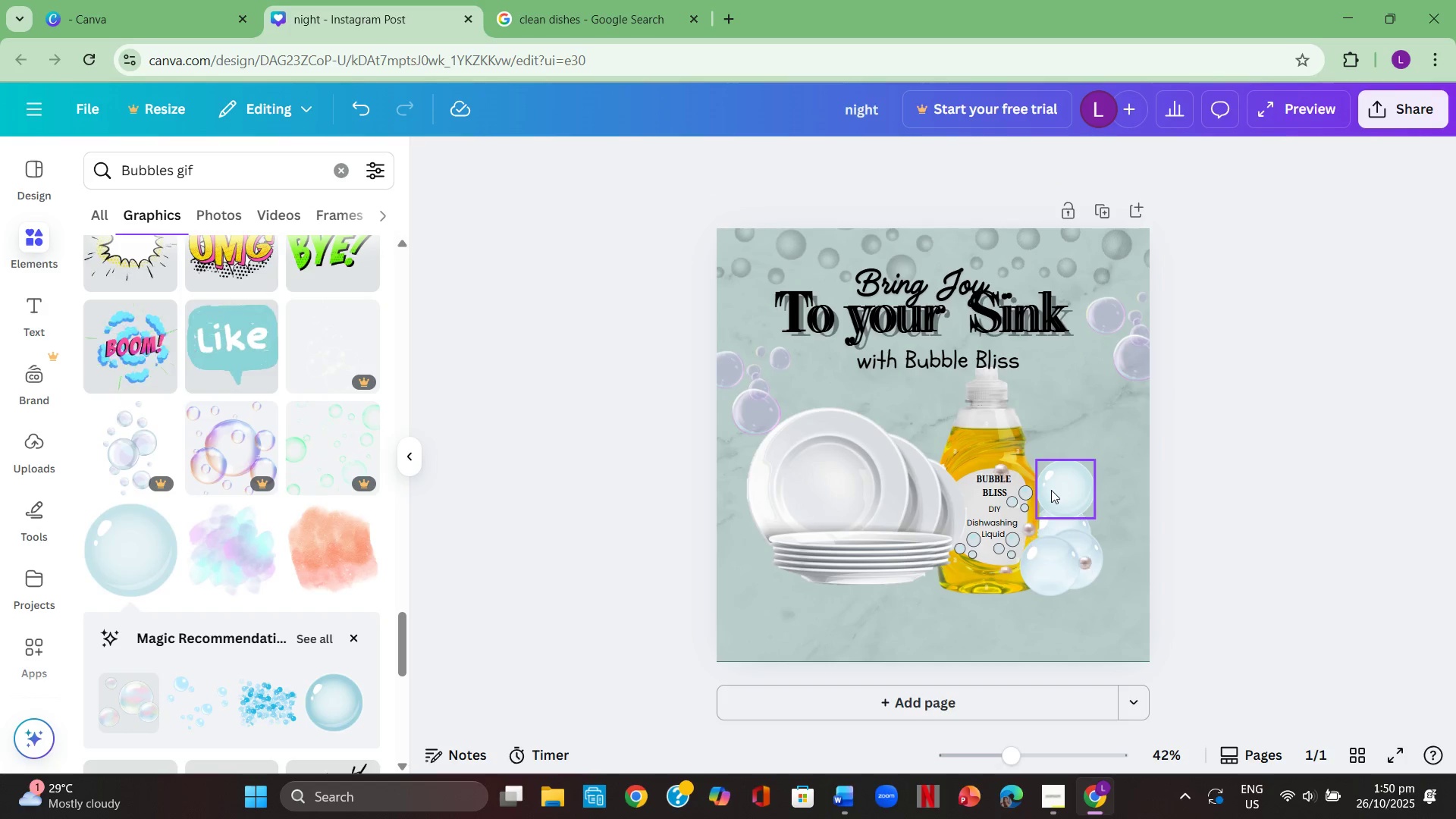 
left_click([1051, 490])
 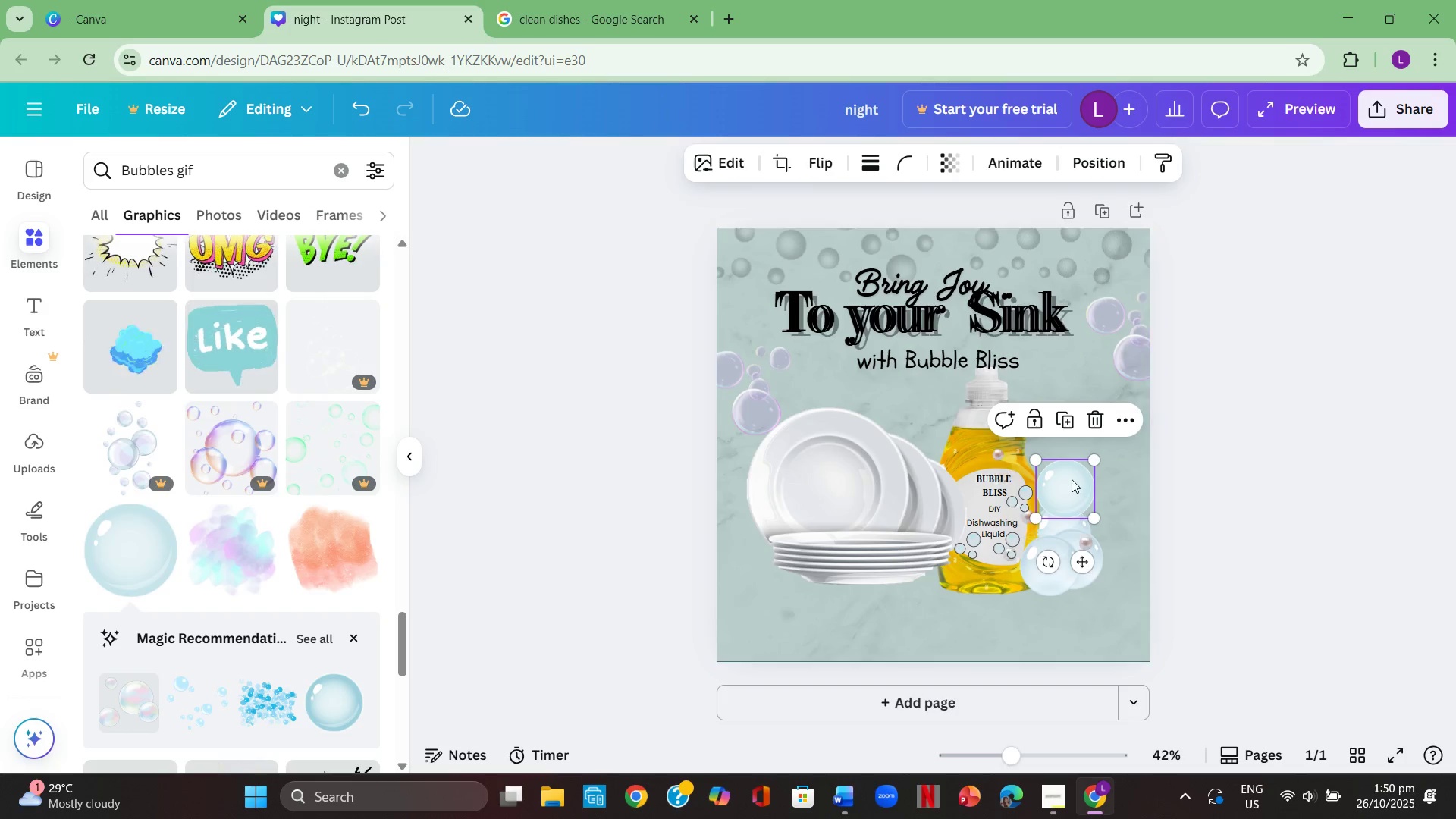 
left_click([1071, 479])
 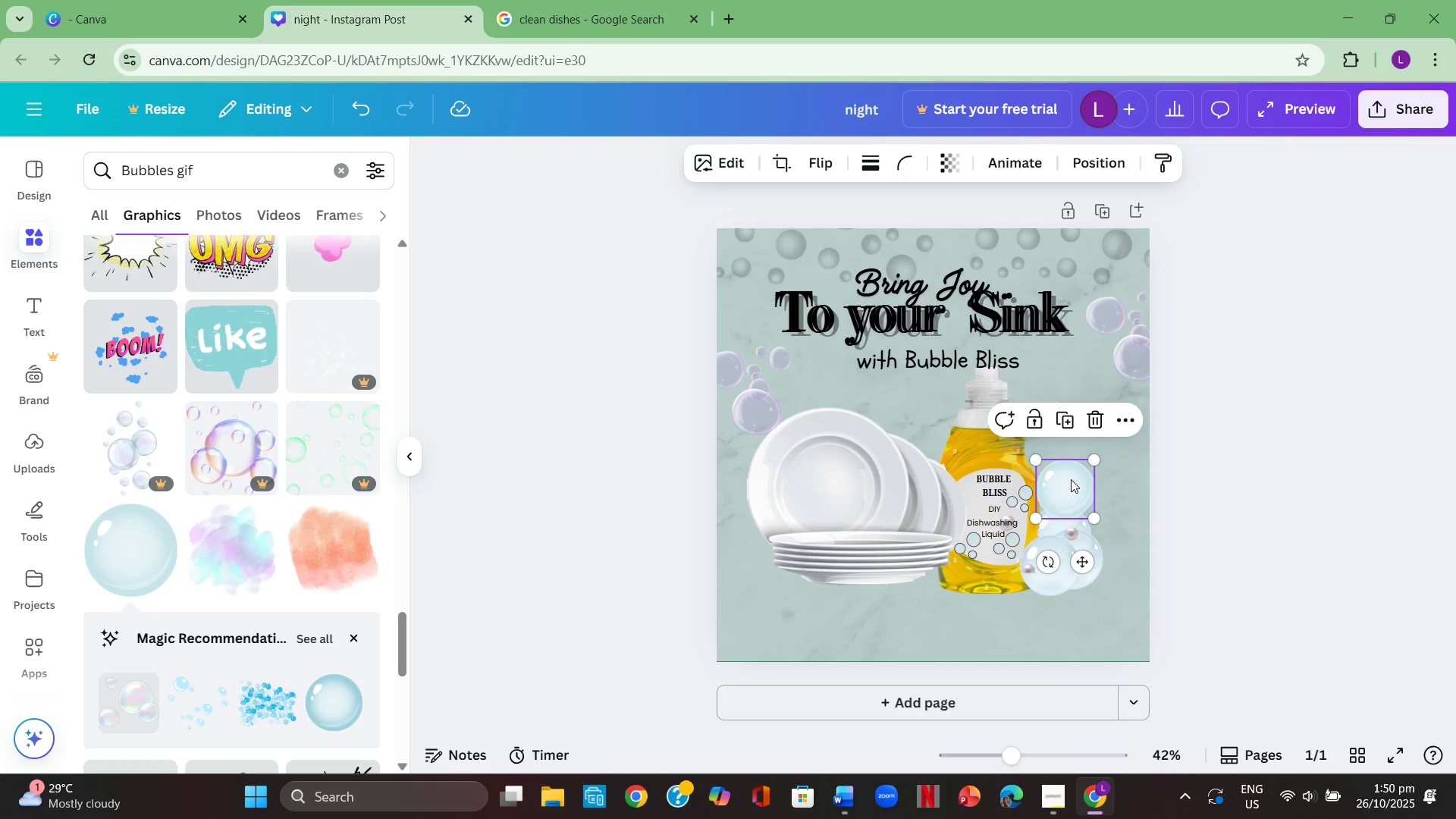 
key(Backspace)
 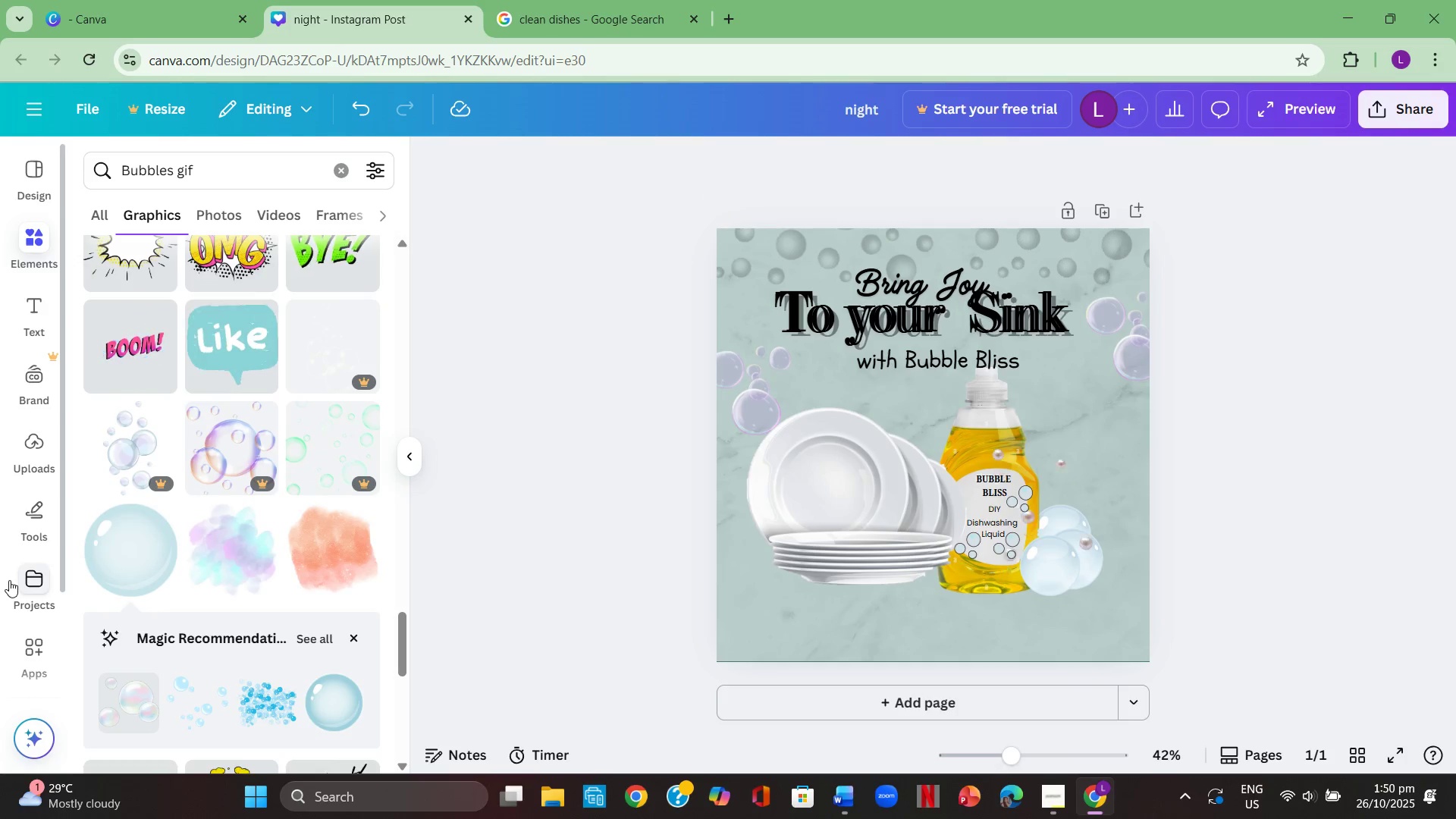 
scroll: coordinate [165, 581], scroll_direction: down, amount: 1.0
 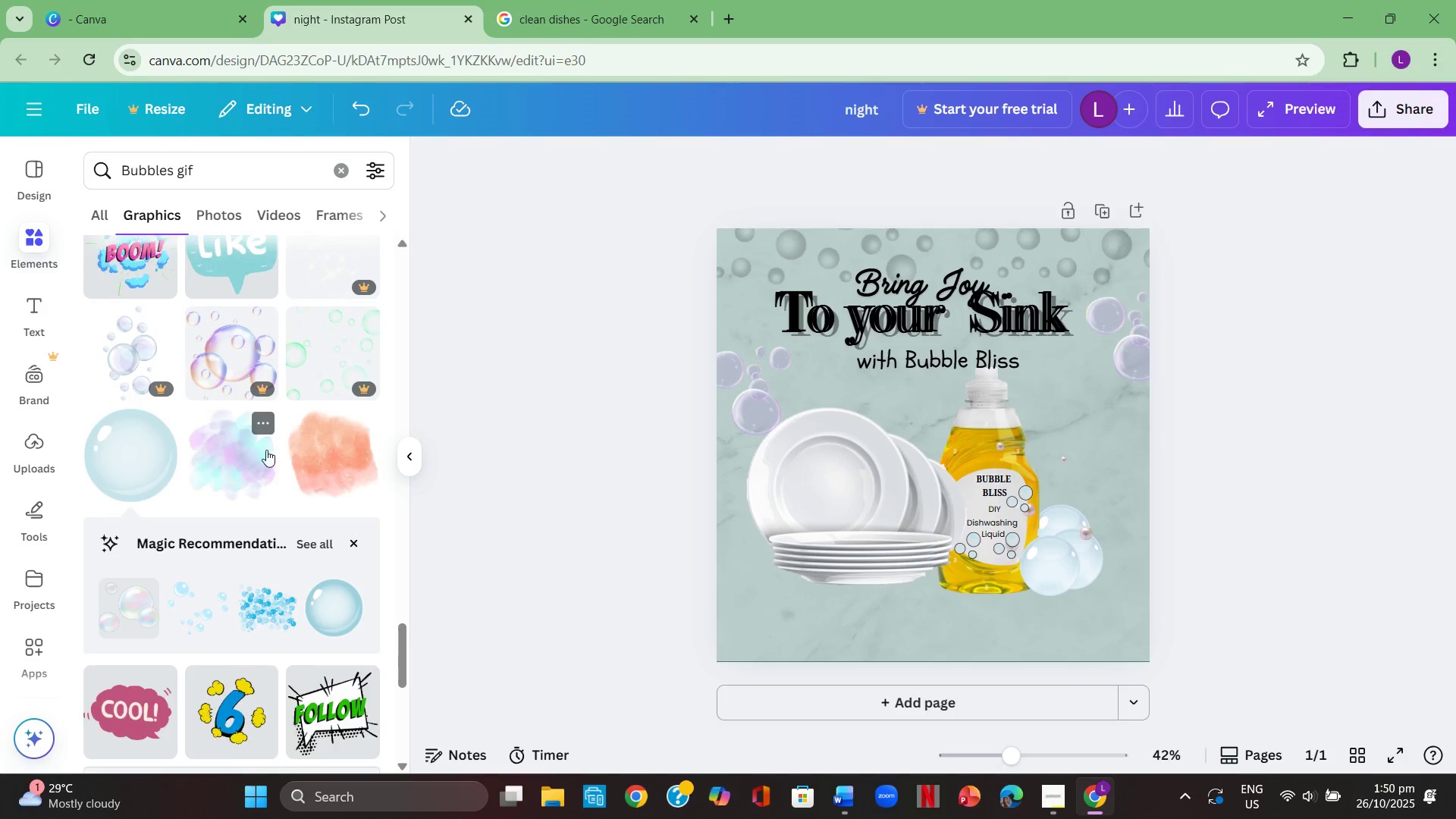 
left_click([256, 459])
 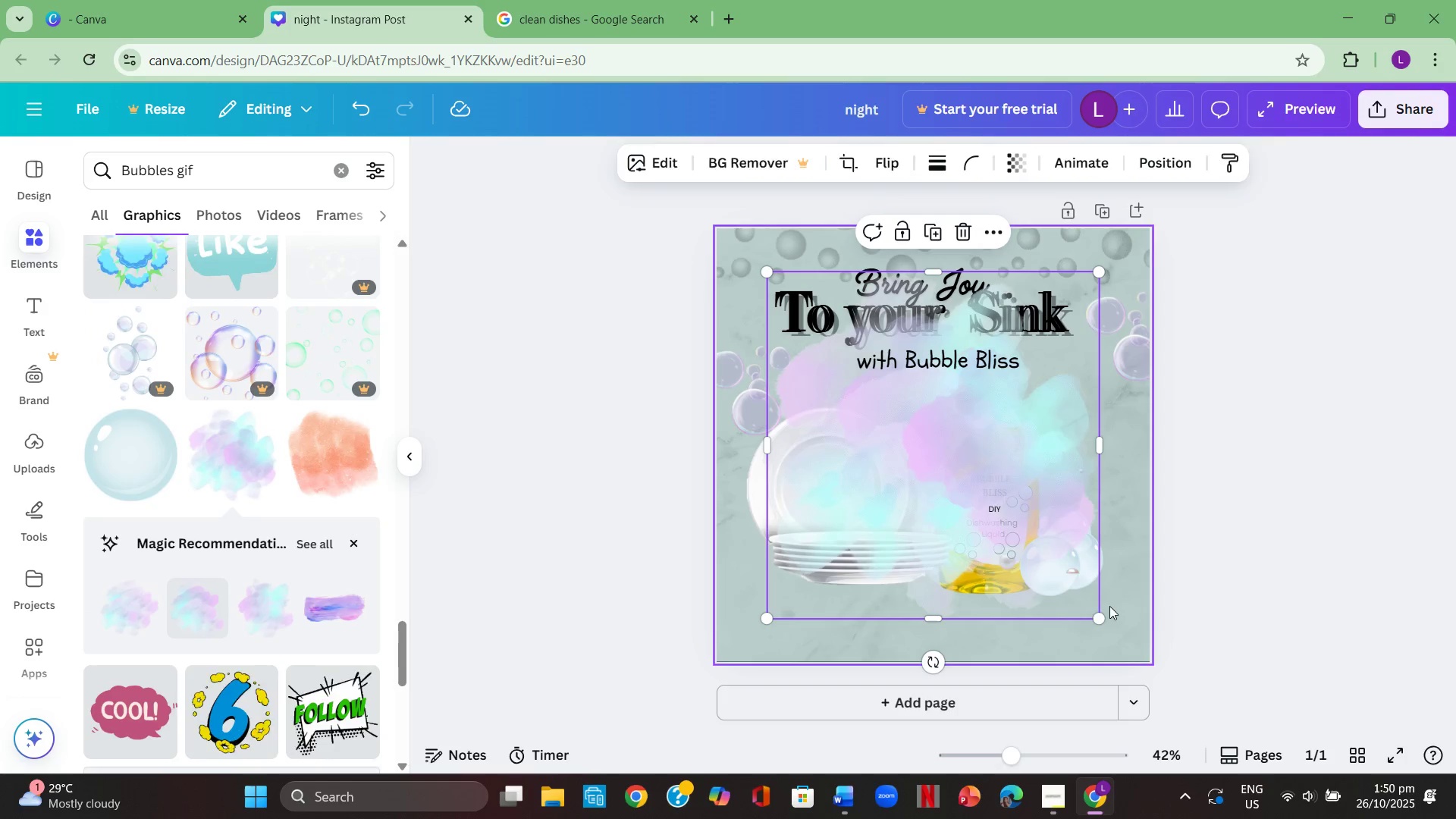 
left_click_drag(start_coordinate=[1103, 619], to_coordinate=[896, 461])
 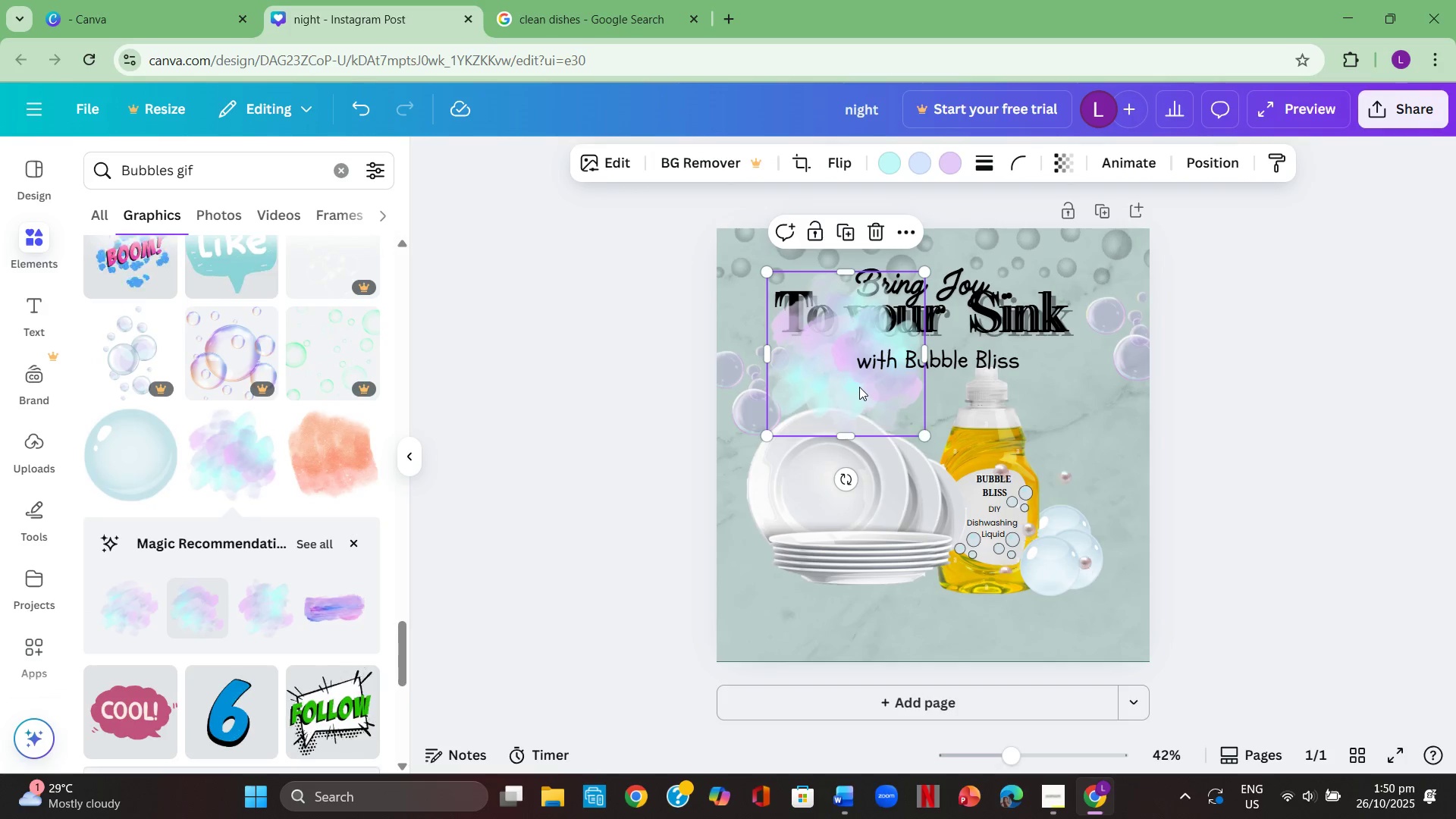 
left_click_drag(start_coordinate=[859, 387], to_coordinate=[1150, 676])
 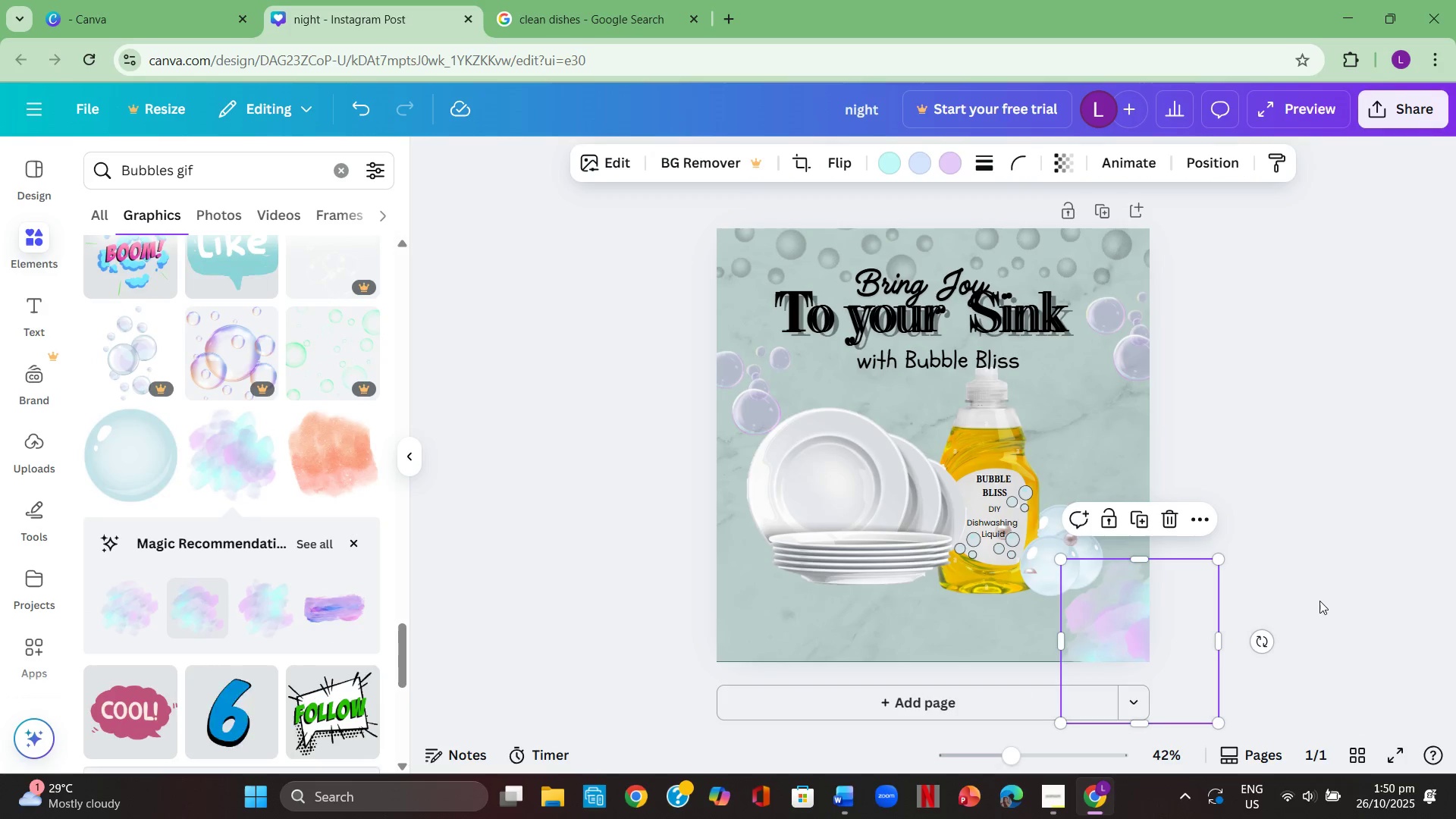 
left_click([1320, 600])
 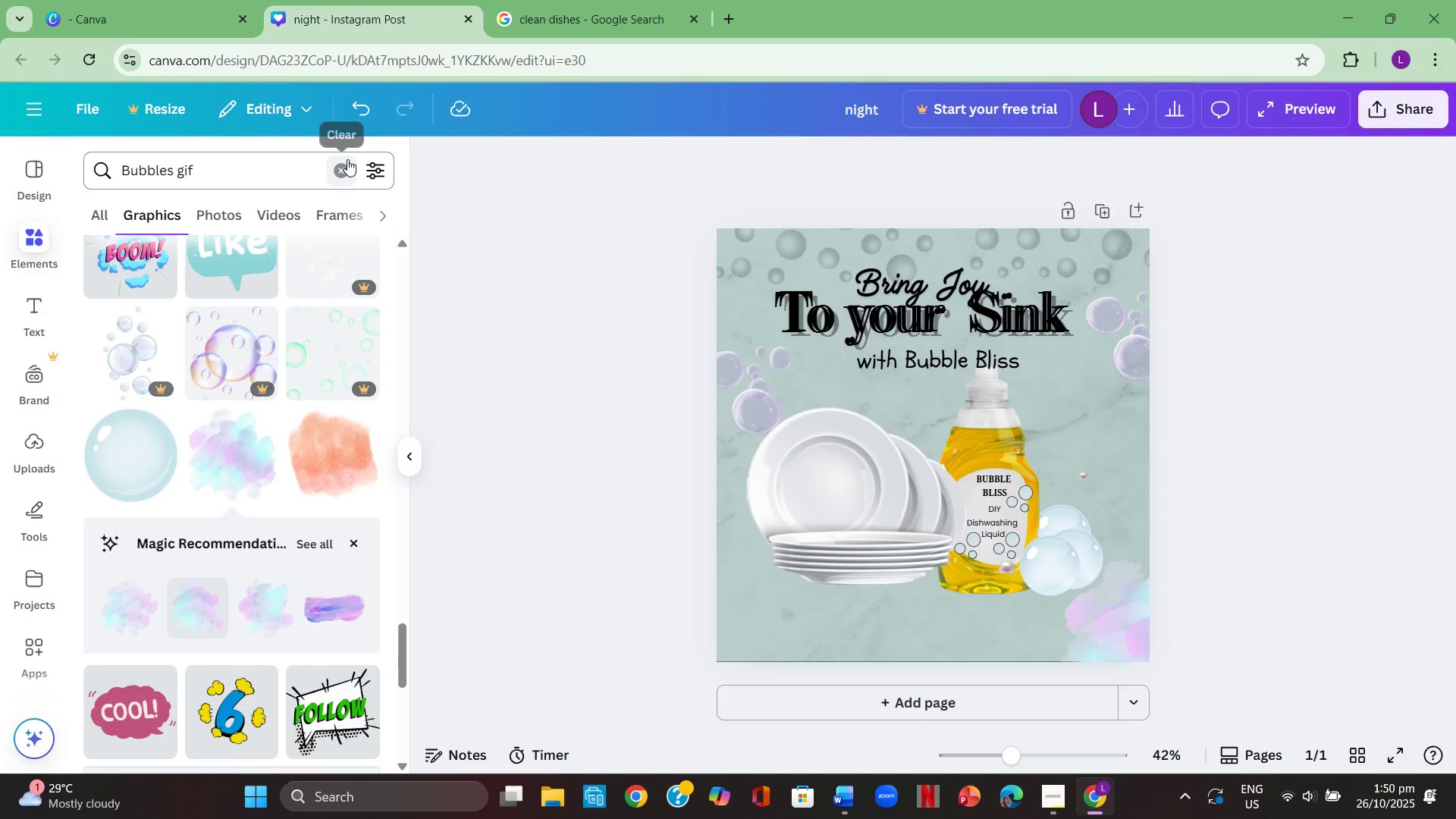 
left_click([329, 168])
 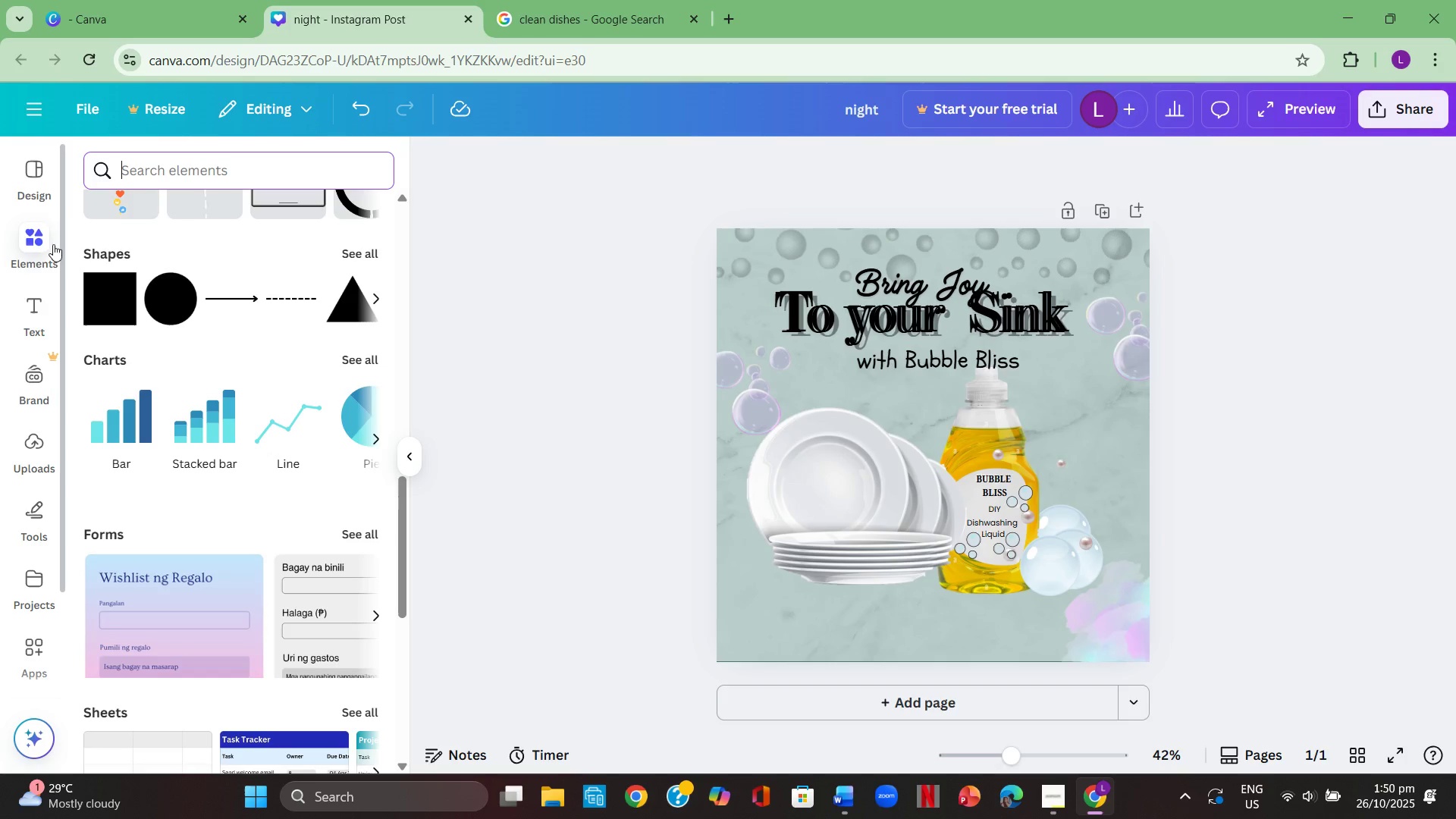 
left_click([33, 243])
 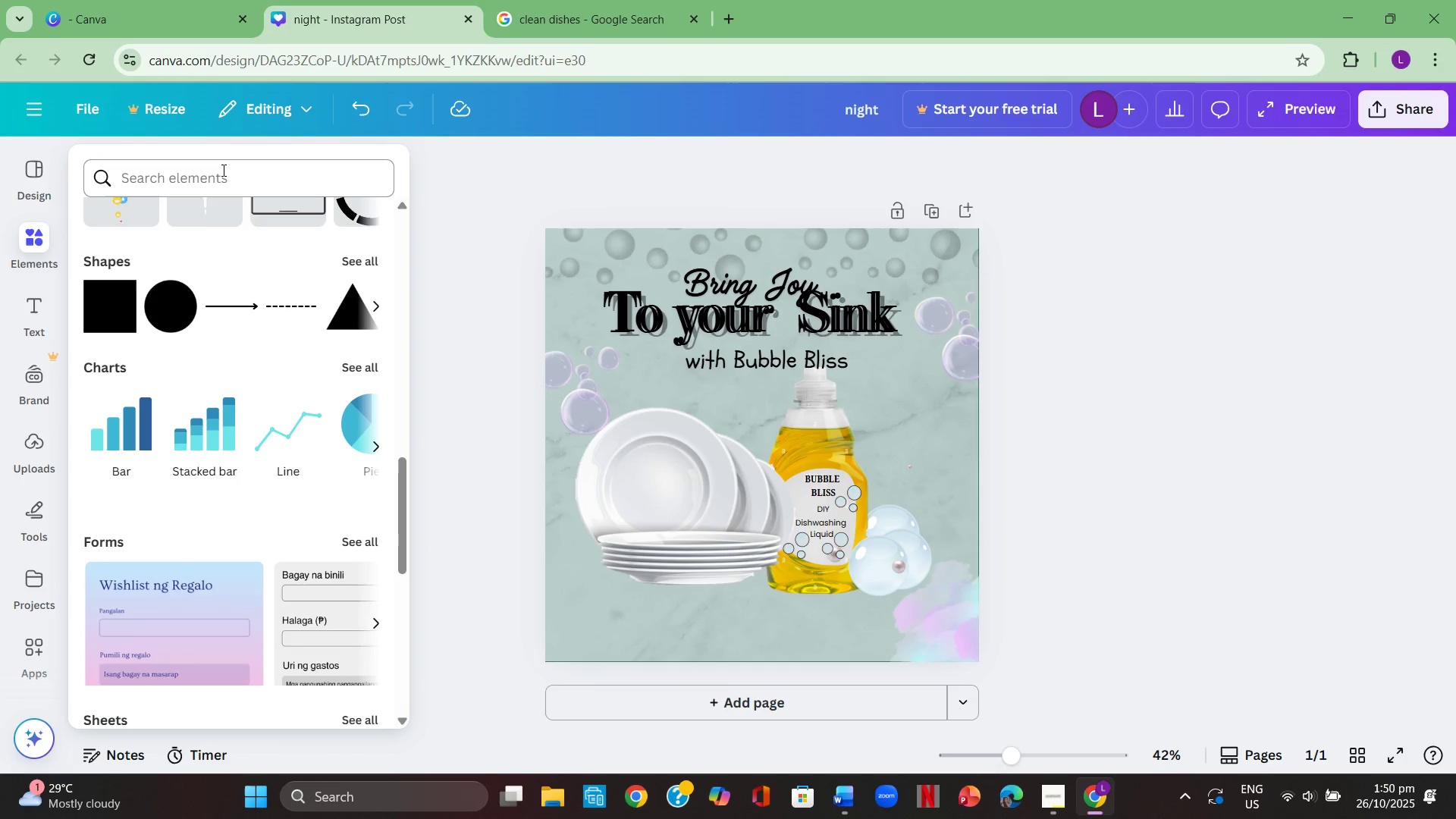 
left_click([222, 170])
 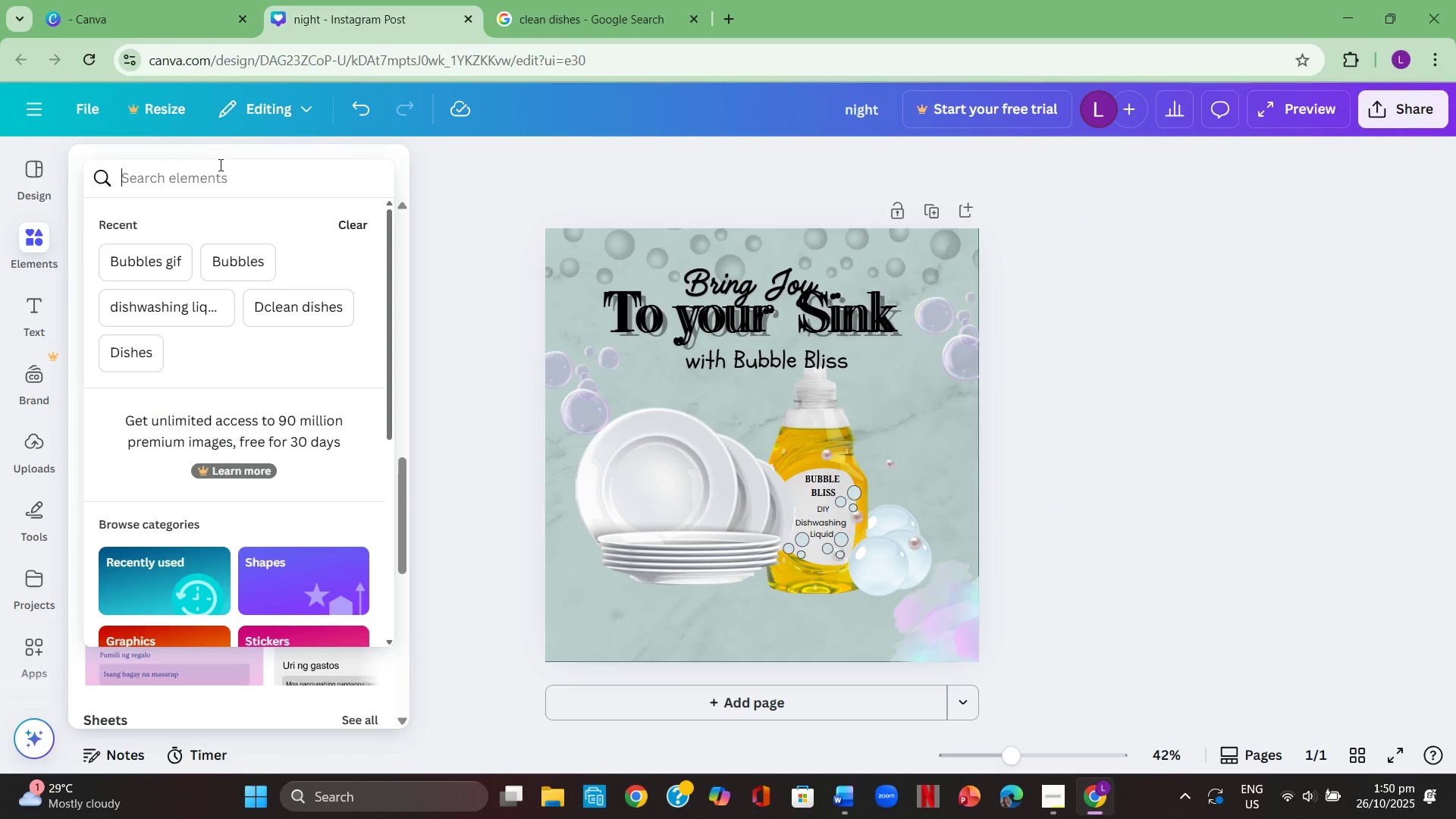 
type(water shape)
 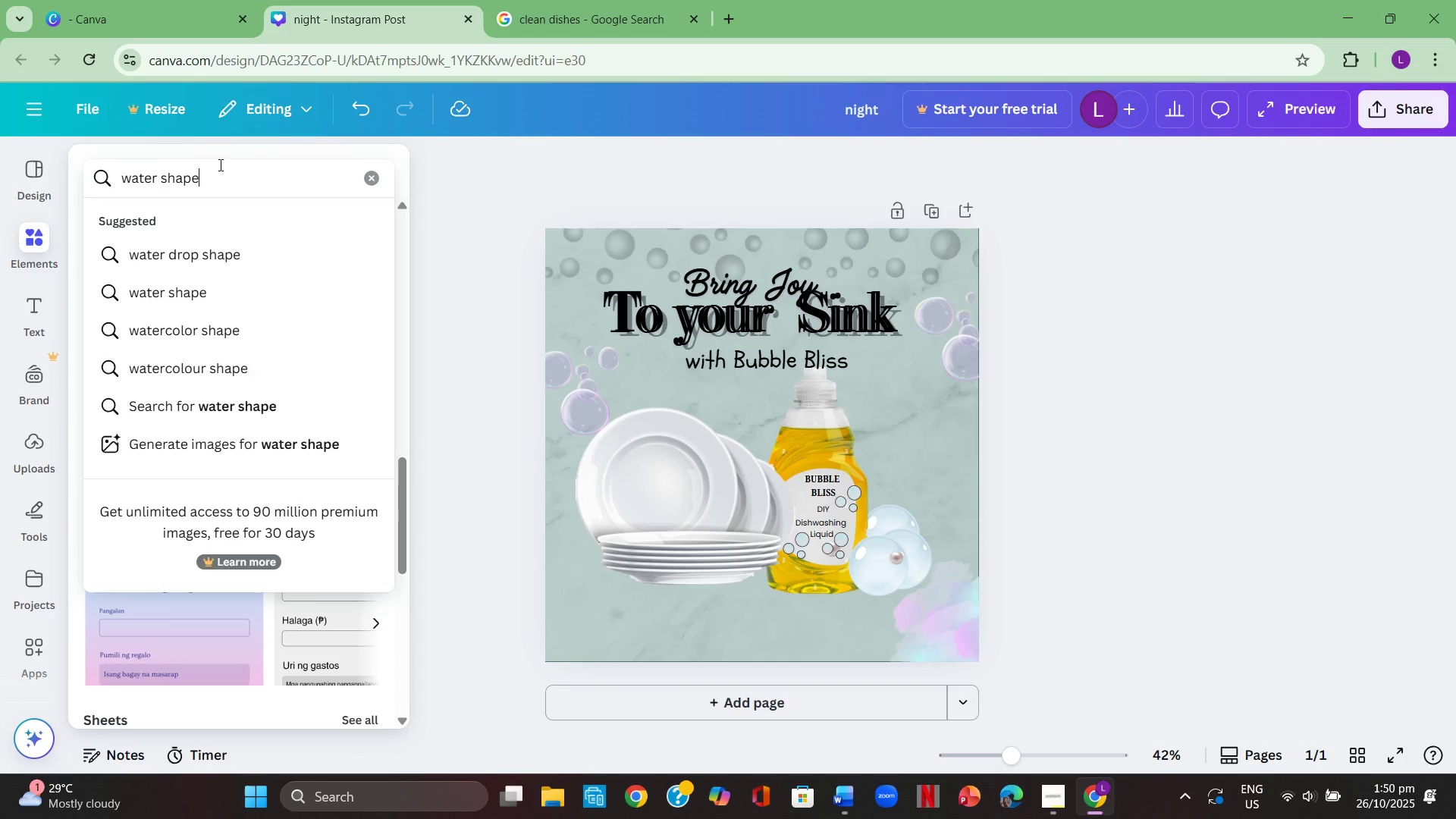 
key(Enter)
 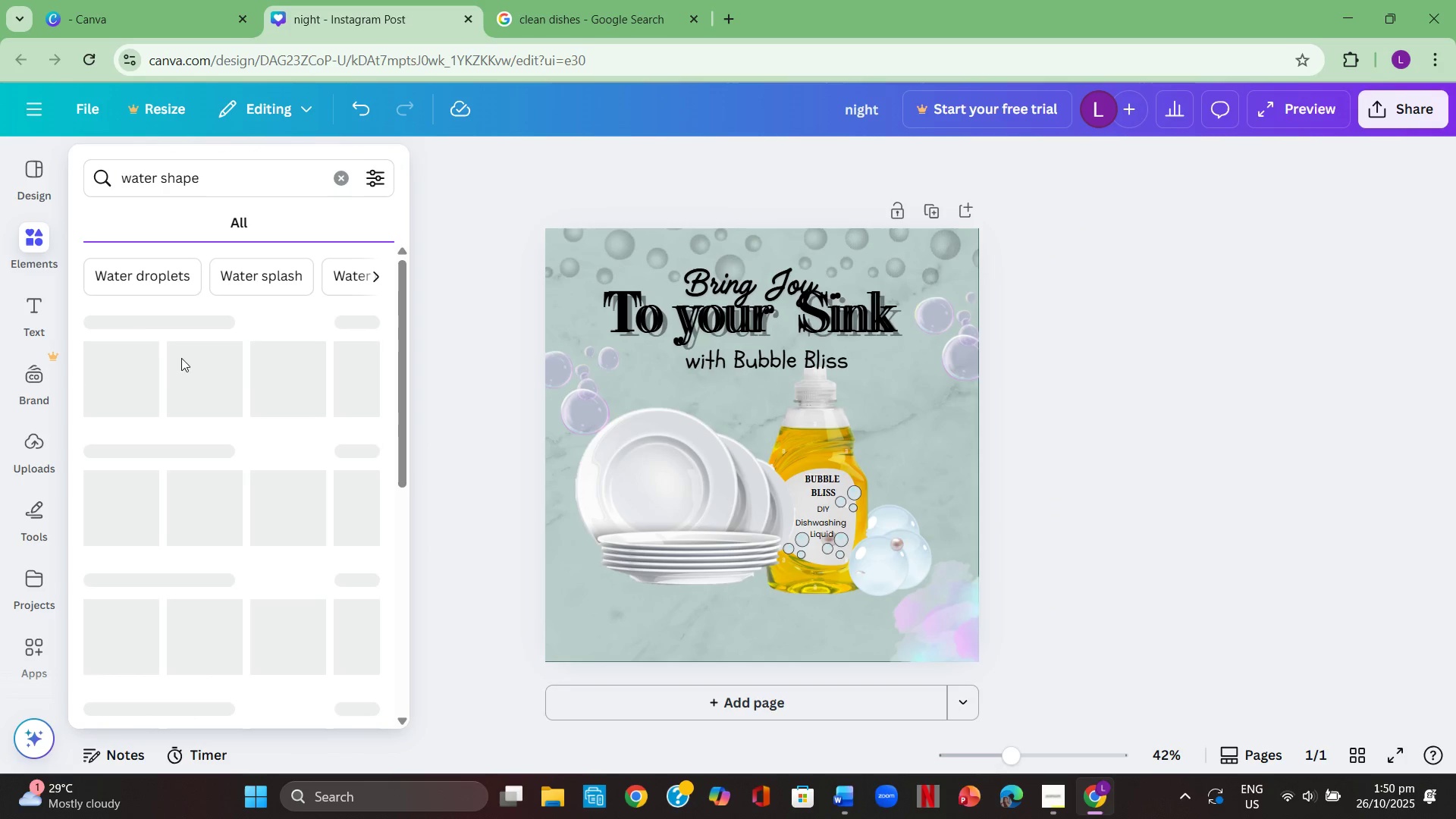 
mouse_move([205, 383])
 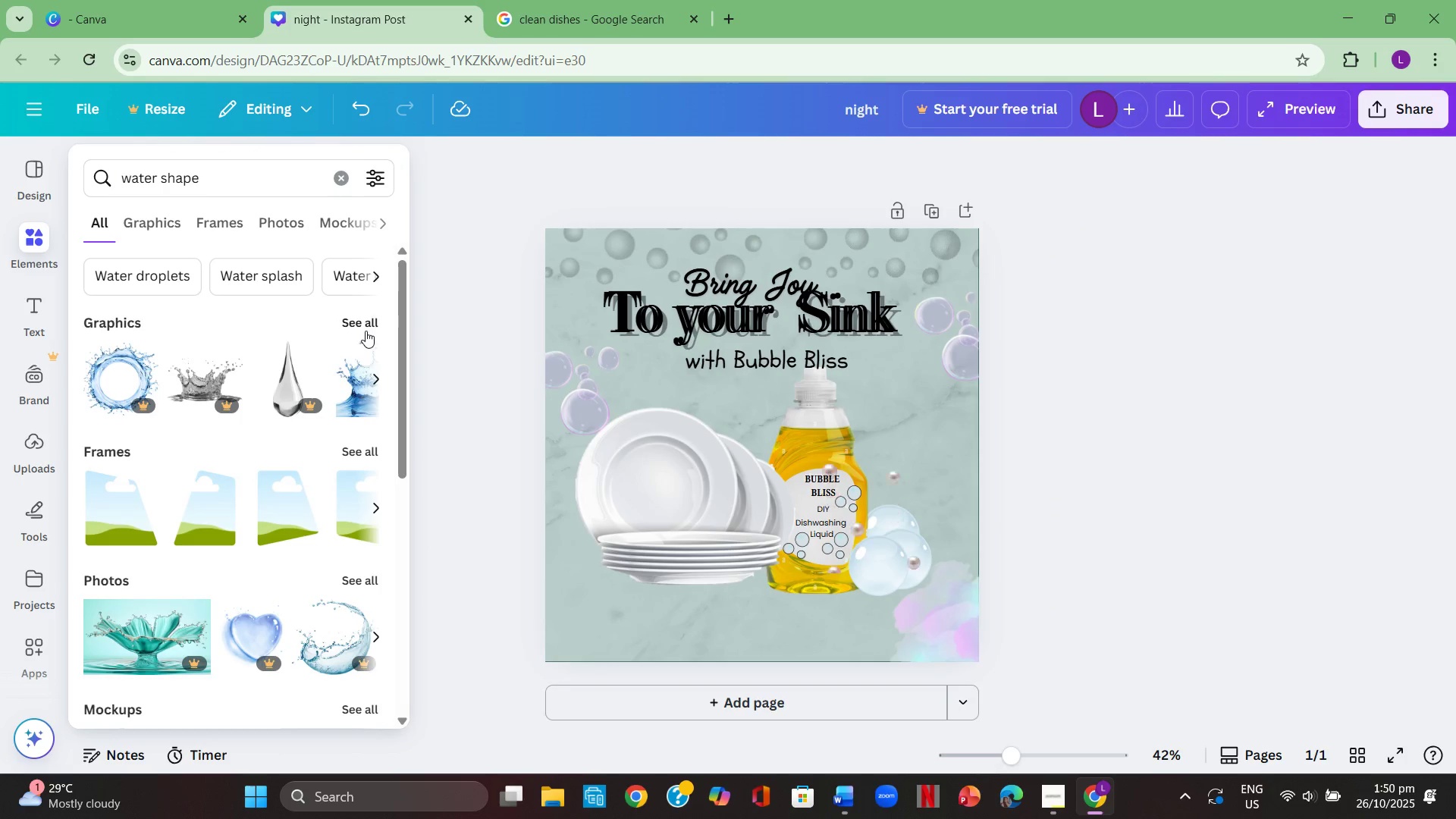 
left_click([366, 329])
 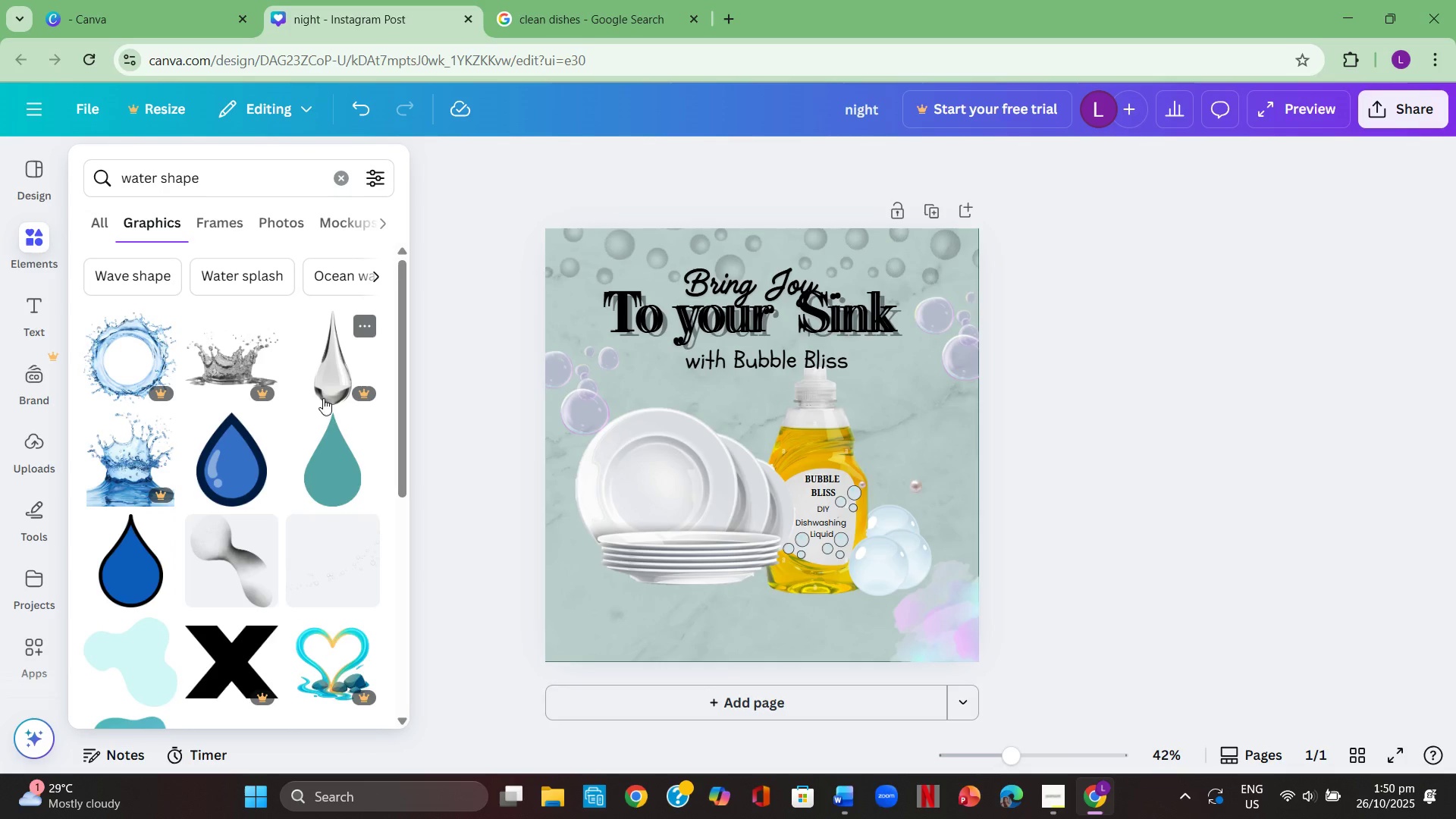 
scroll: coordinate [307, 551], scroll_direction: down, amount: 4.0
 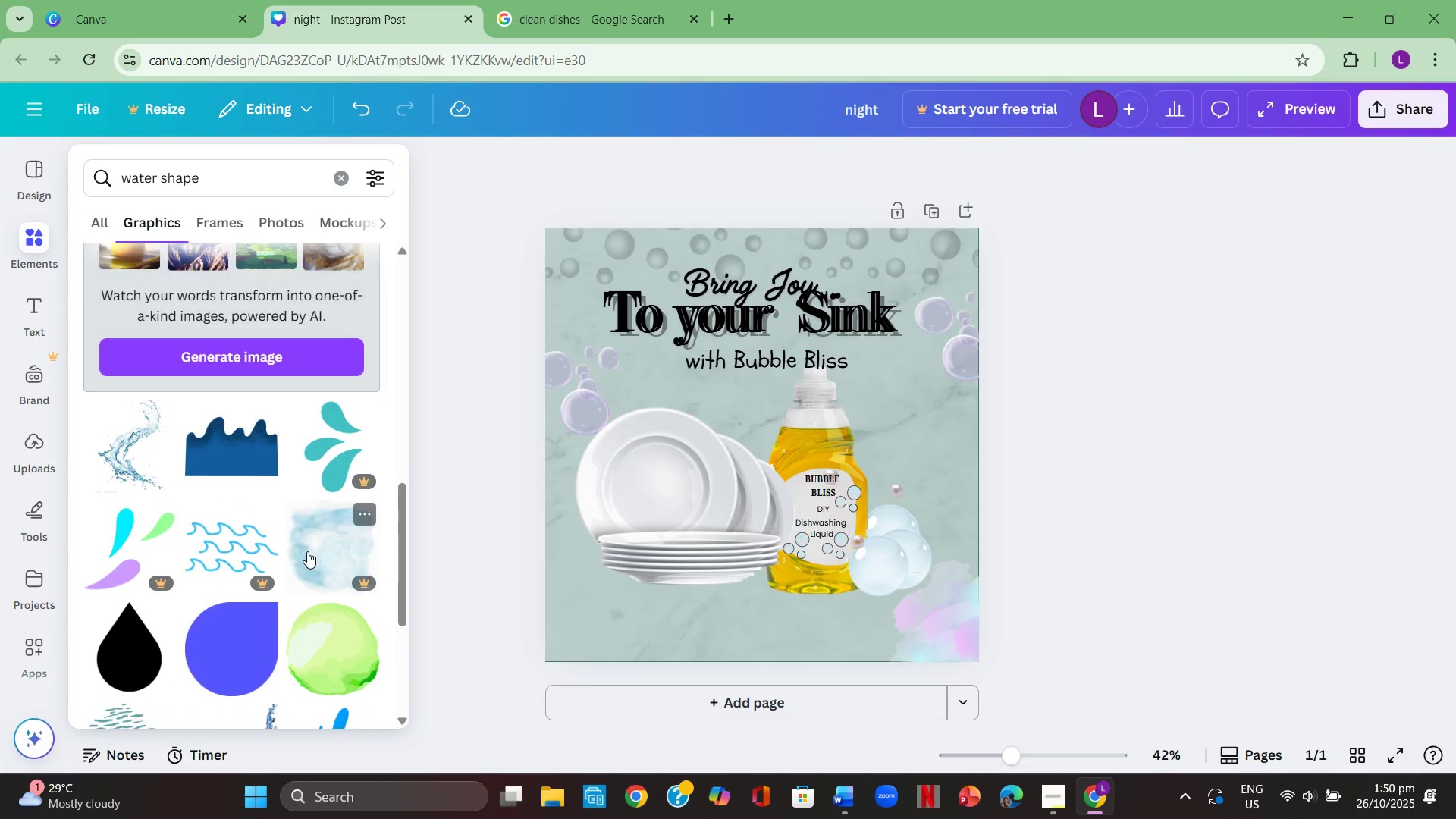 
left_click([240, 467])
 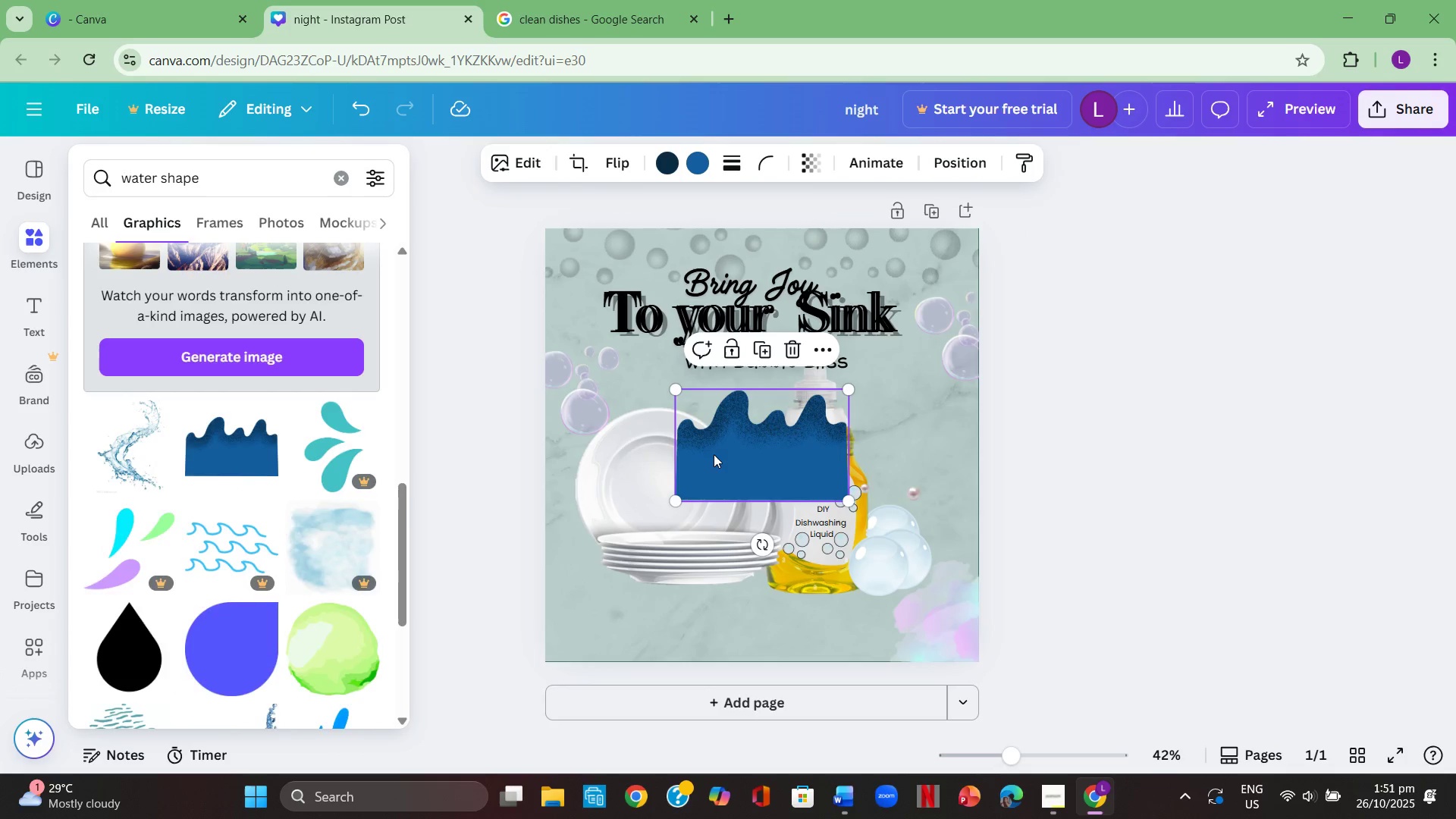 
left_click_drag(start_coordinate=[717, 457], to_coordinate=[582, 662])
 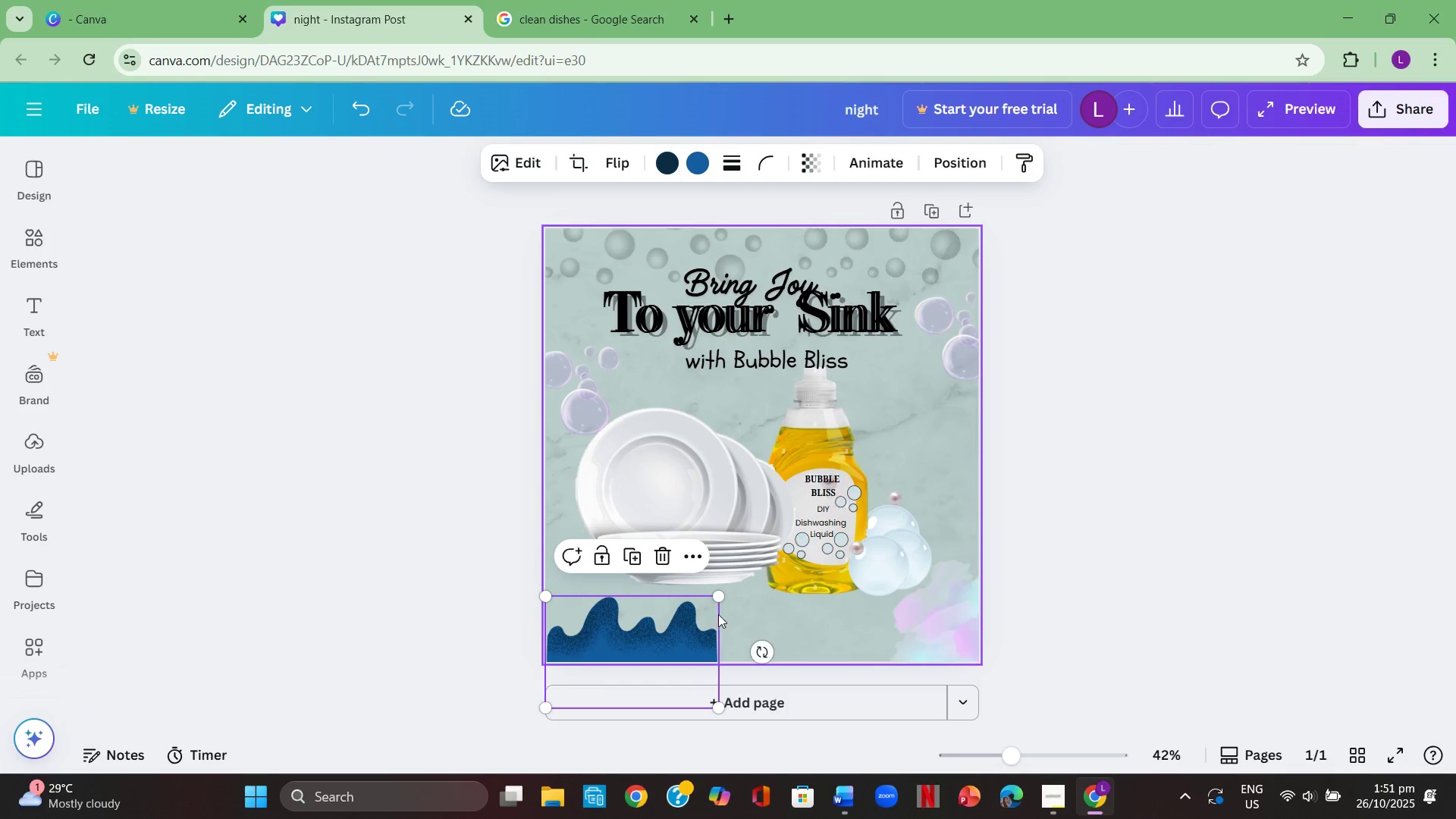 
left_click_drag(start_coordinate=[720, 592], to_coordinate=[748, 610])
 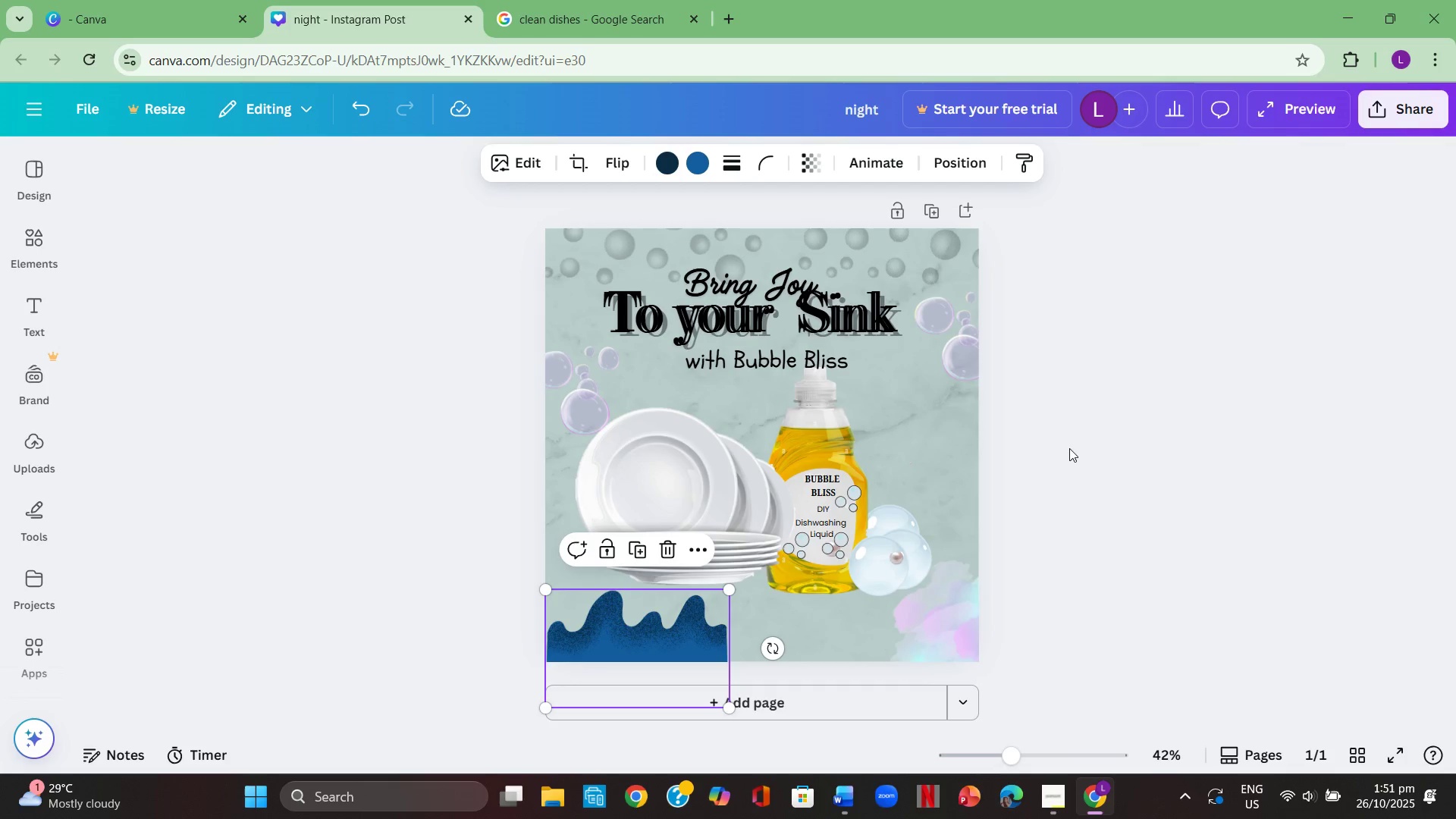 
left_click([1069, 448])
 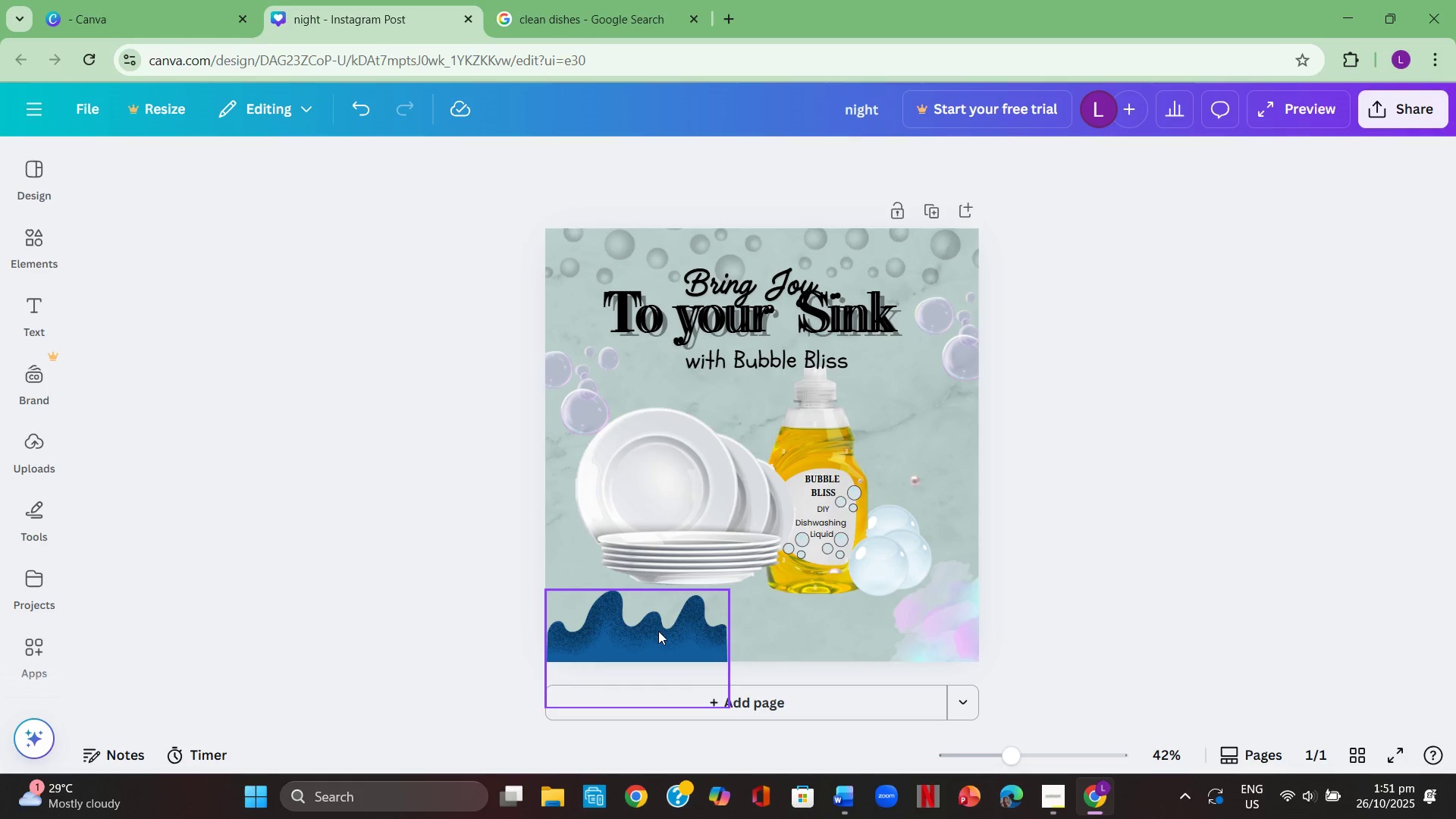 
left_click([658, 630])
 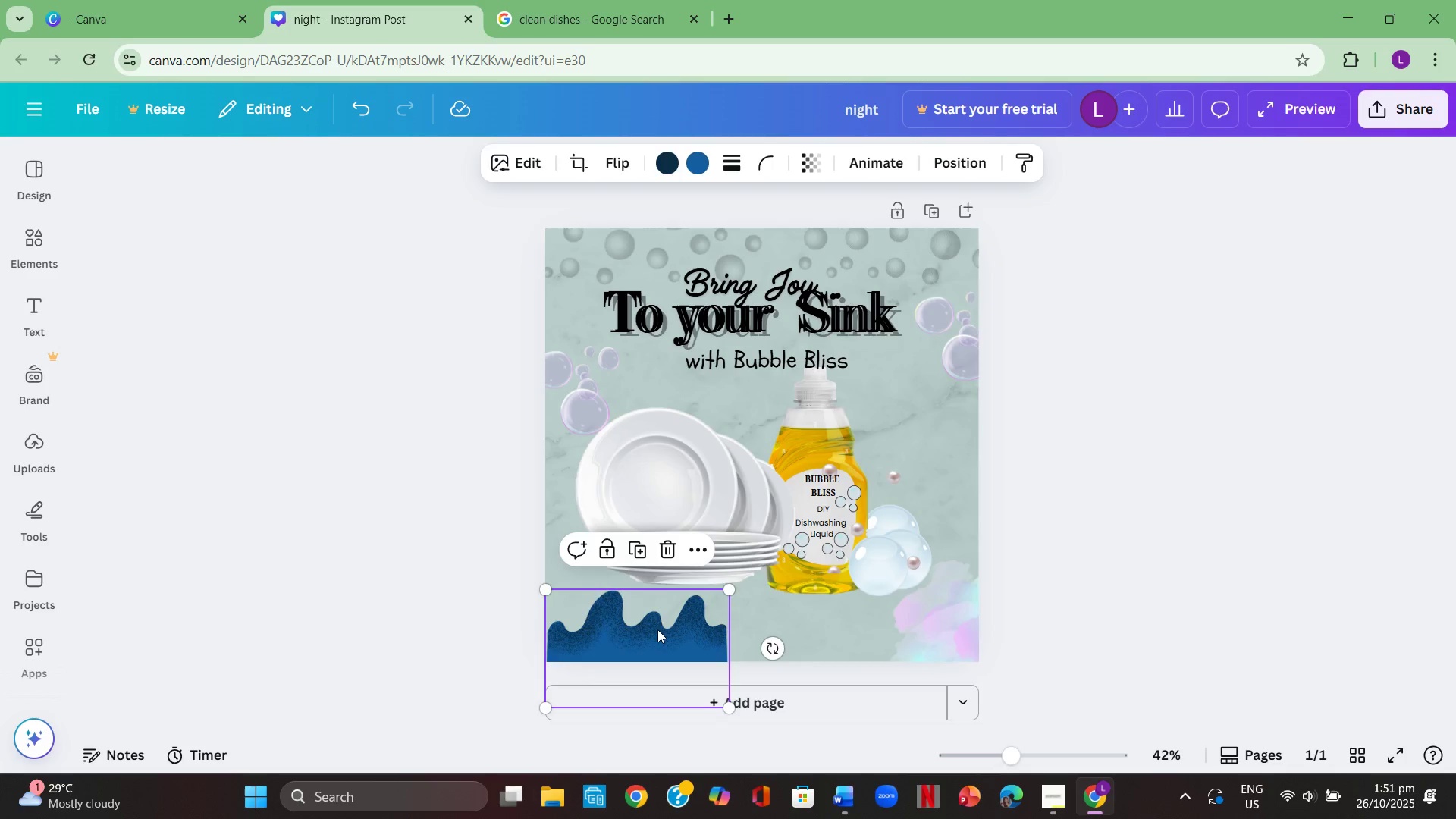 
key(Backspace)
 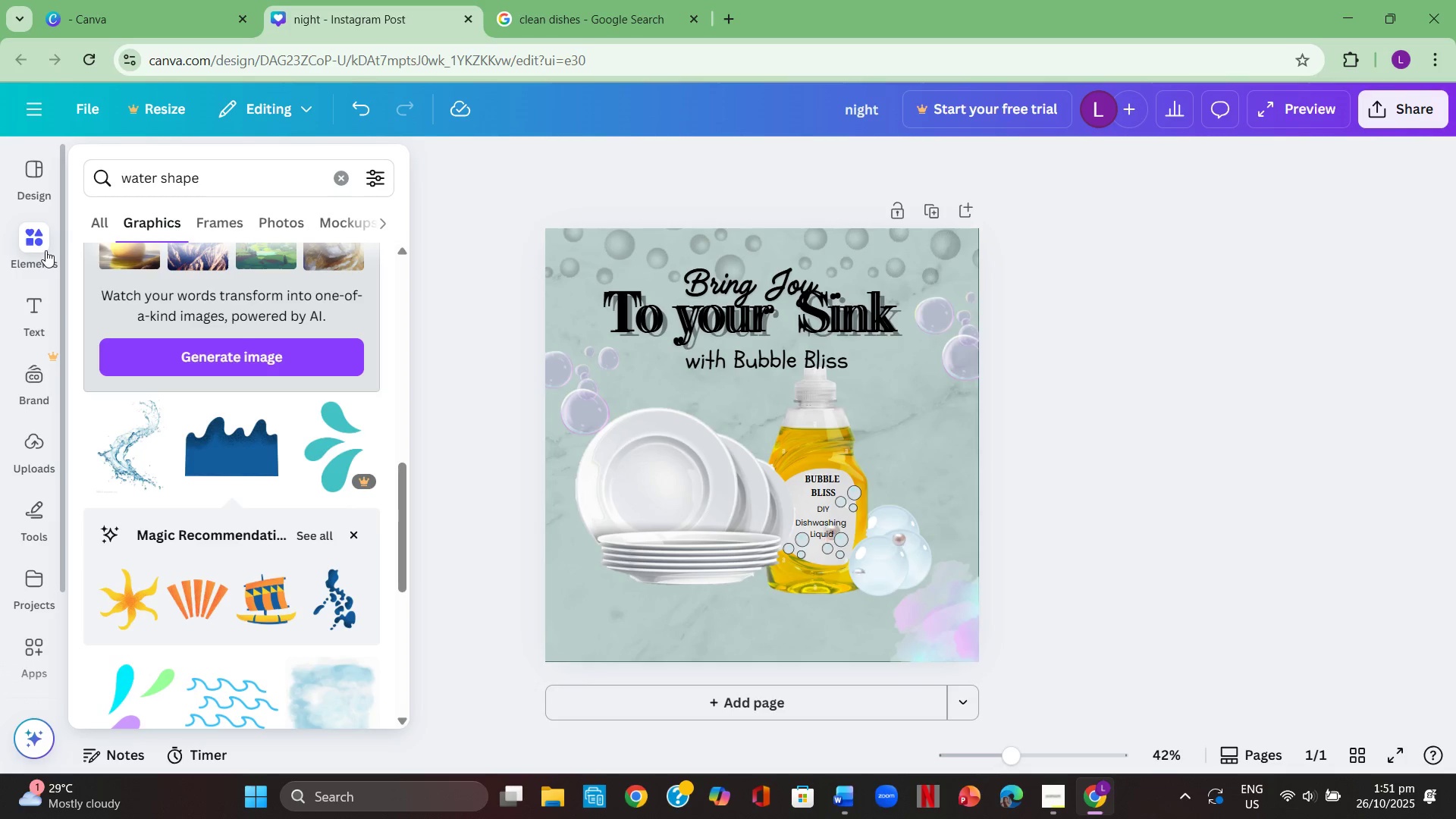 
scroll: coordinate [218, 479], scroll_direction: down, amount: 8.0
 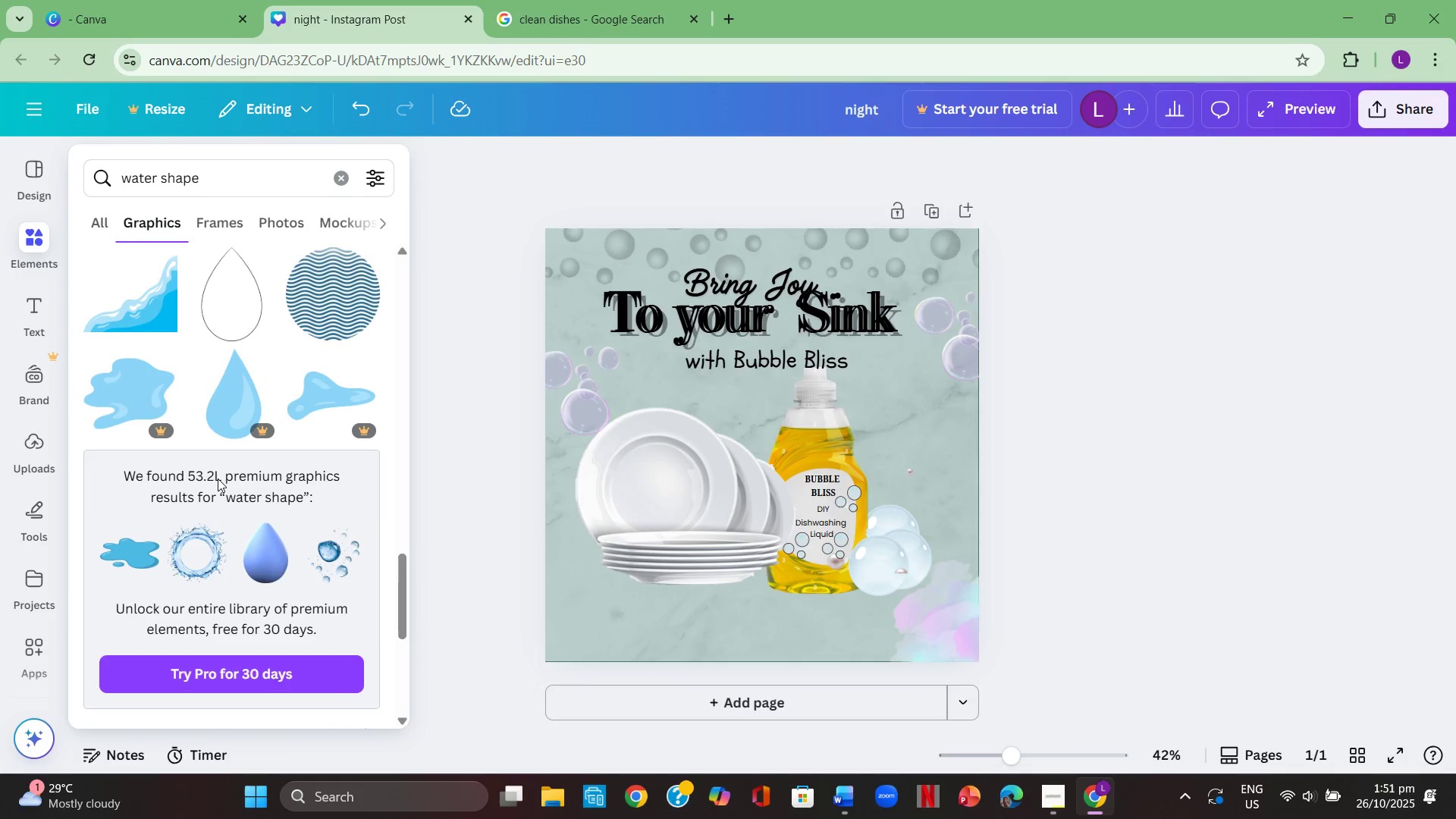 
scroll: coordinate [221, 479], scroll_direction: up, amount: 3.0
 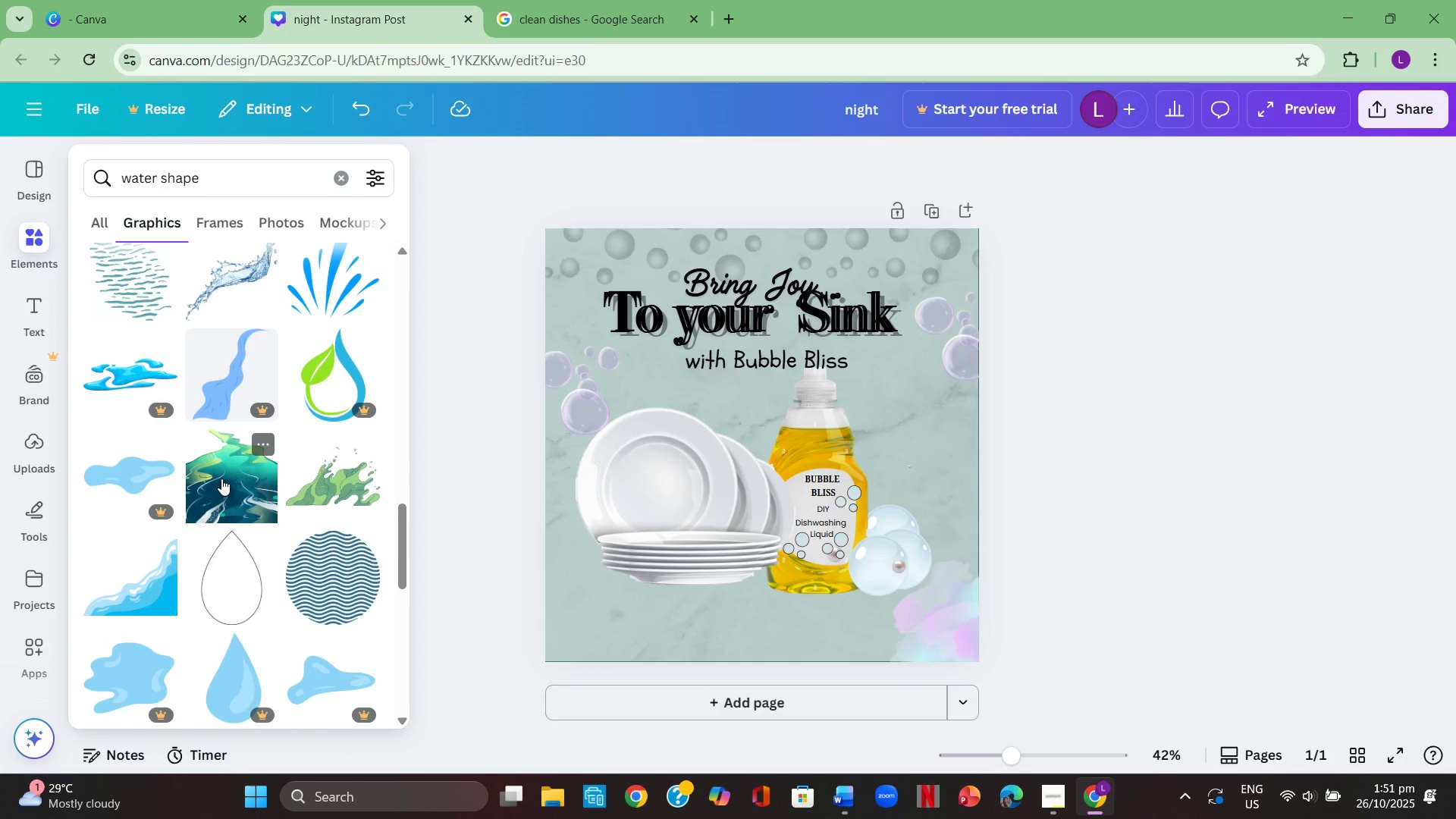 
scroll: coordinate [227, 478], scroll_direction: none, amount: 0.0
 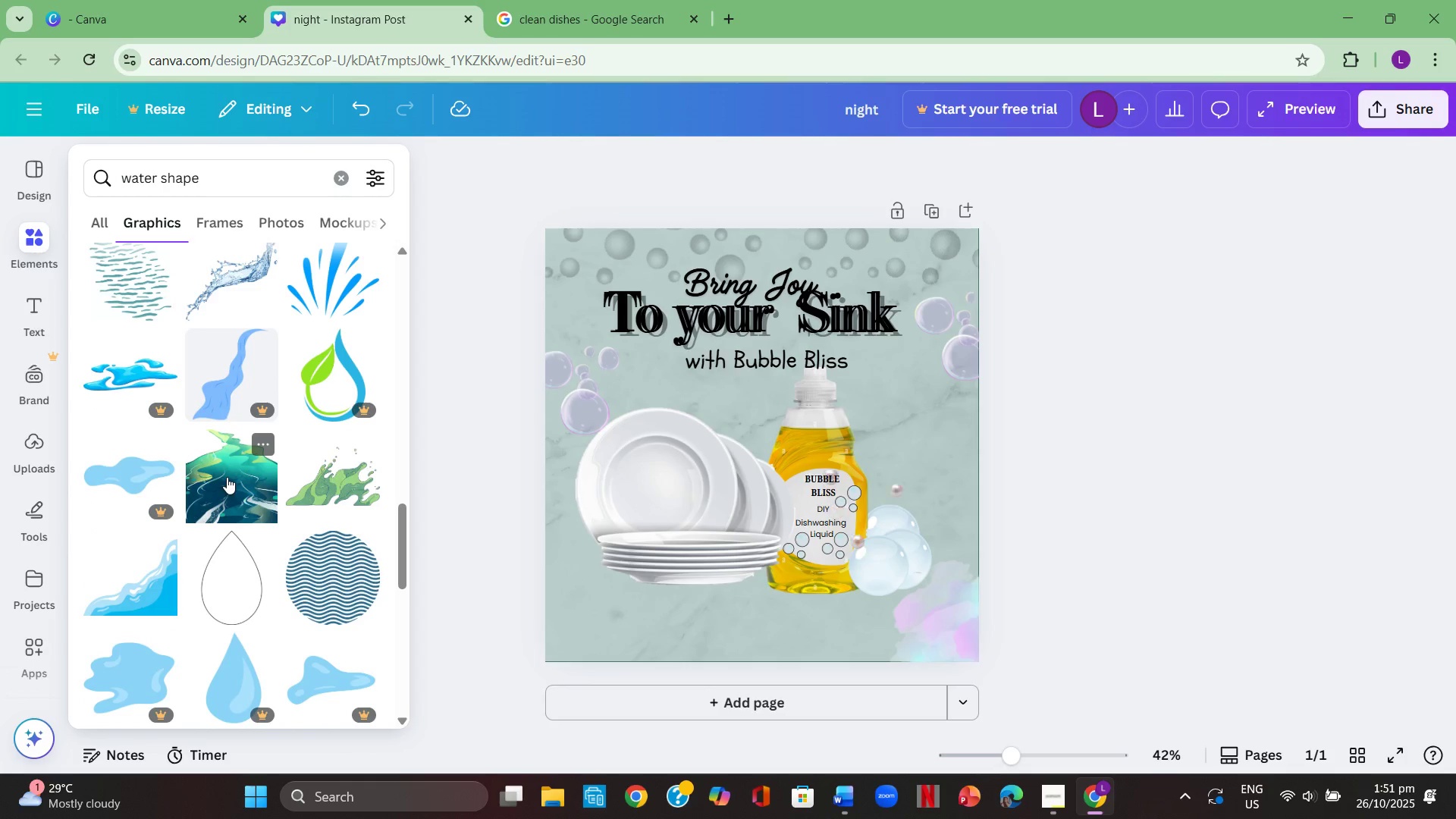 
scroll: coordinate [231, 429], scroll_direction: up, amount: 13.0
 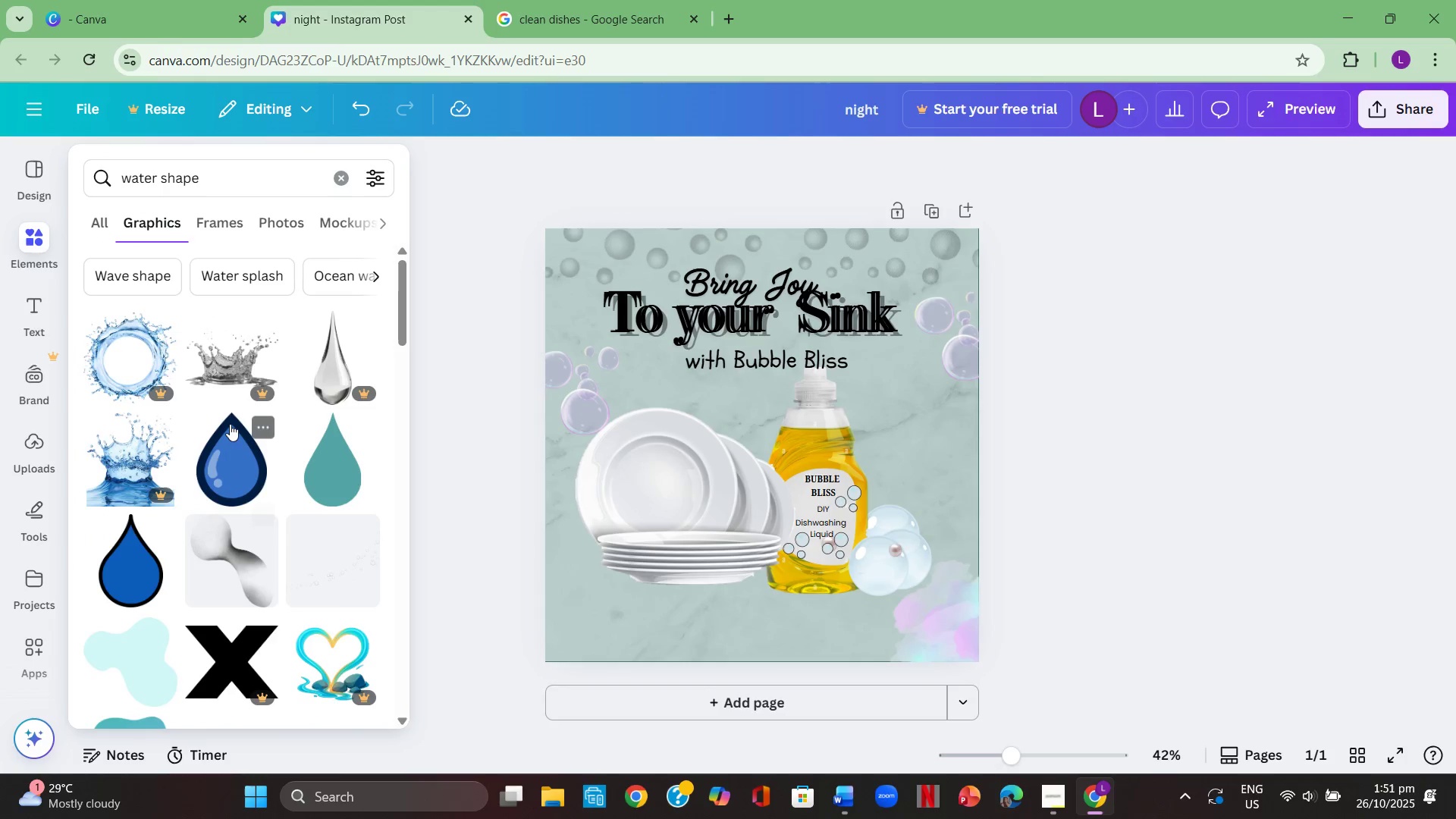 
scroll: coordinate [228, 422], scroll_direction: down, amount: 19.0
 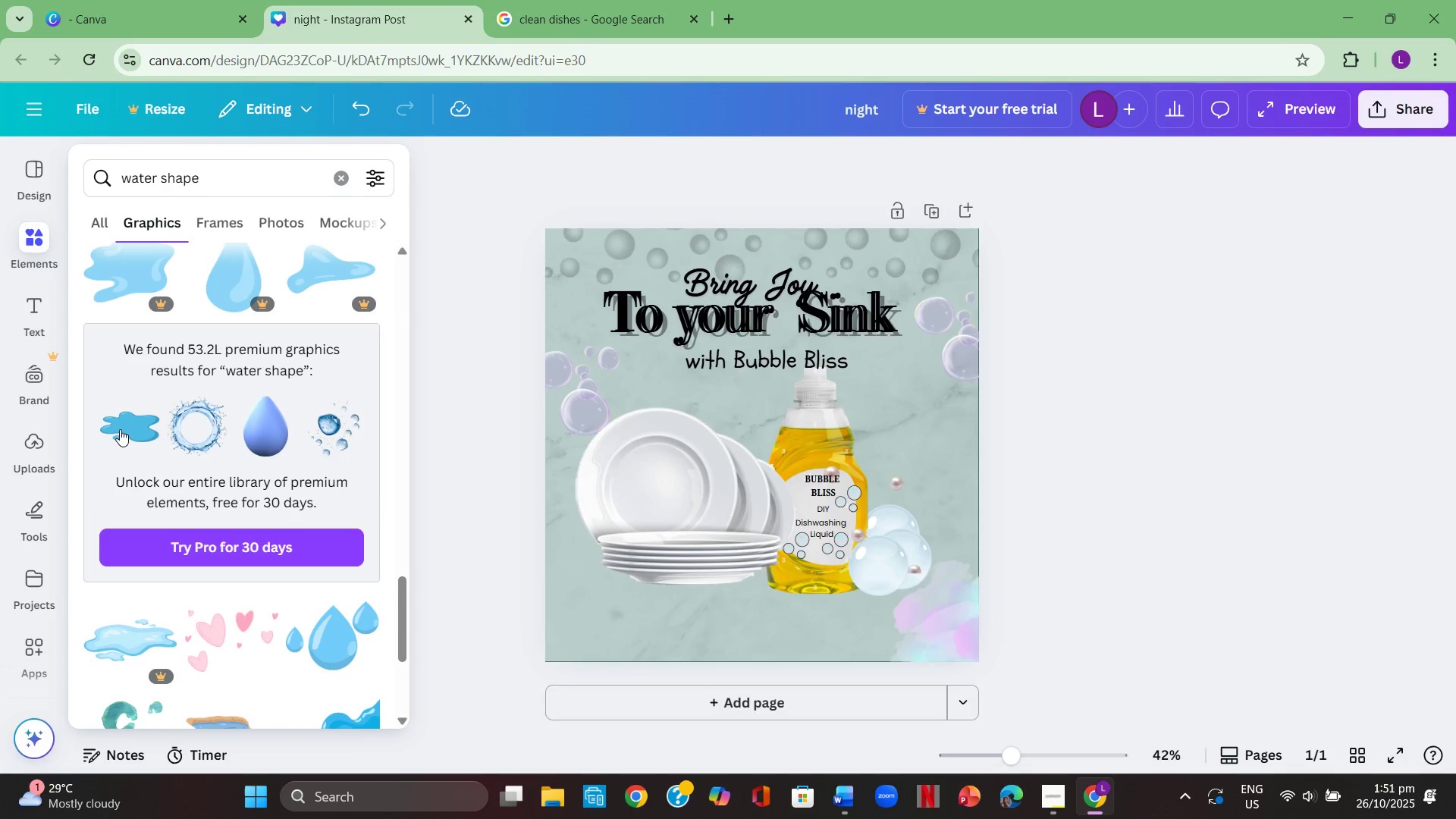 
left_click([118, 429])
 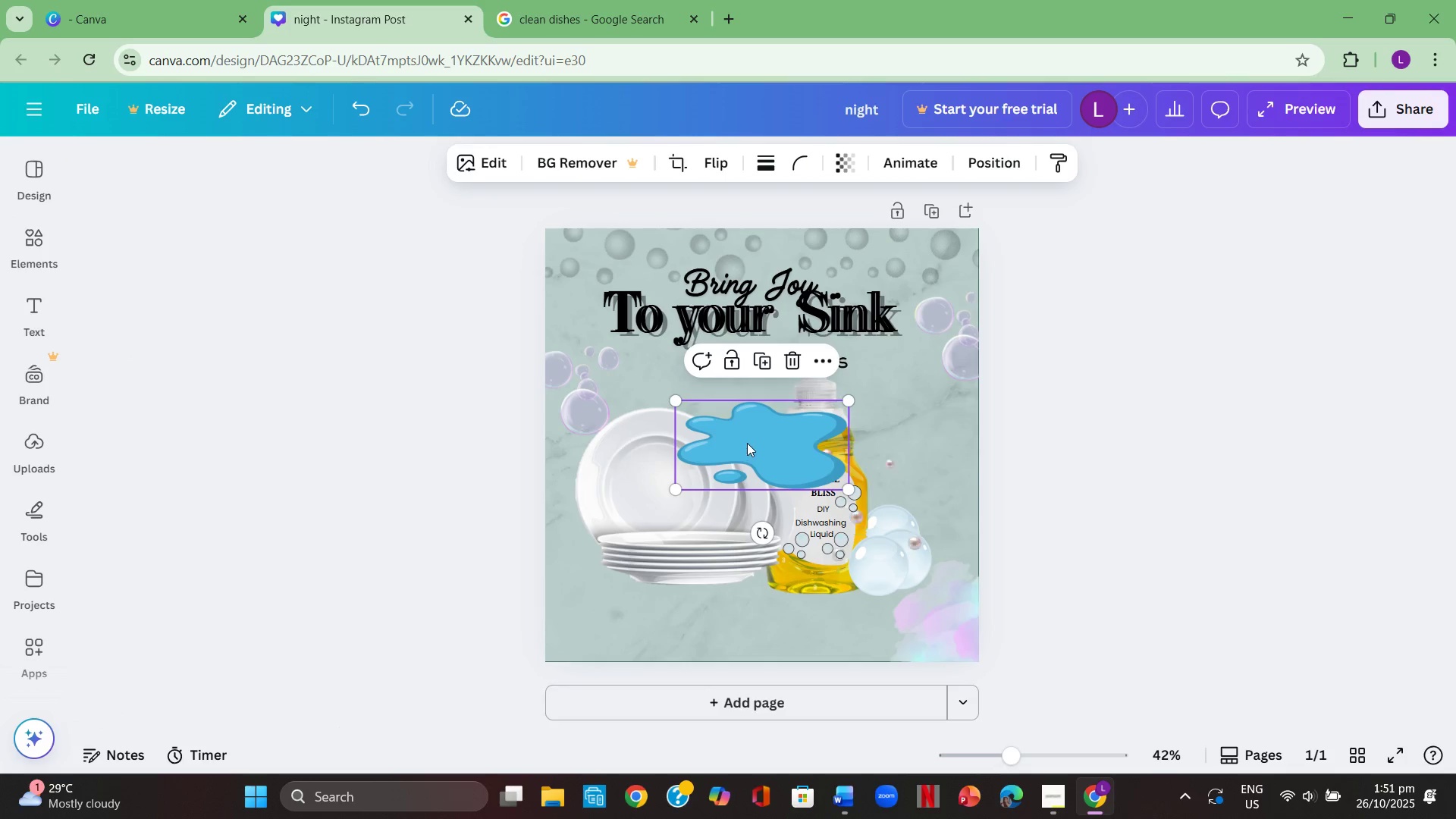 
left_click_drag(start_coordinate=[773, 456], to_coordinate=[905, 636])
 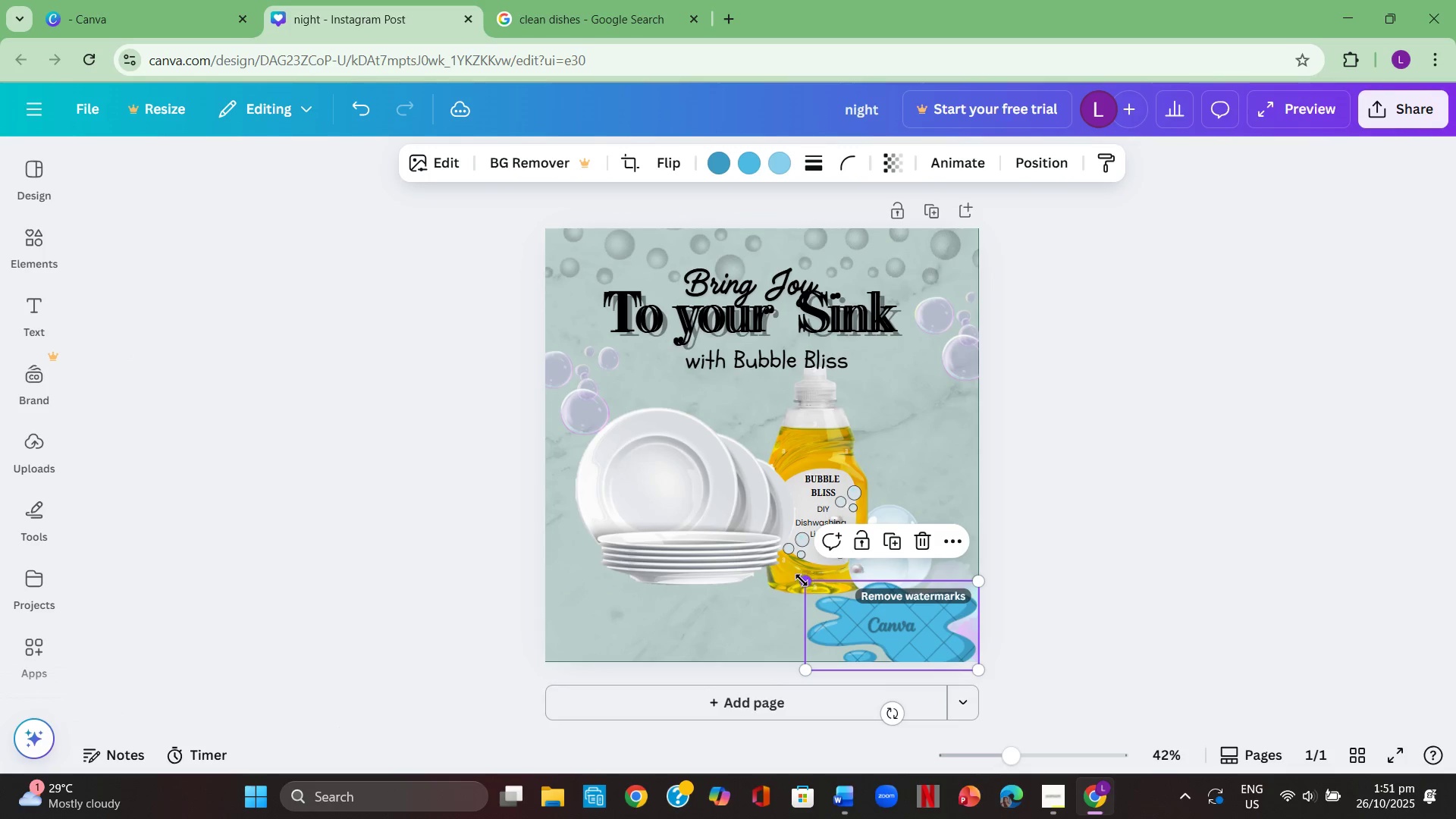 
left_click_drag(start_coordinate=[802, 580], to_coordinate=[858, 628])
 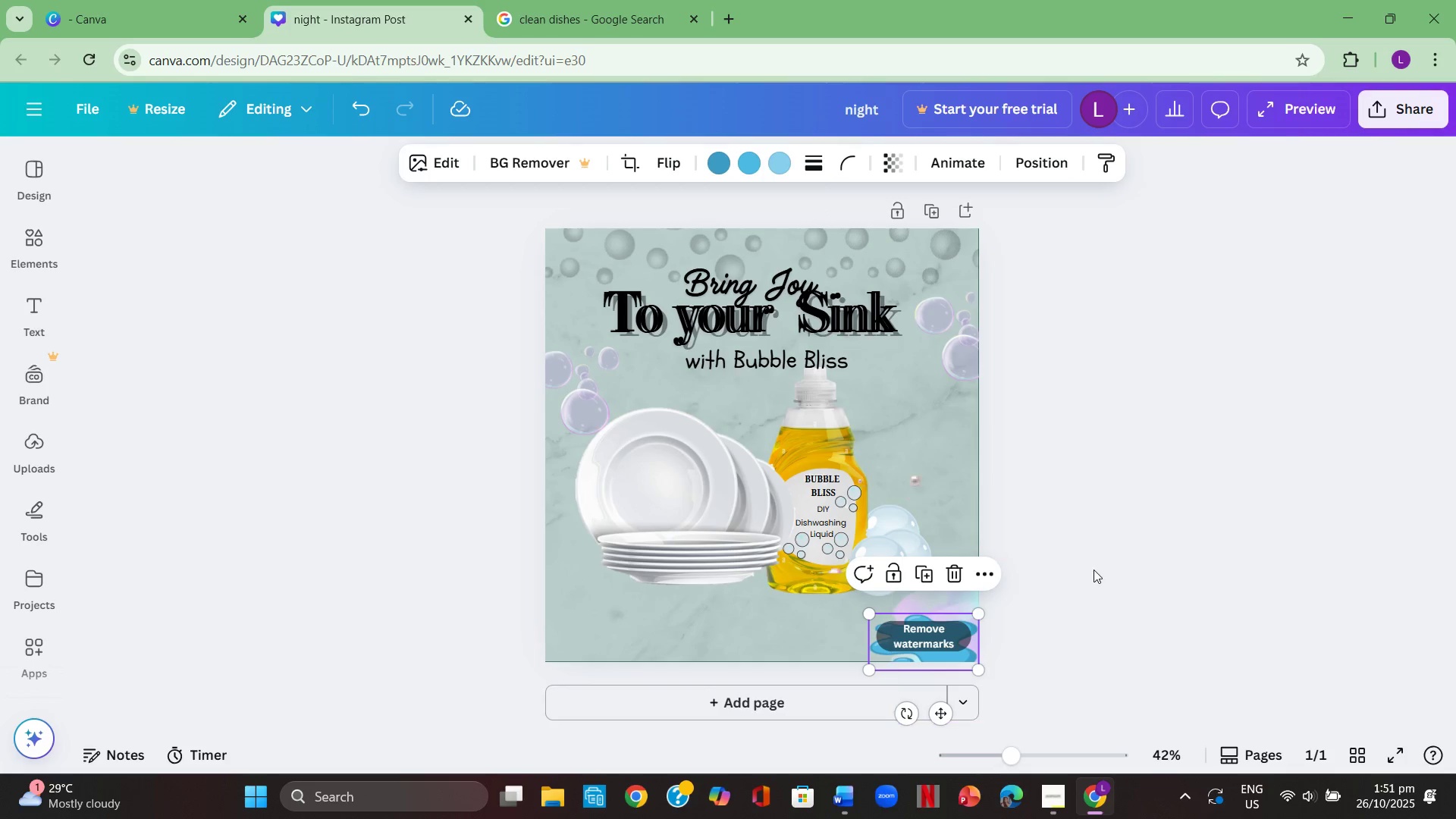 
left_click([1094, 570])
 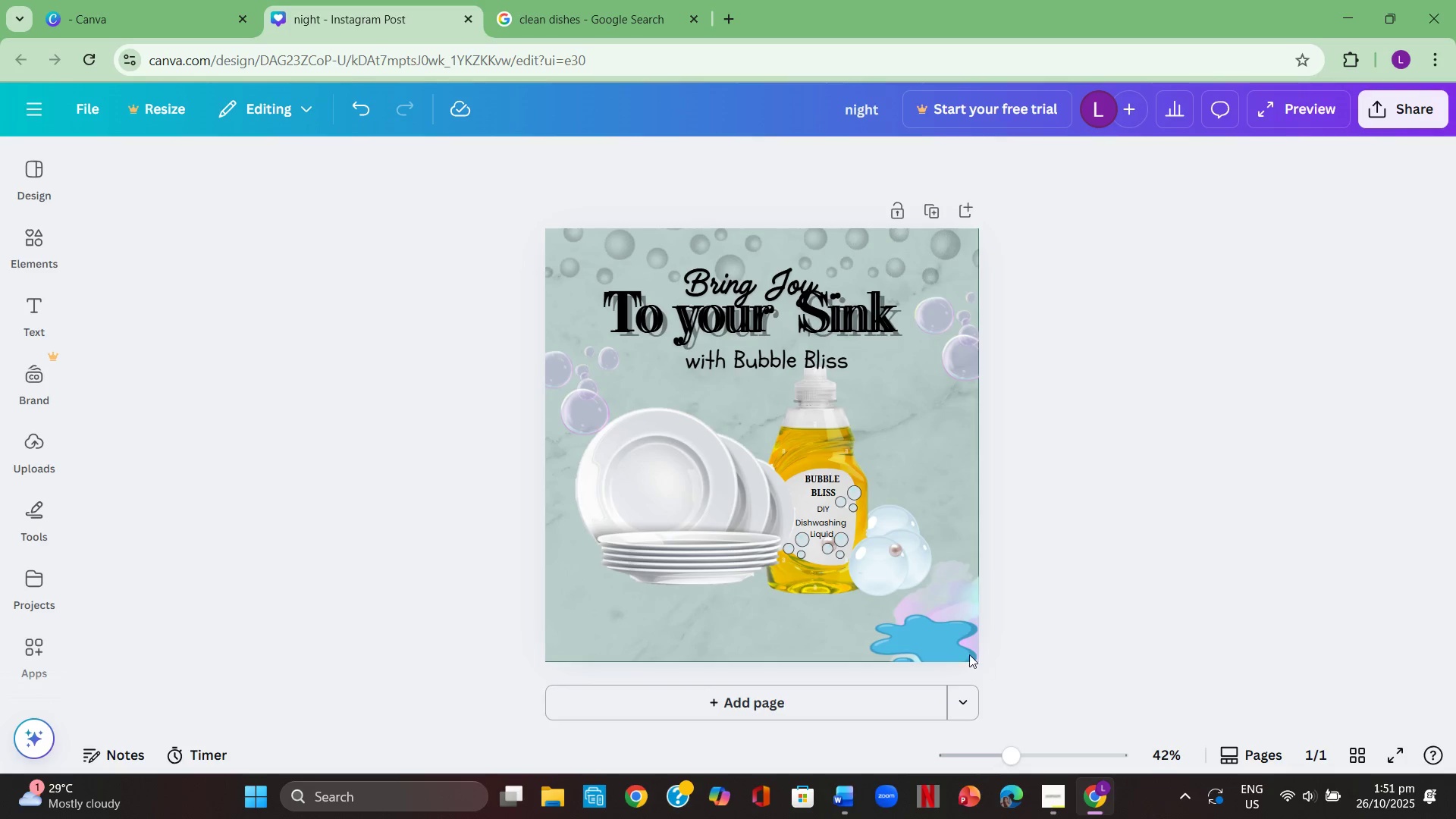 
left_click_drag(start_coordinate=[954, 648], to_coordinate=[971, 588])
 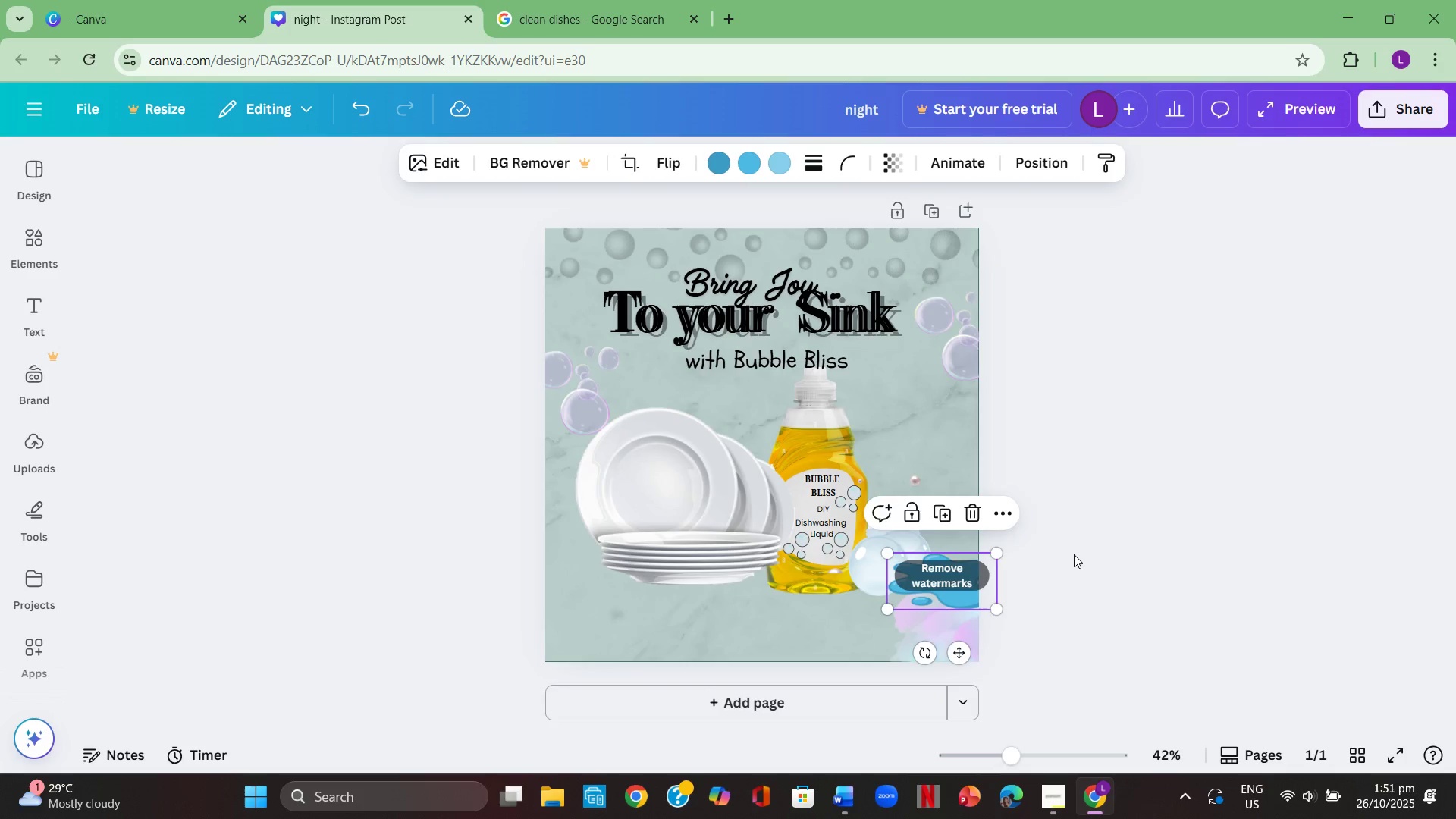 
left_click([1074, 554])
 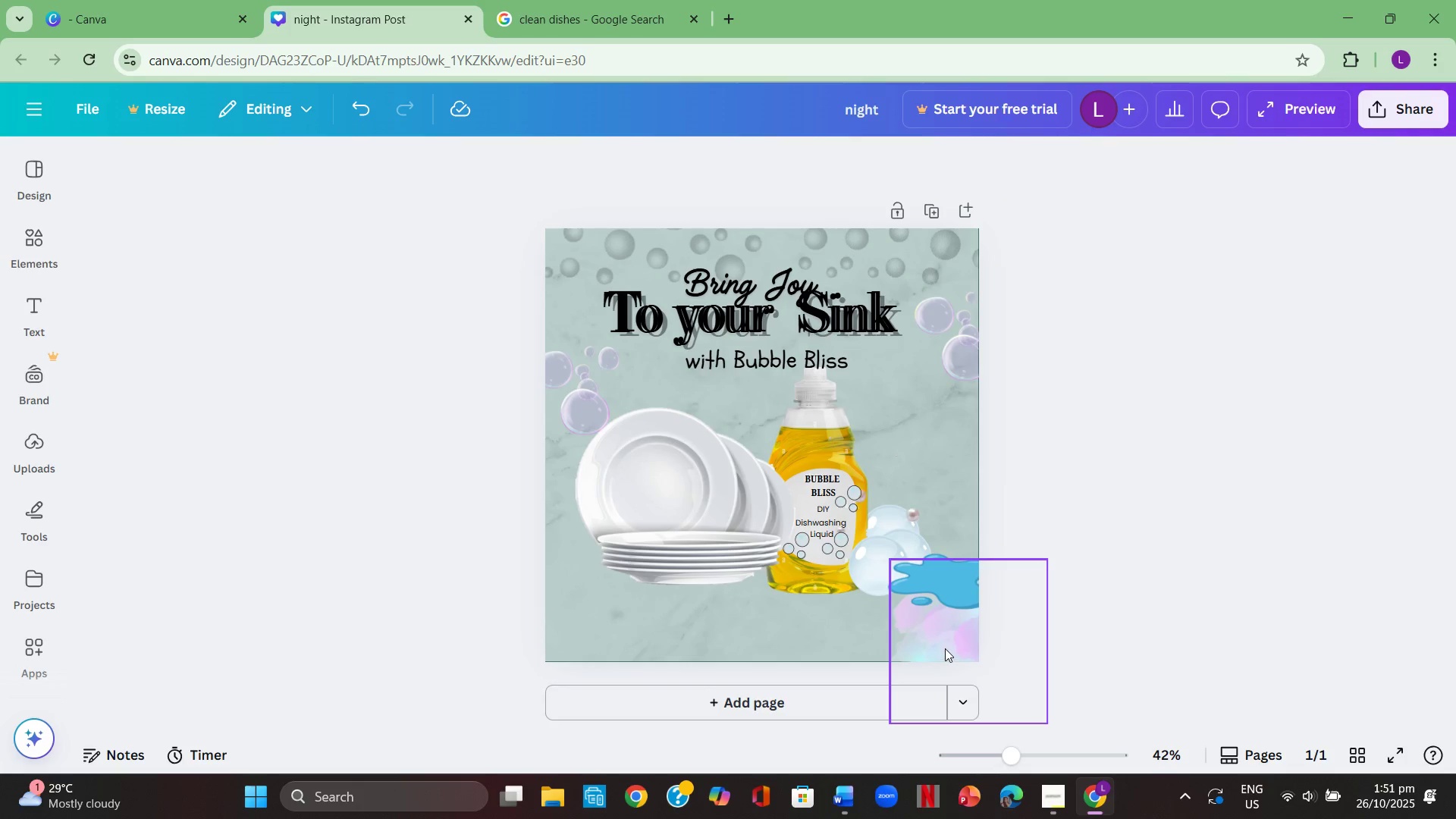 
left_click([943, 648])
 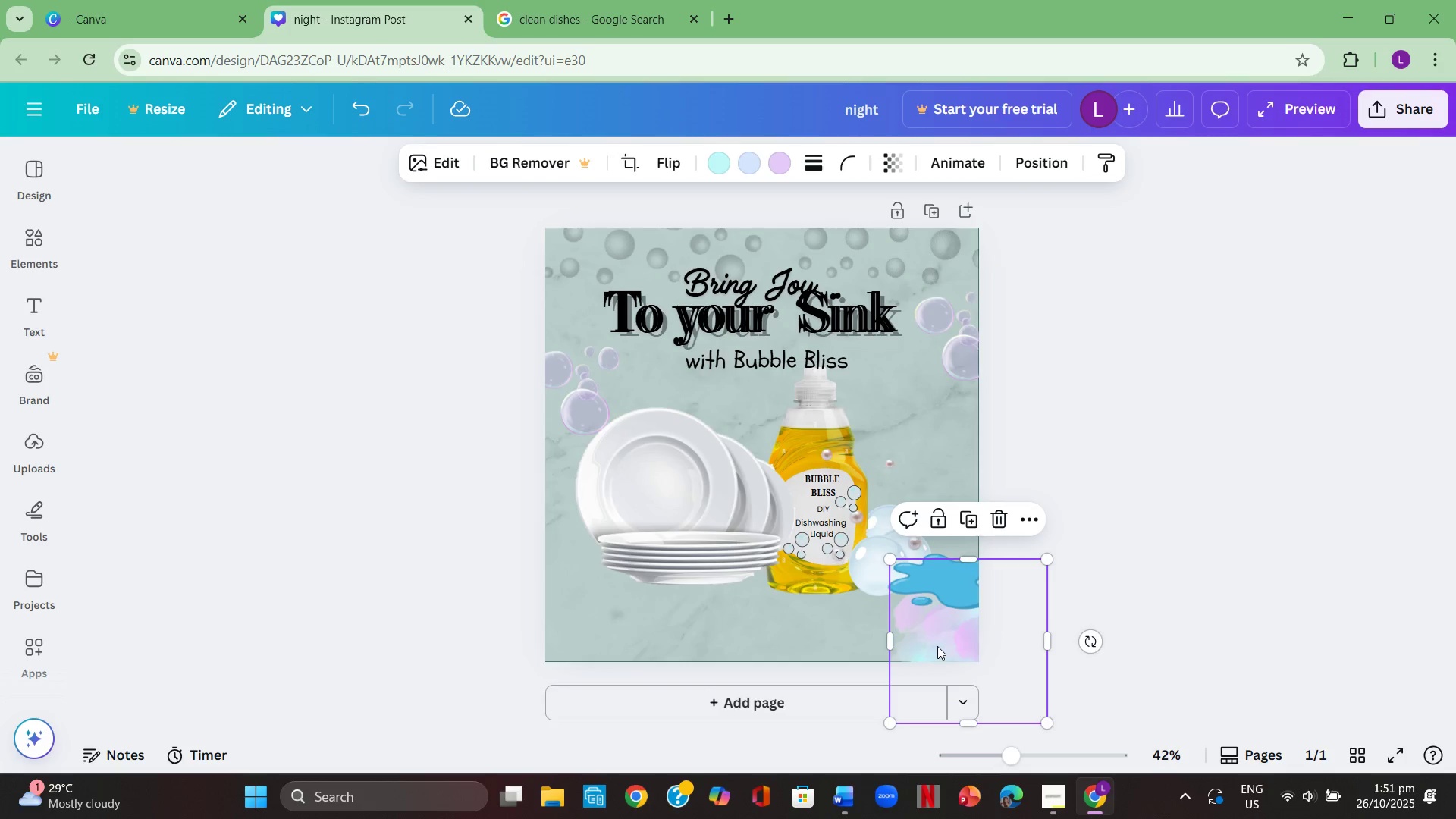 
key(Backspace)
 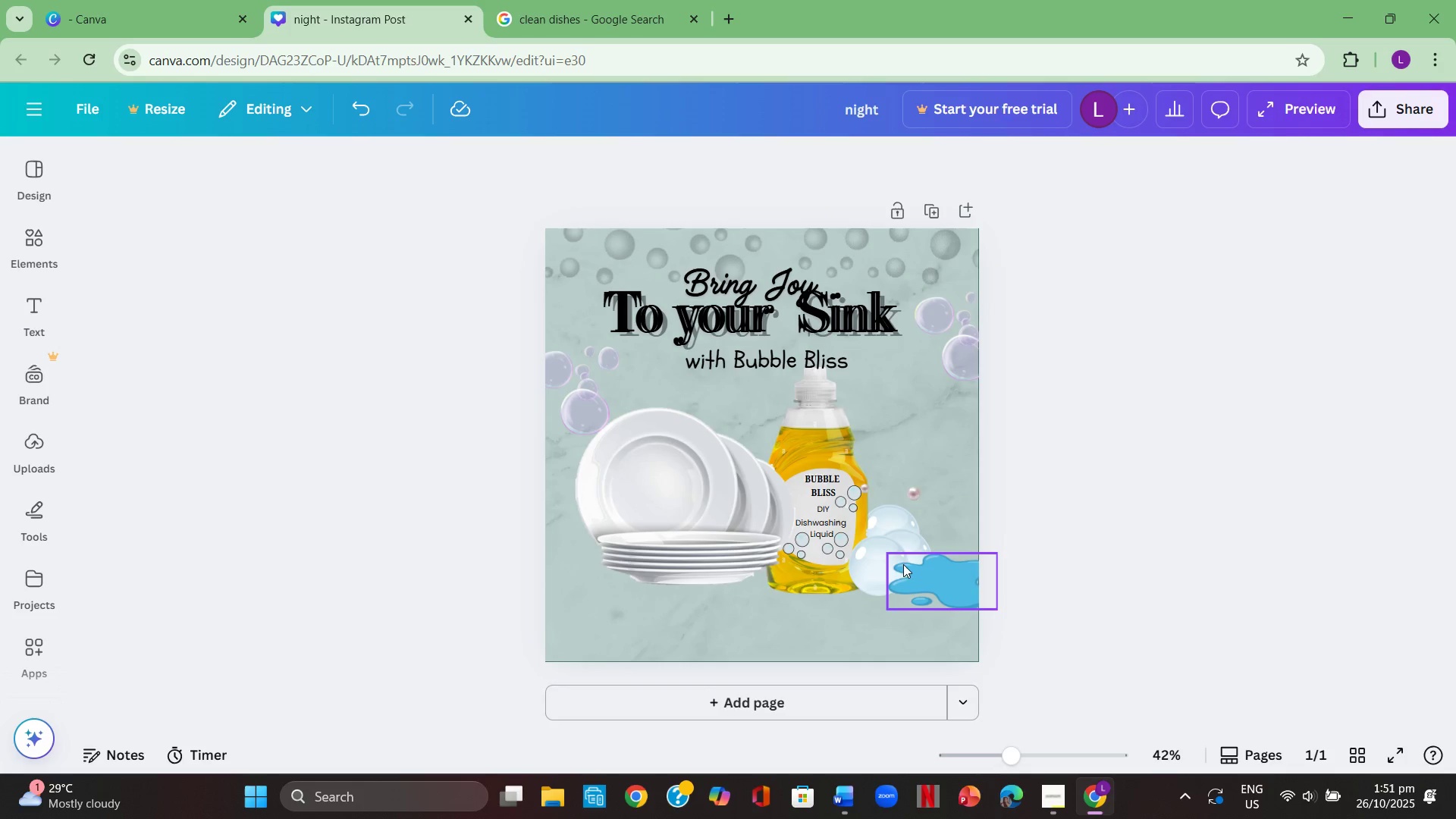 
left_click_drag(start_coordinate=[918, 566], to_coordinate=[861, 566])
 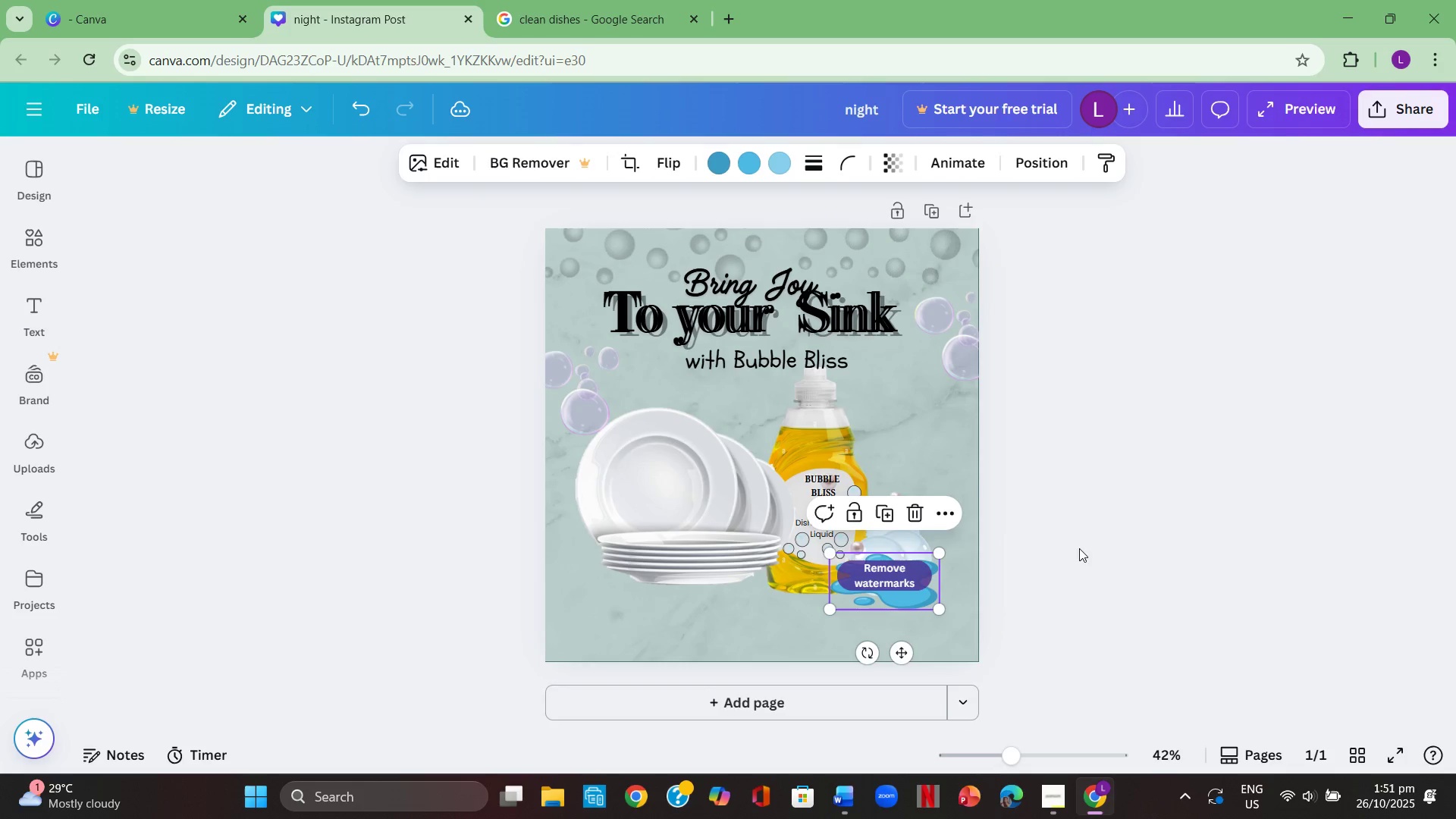 
left_click([1084, 548])
 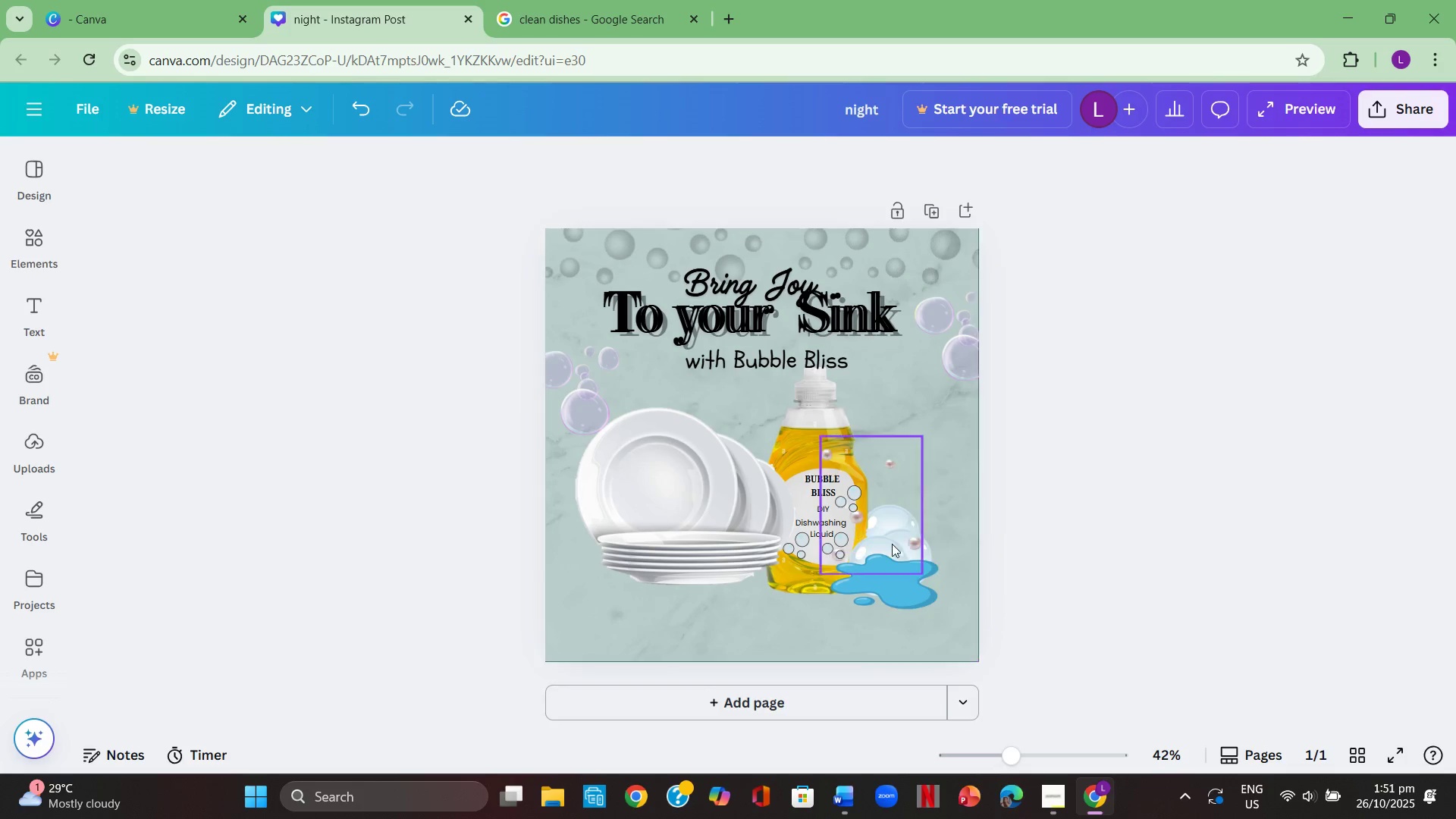 
left_click_drag(start_coordinate=[884, 529], to_coordinate=[886, 523])
 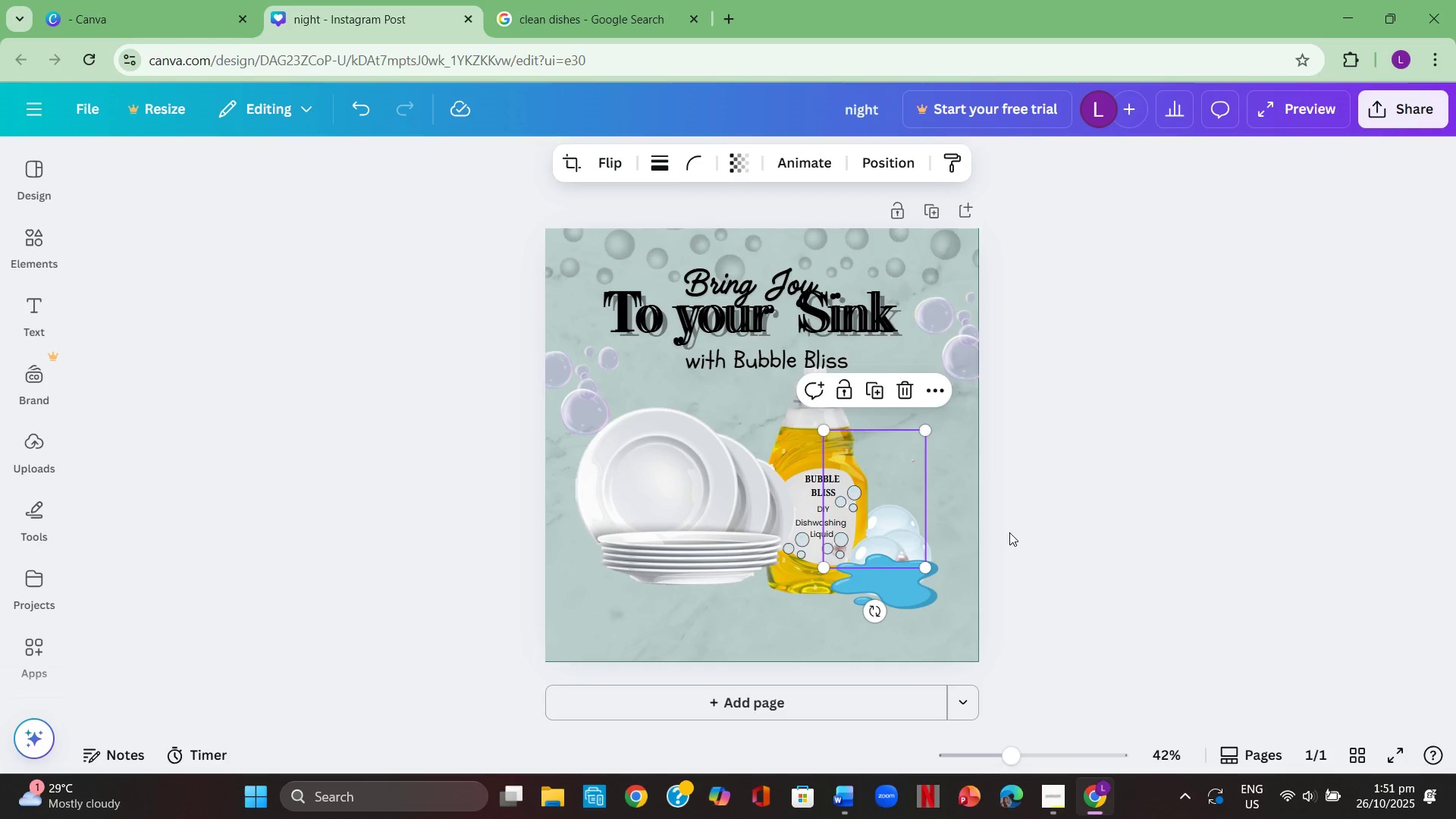 
left_click([1009, 532])
 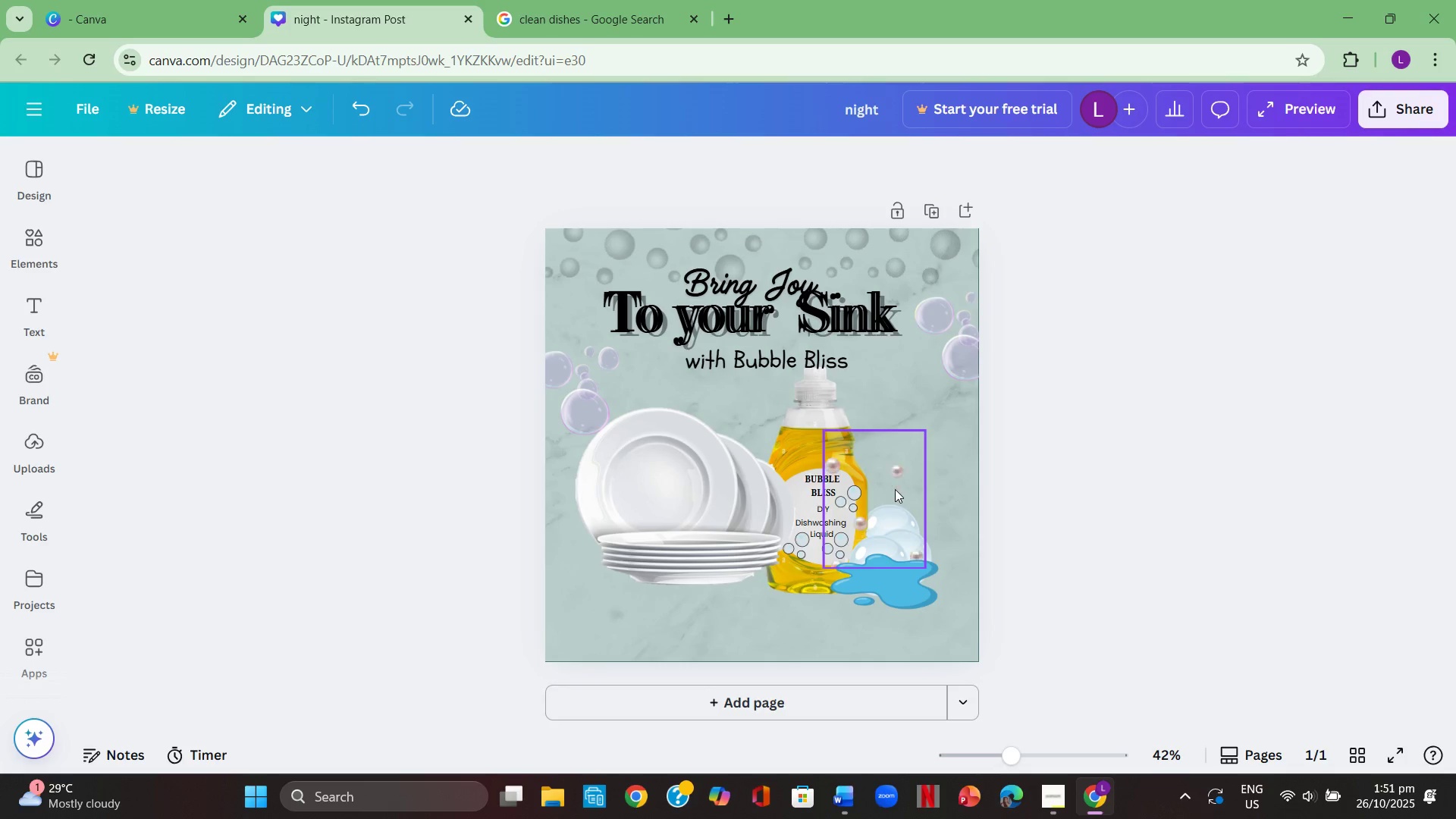 
left_click_drag(start_coordinate=[894, 491], to_coordinate=[877, 431])
 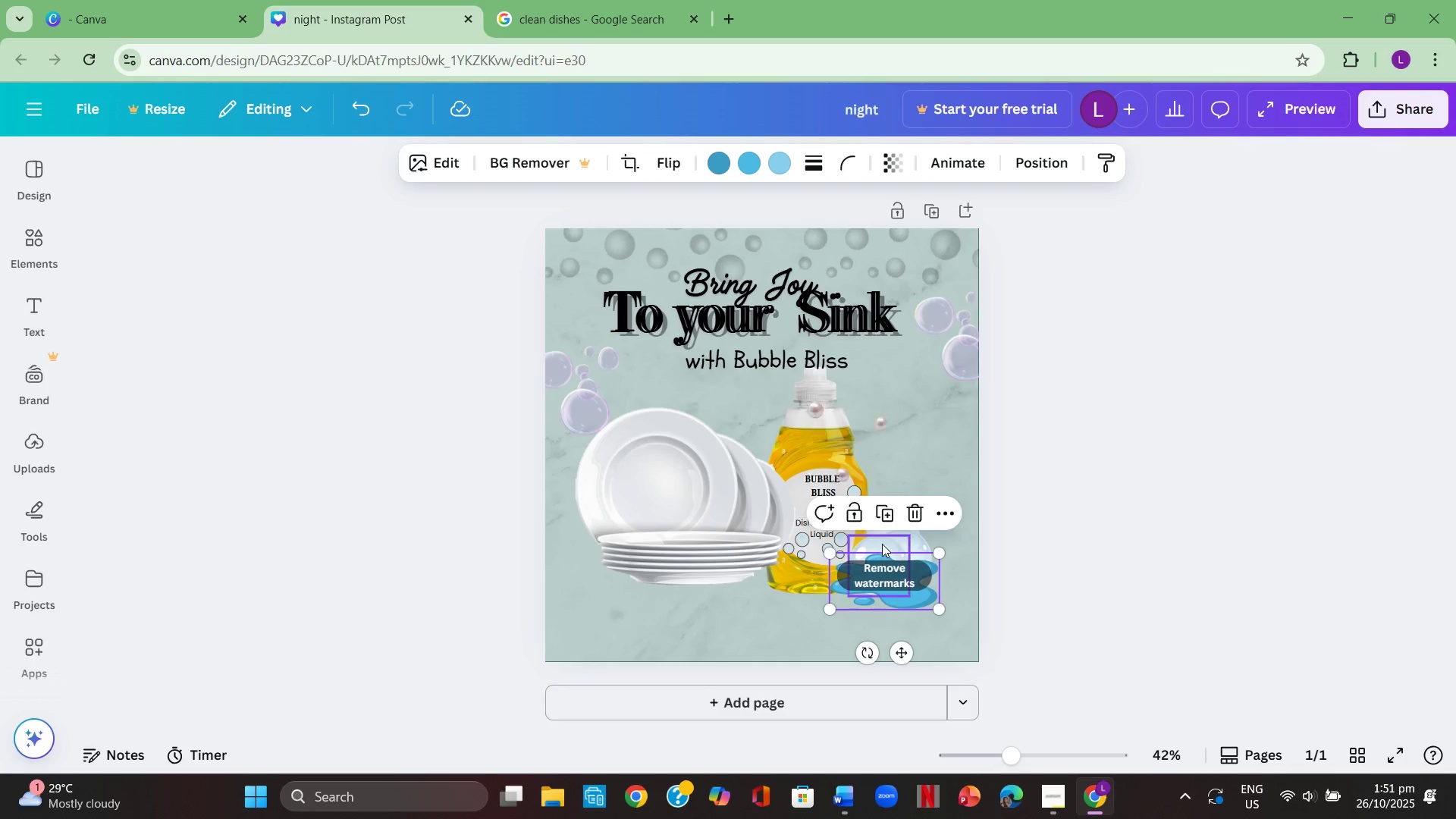 
double_click([882, 544])
 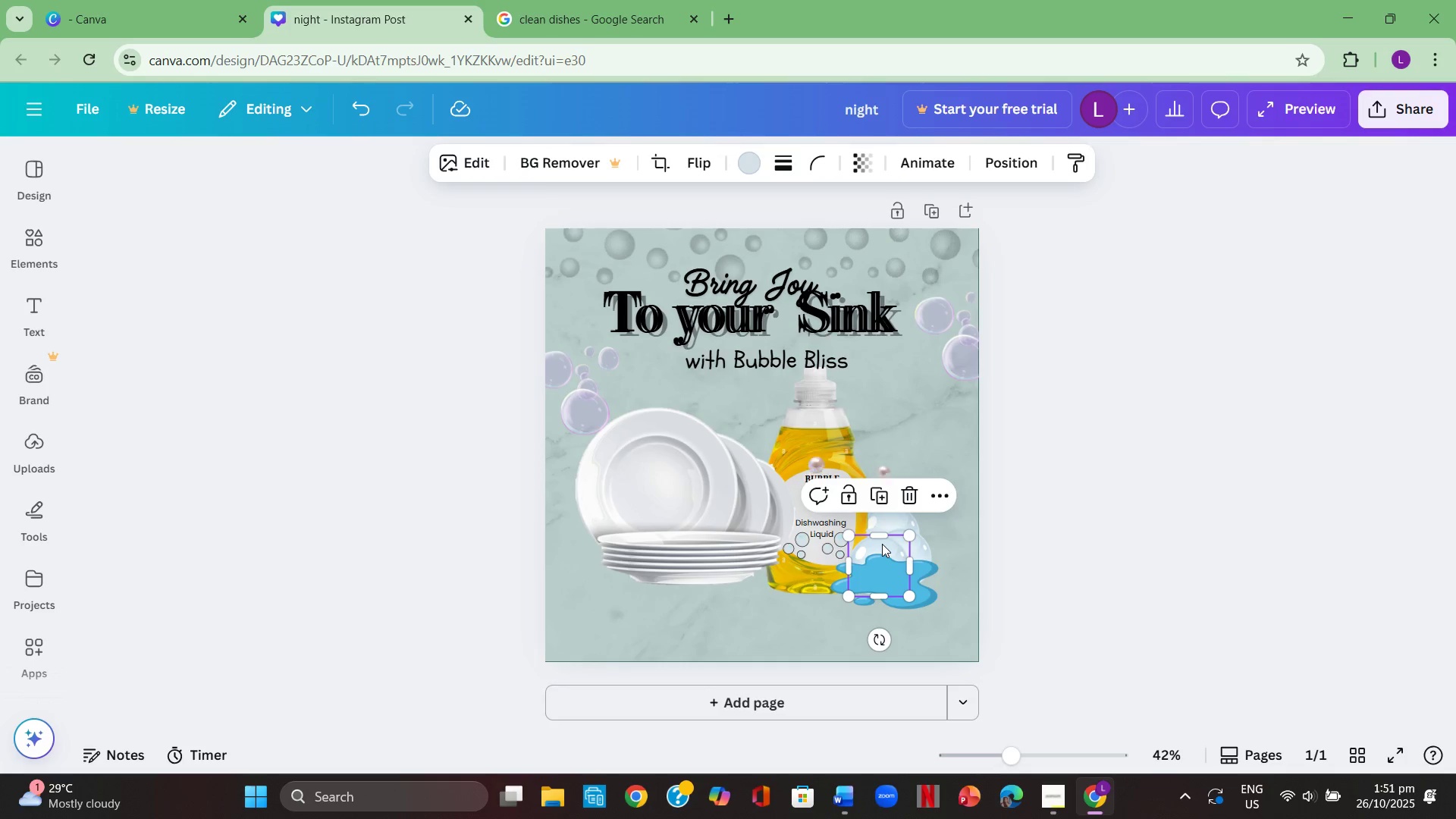 
right_click([882, 544])
 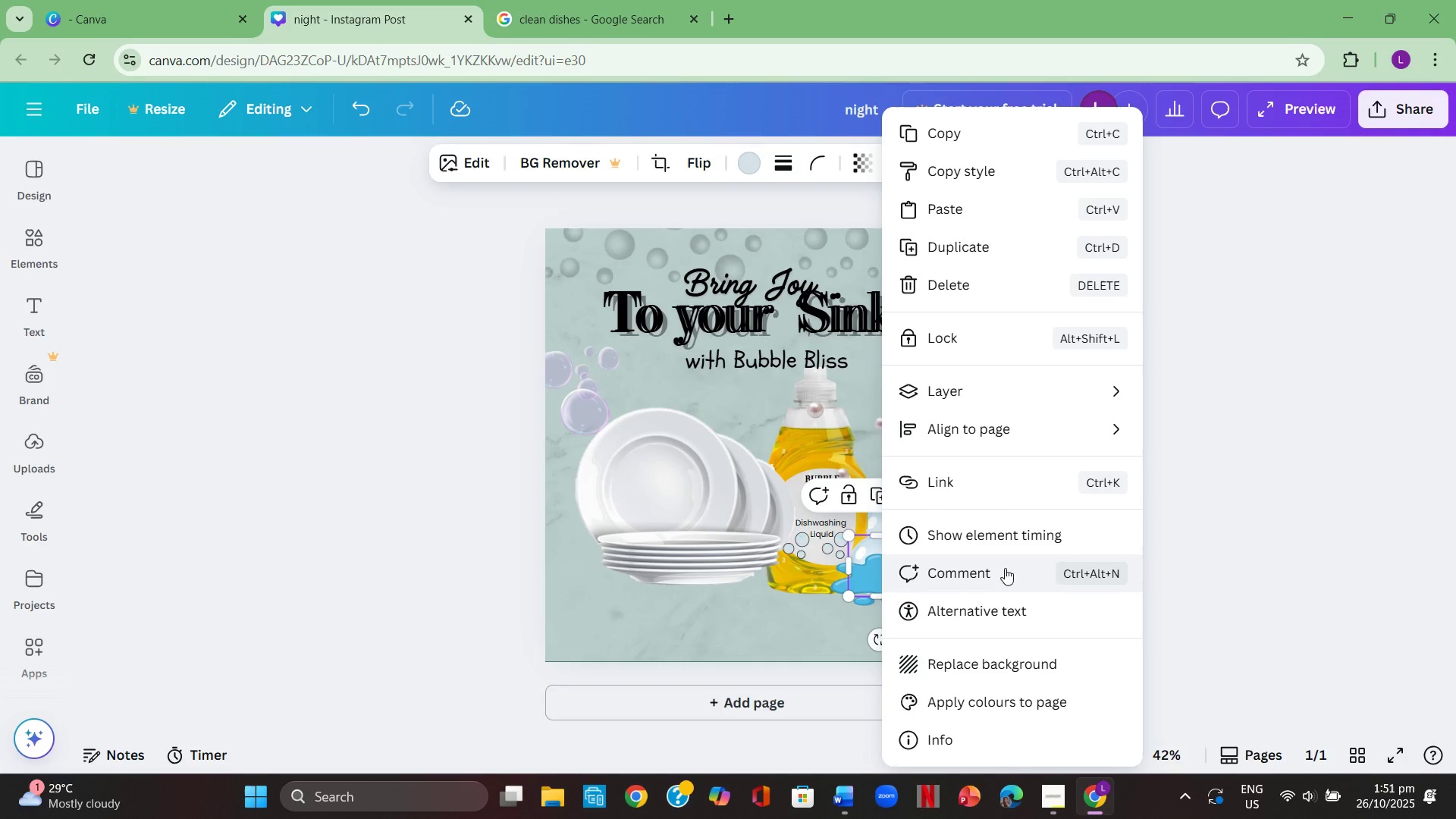 
left_click([981, 377])
 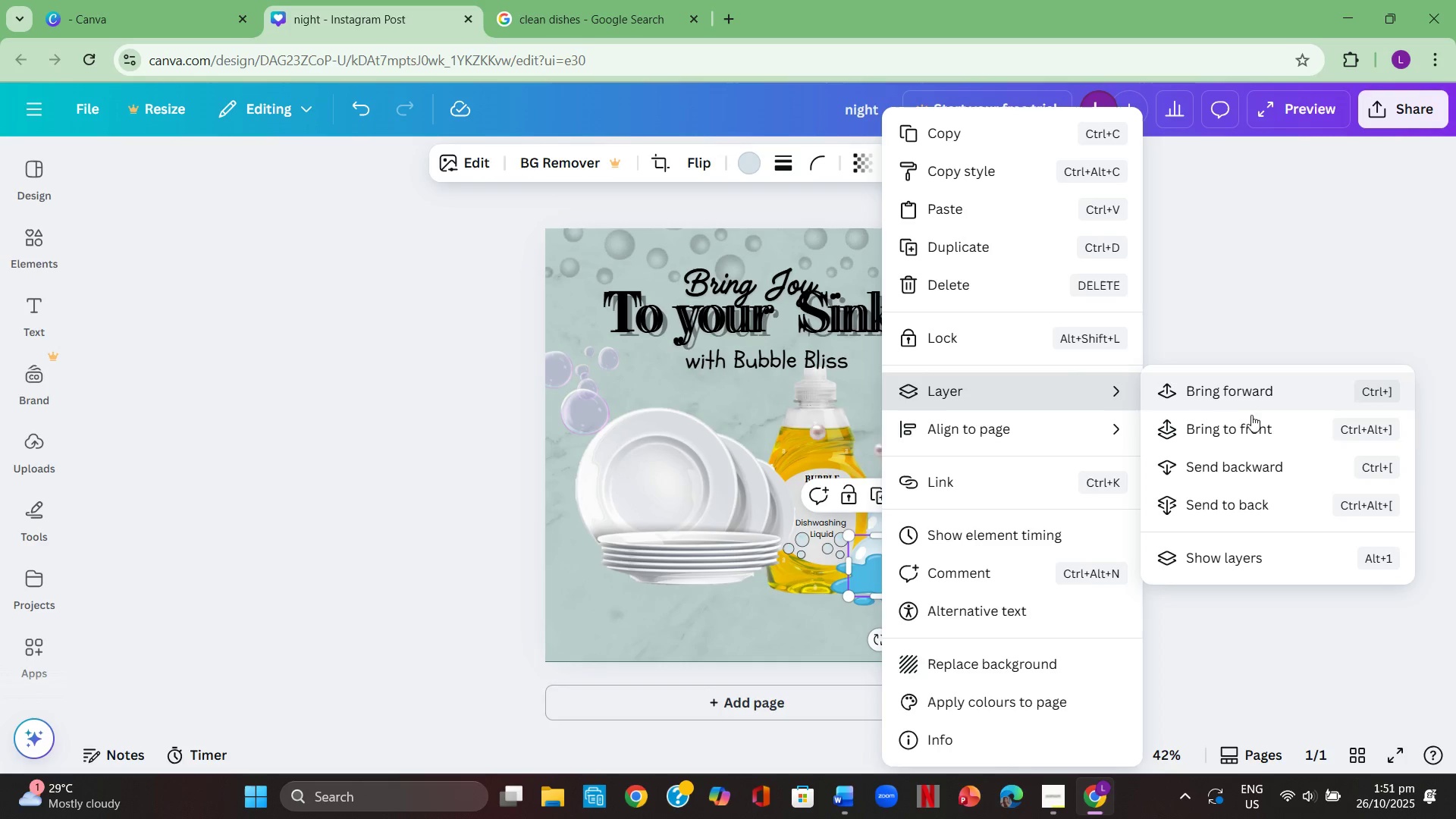 
left_click([1257, 422])
 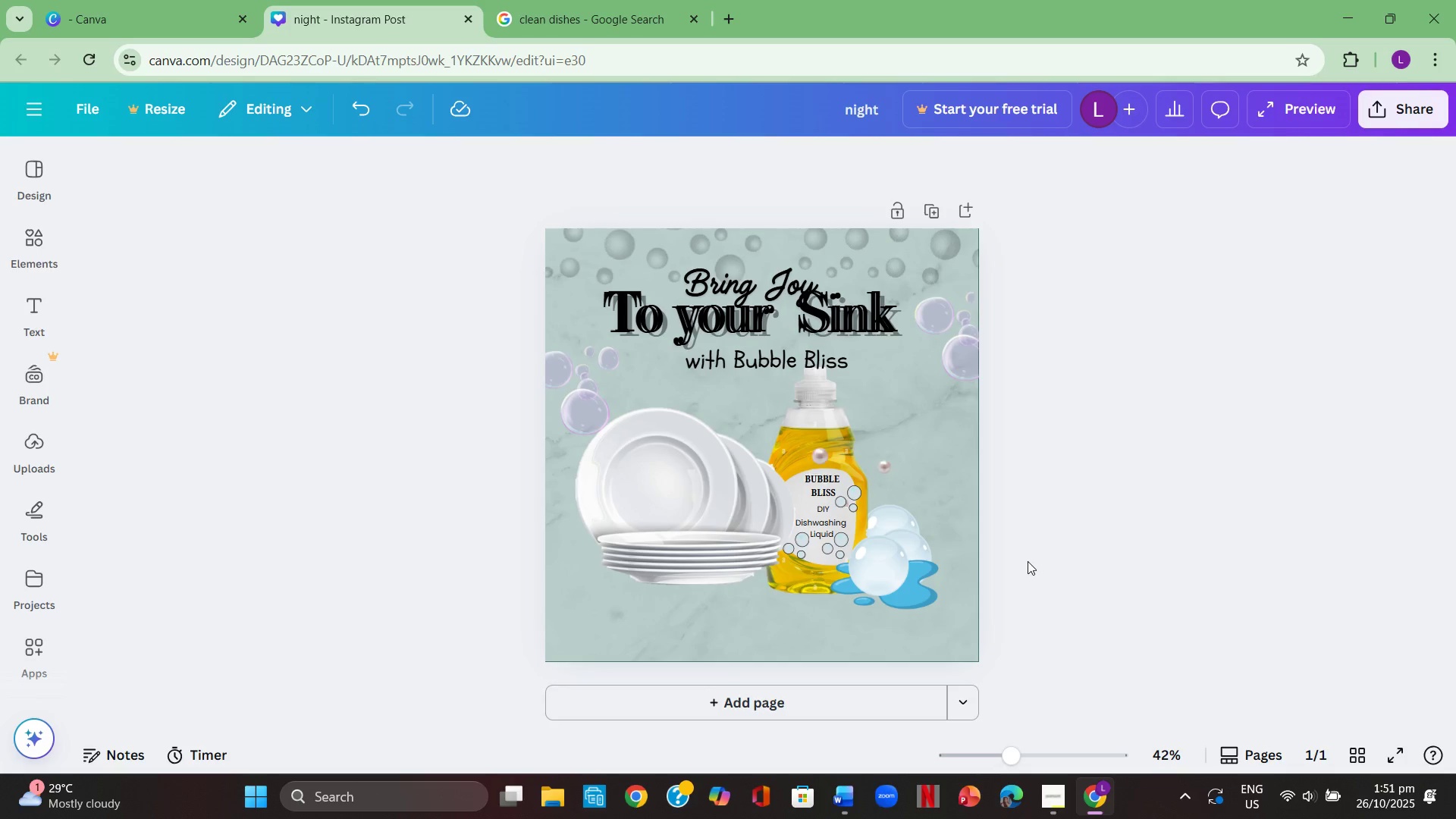 
left_click([886, 574])
 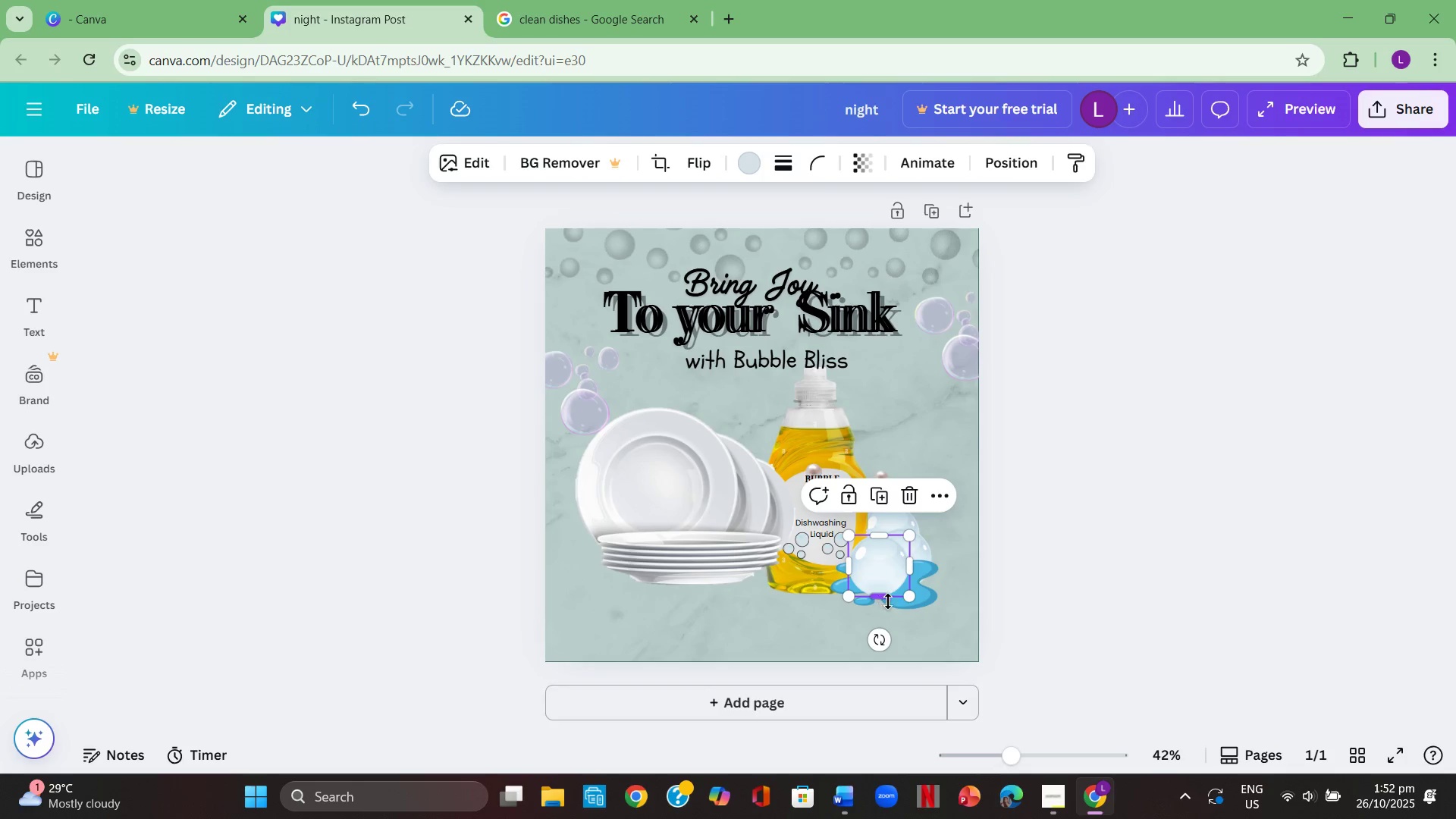 
left_click([927, 593])
 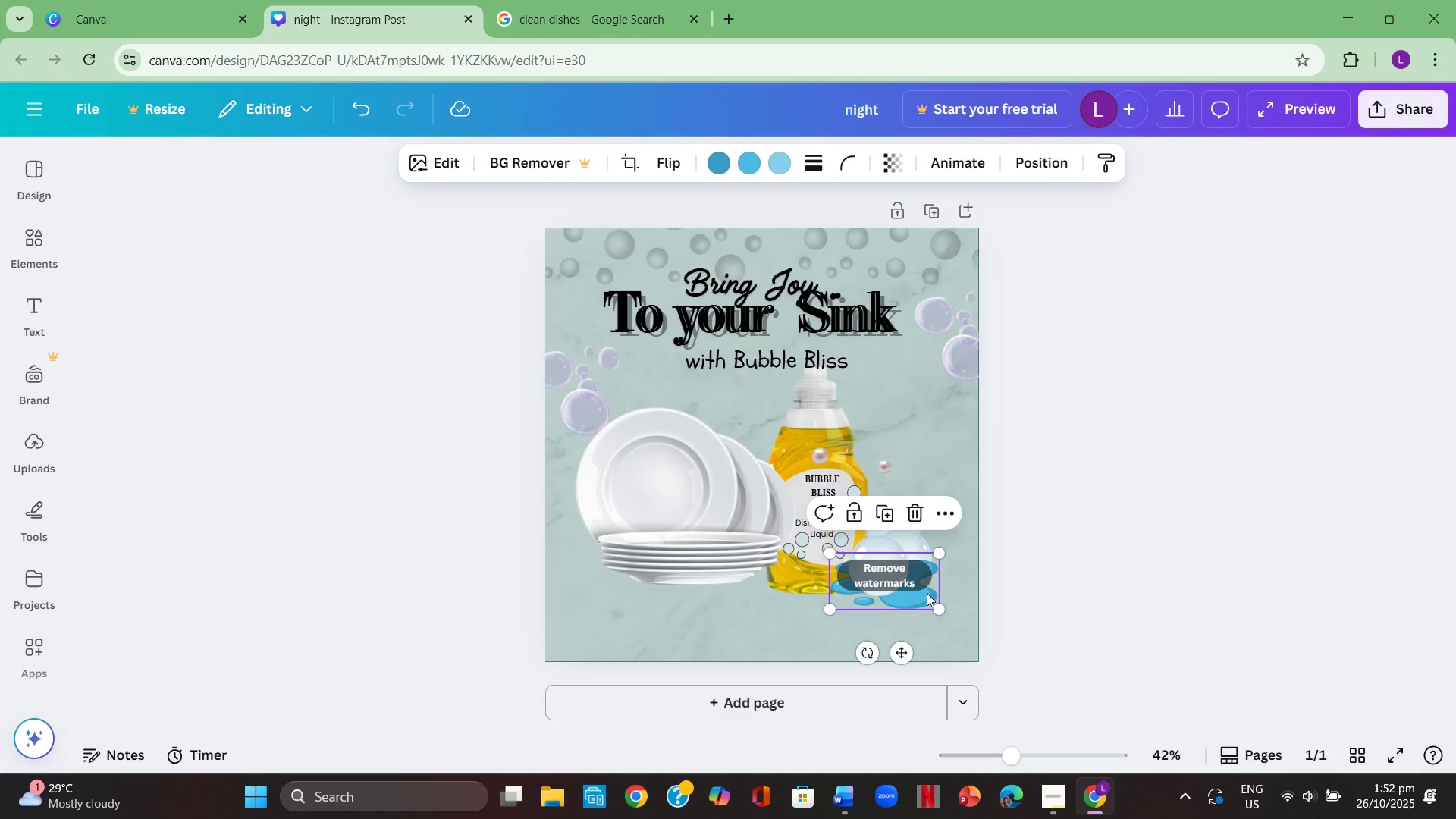 
key(Backspace)
 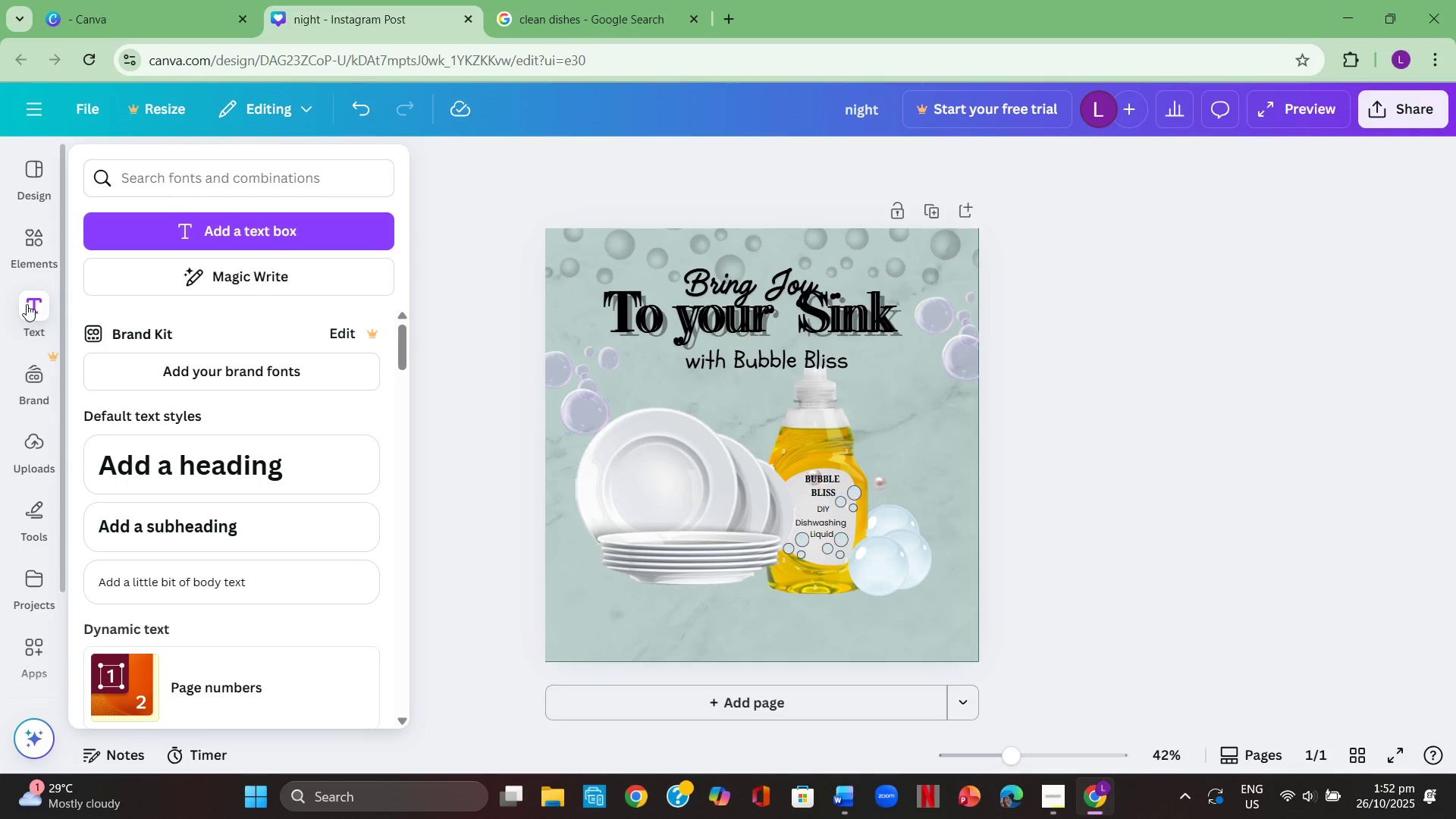 
left_click([31, 231])
 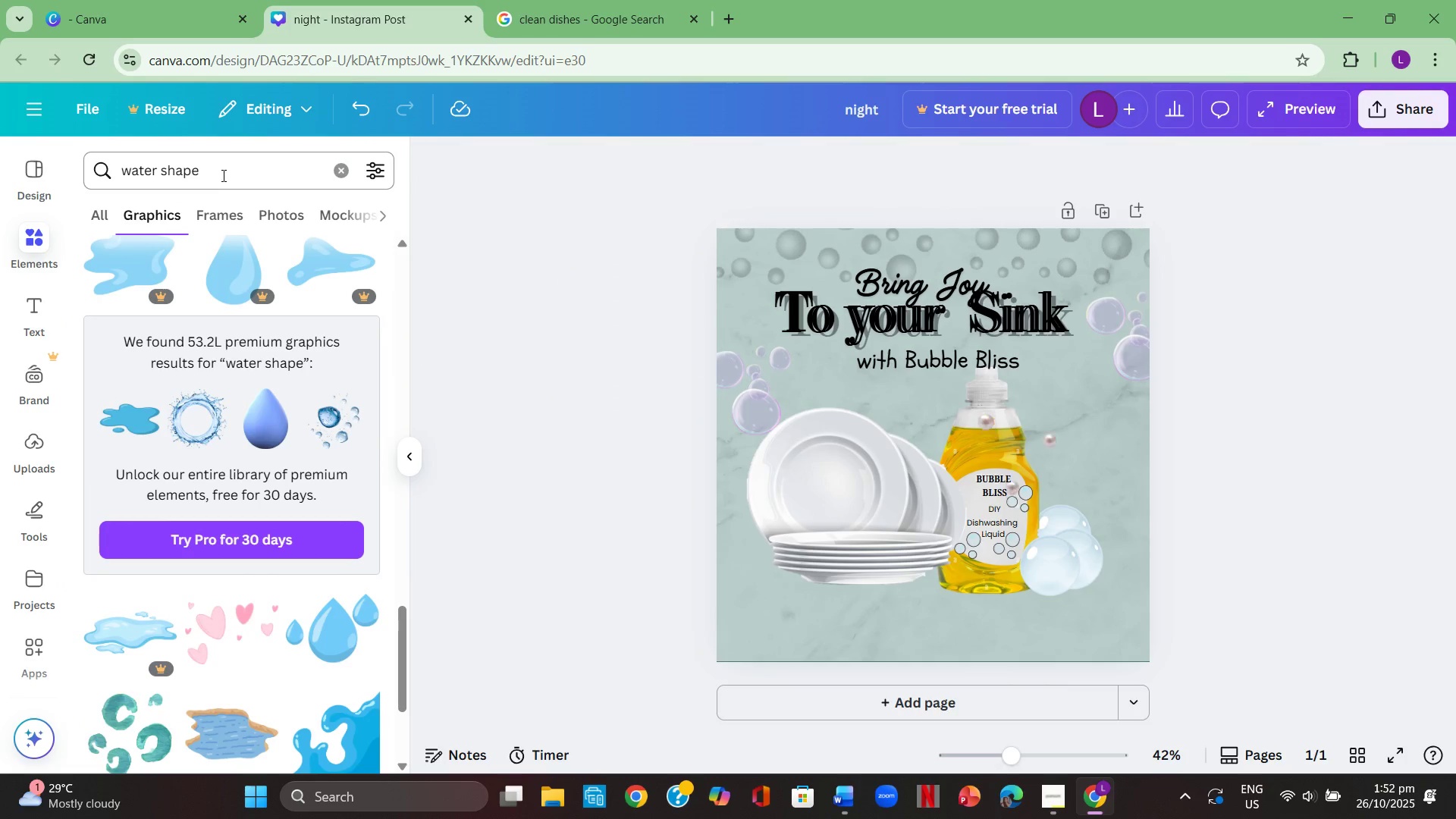 
left_click([223, 174])
 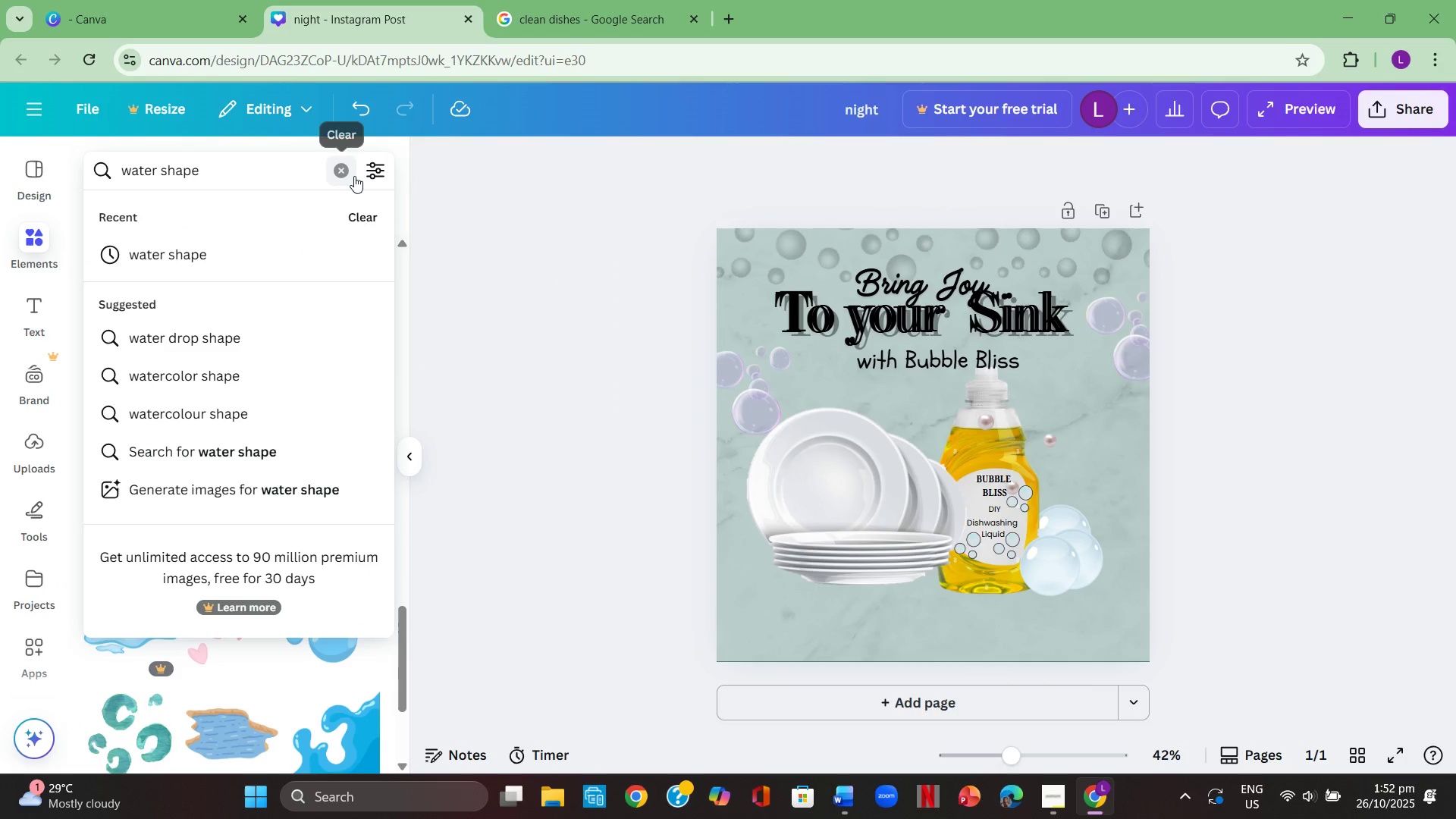 
left_click([354, 176])
 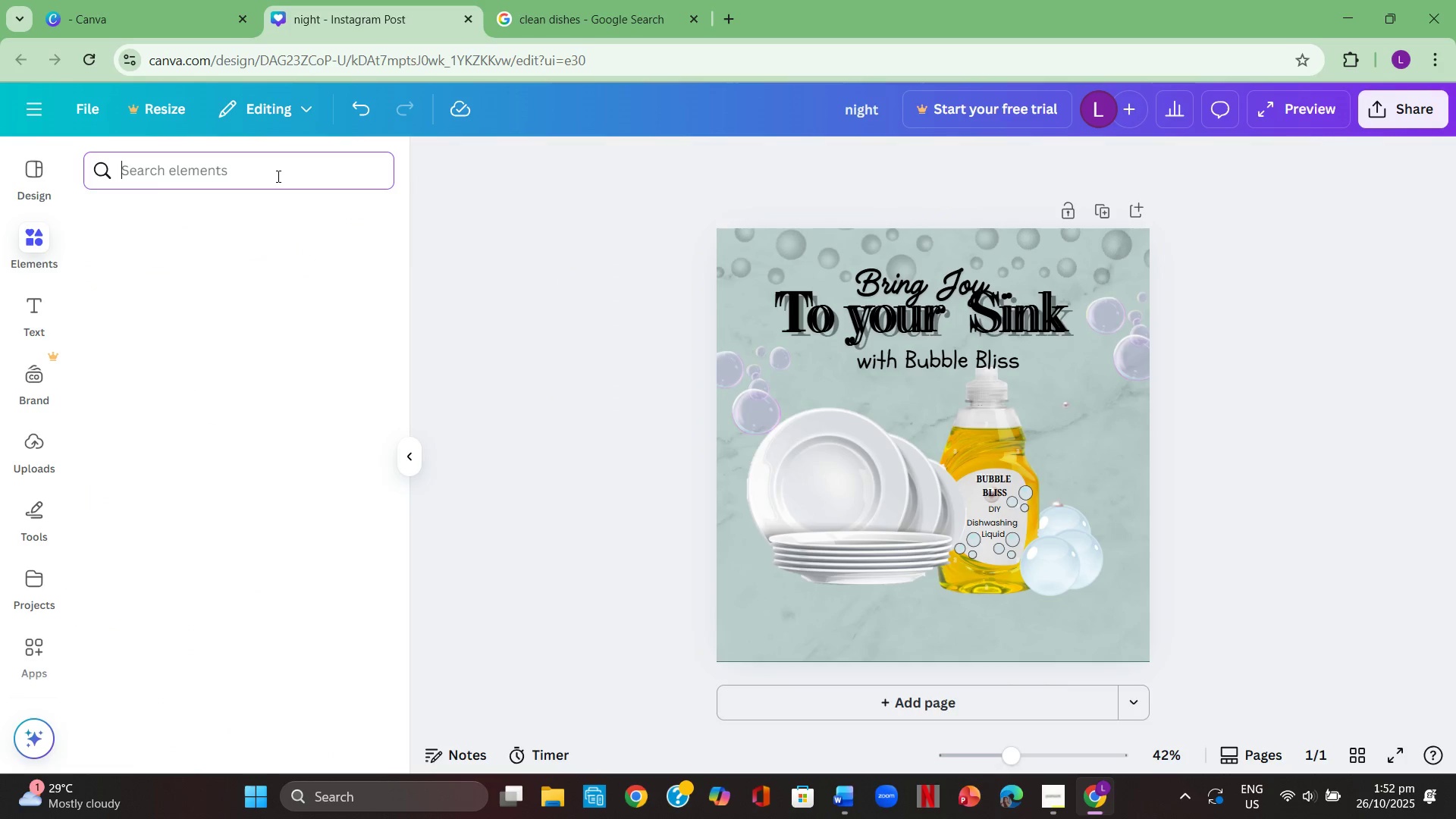 
left_click([277, 176])
 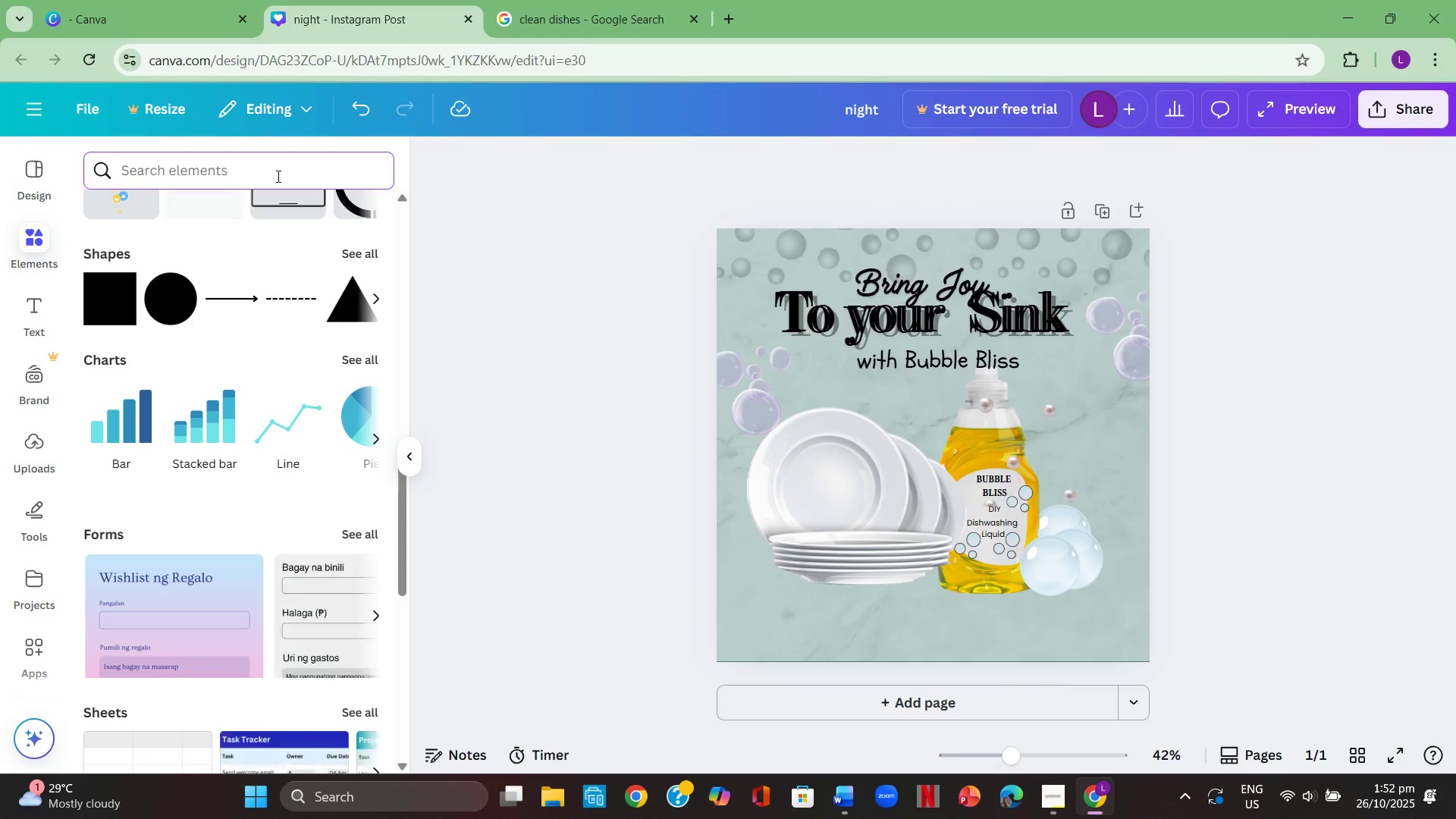 
type(shape)
 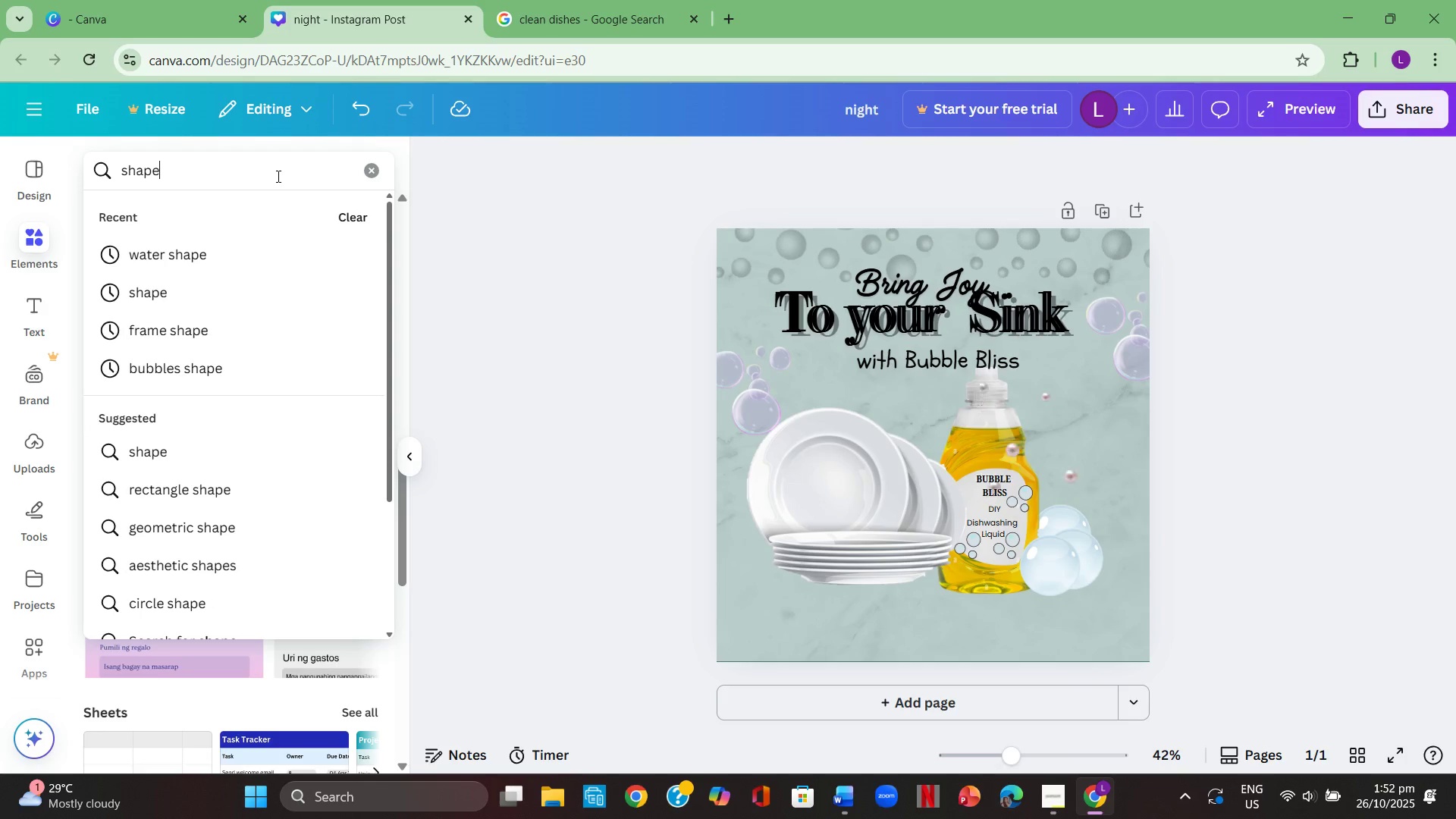 
key(Enter)
 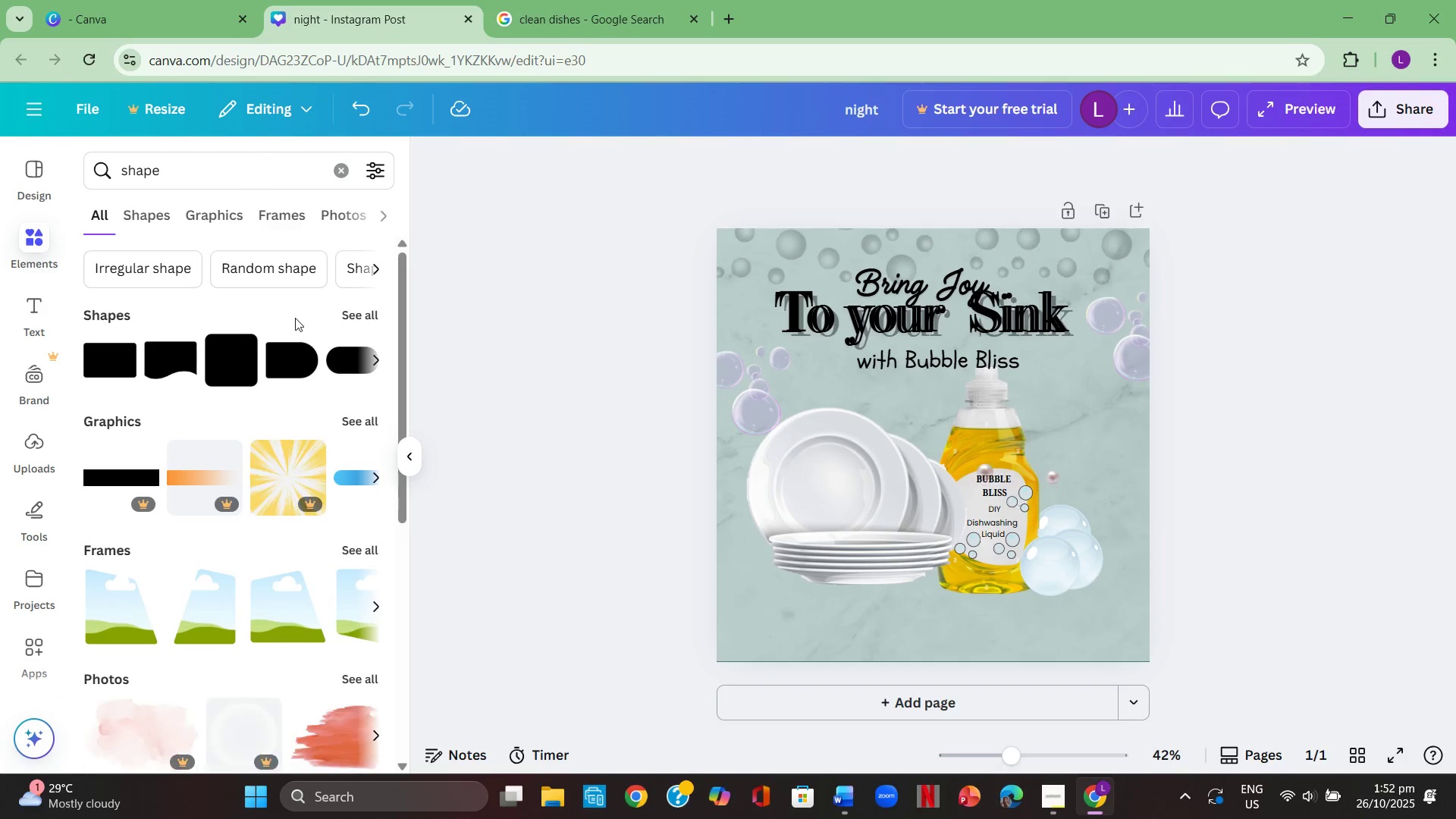 
left_click([362, 309])
 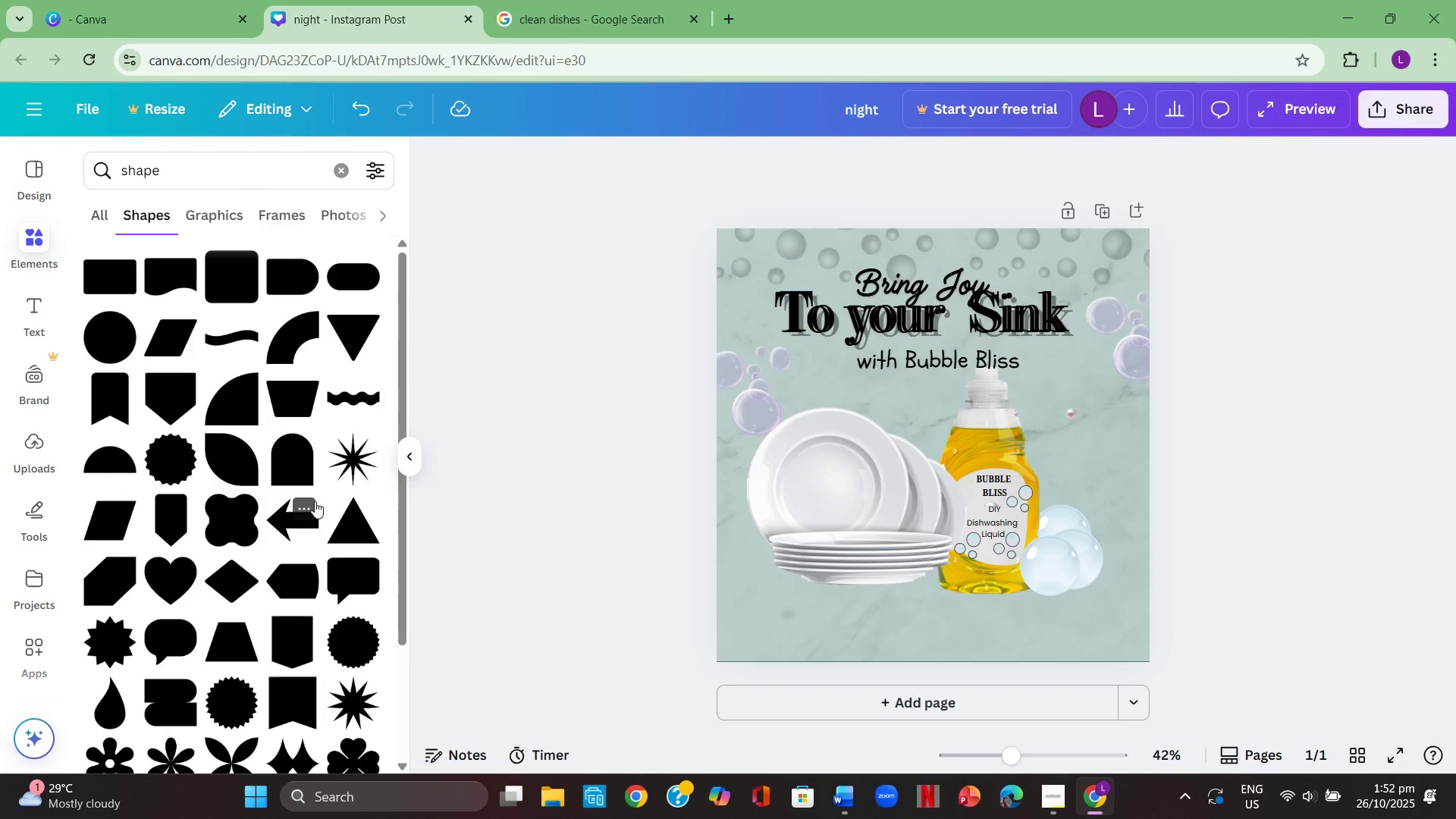 
scroll: coordinate [315, 501], scroll_direction: down, amount: 1.0
 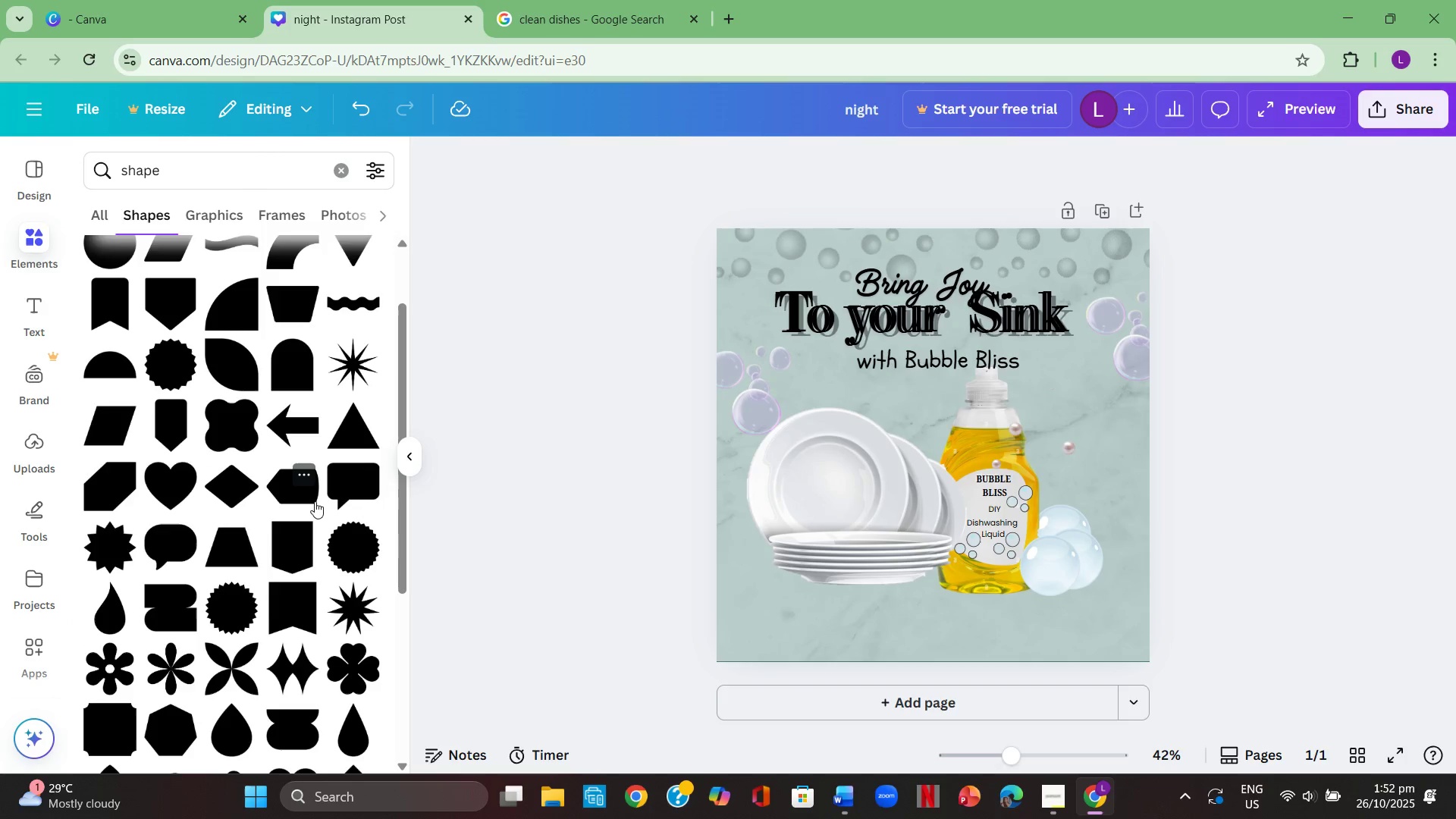 
scroll: coordinate [317, 501], scroll_direction: up, amount: 1.0
 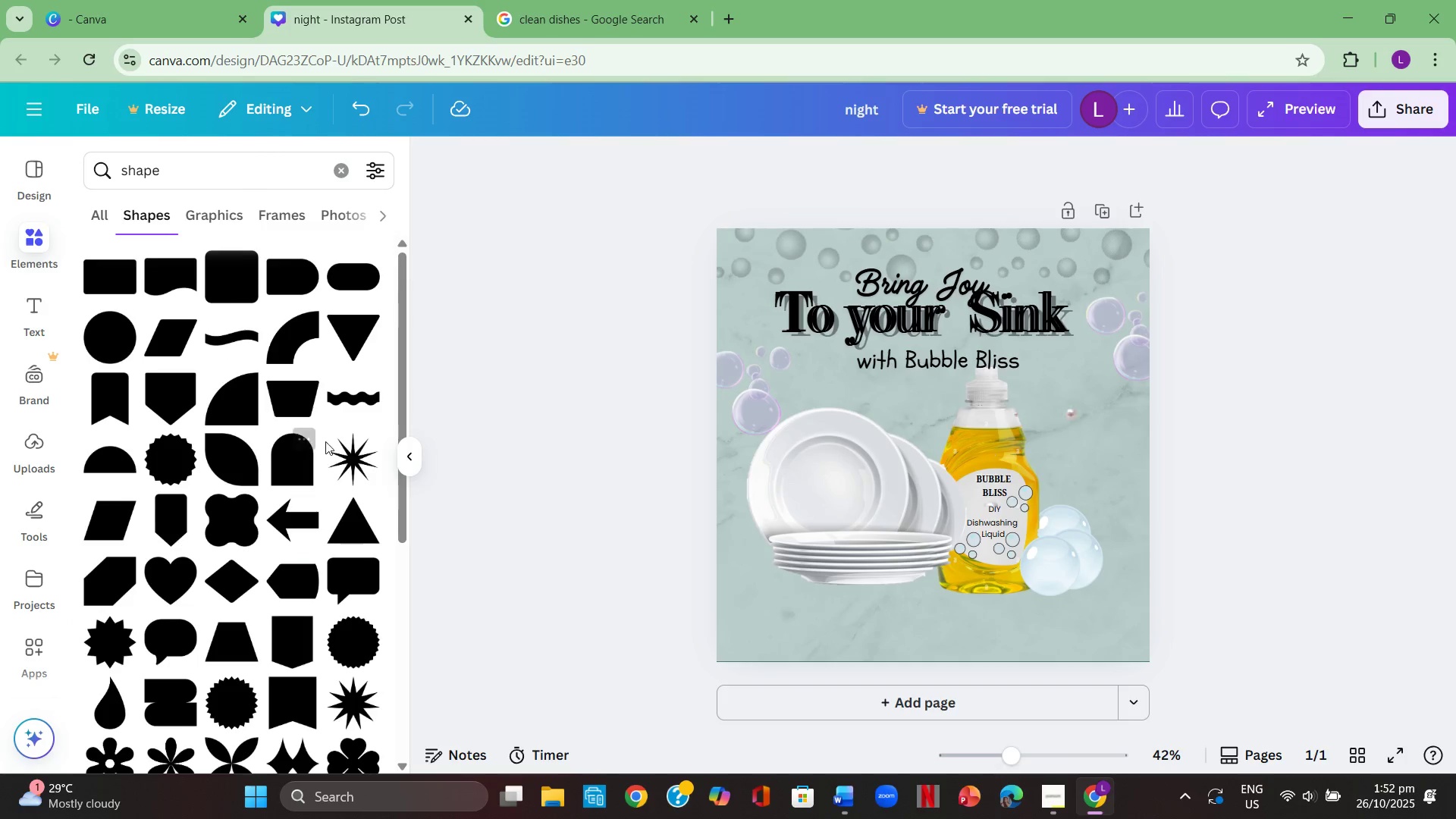 
left_click([347, 402])
 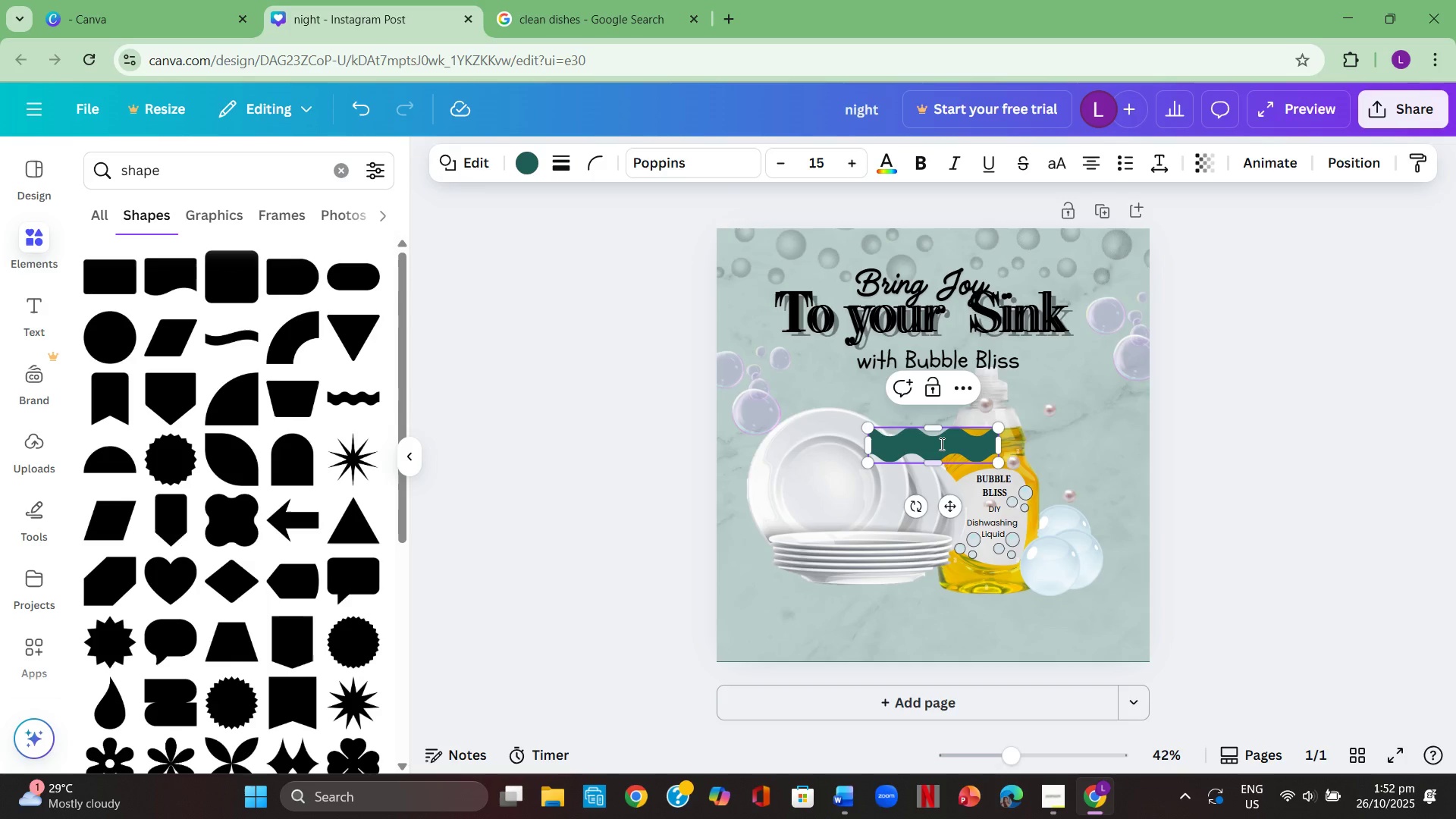 
left_click_drag(start_coordinate=[940, 444], to_coordinate=[918, 516])
 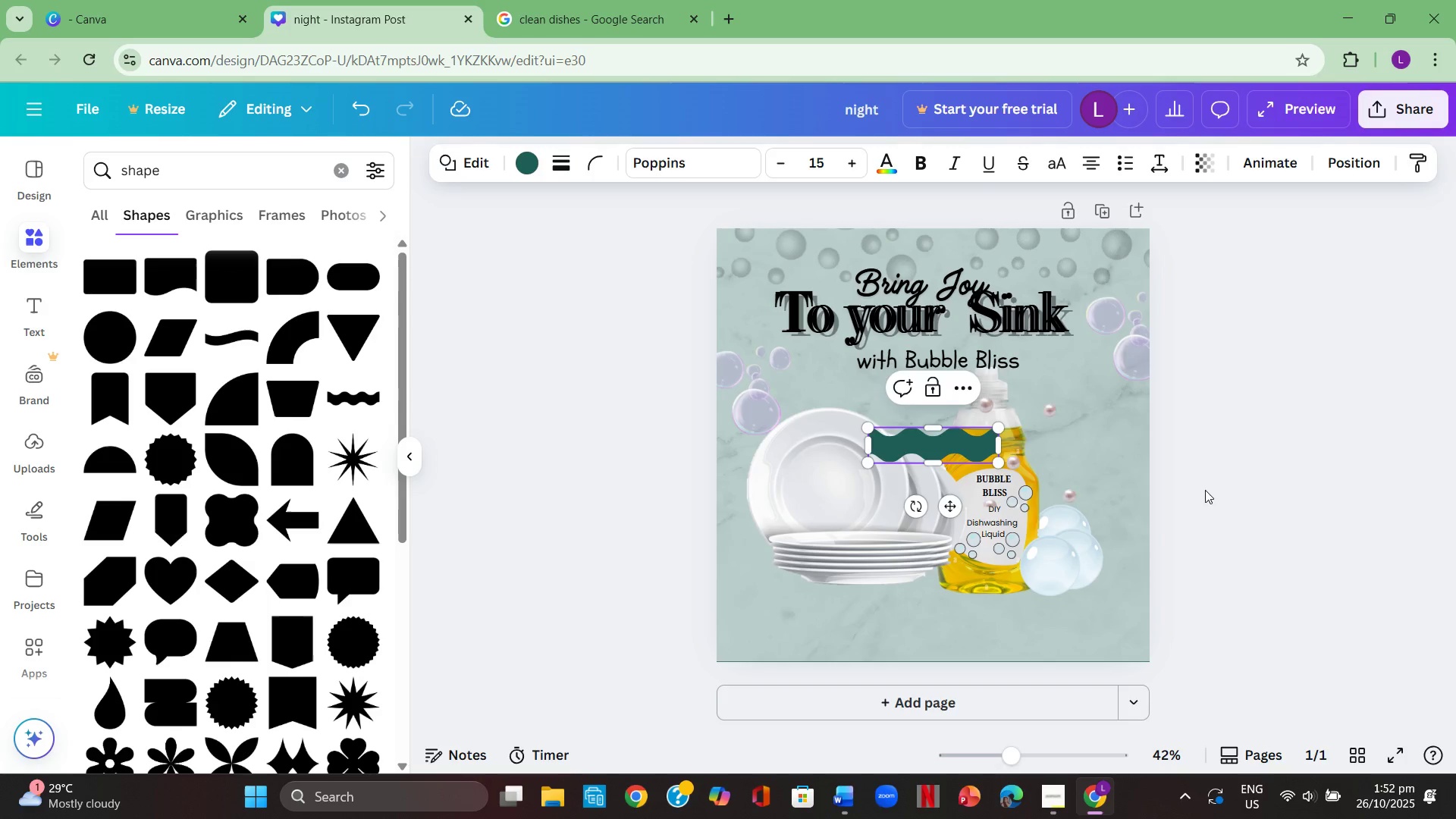 
left_click([1205, 490])
 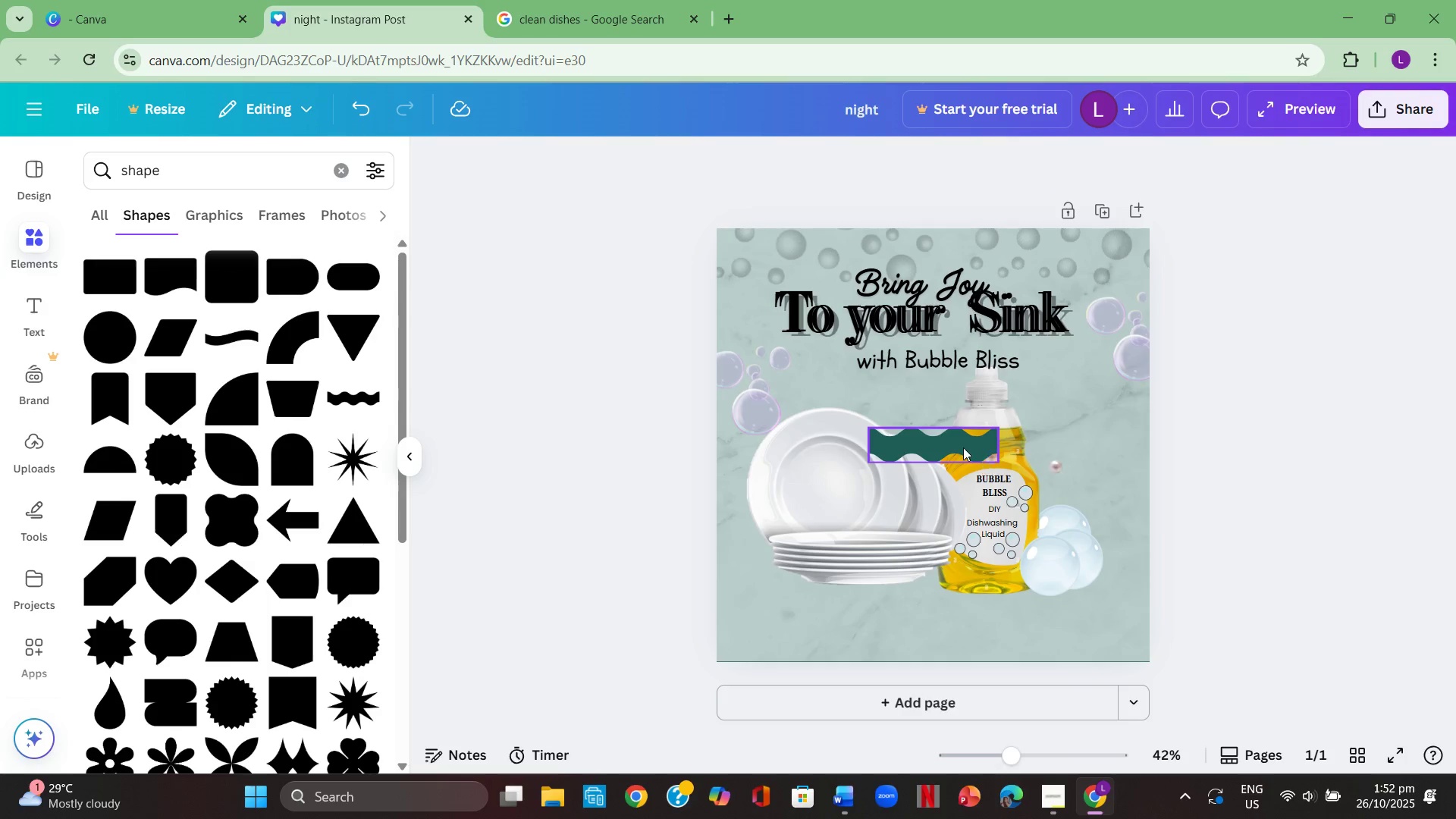 
left_click_drag(start_coordinate=[963, 447], to_coordinate=[817, 644])
 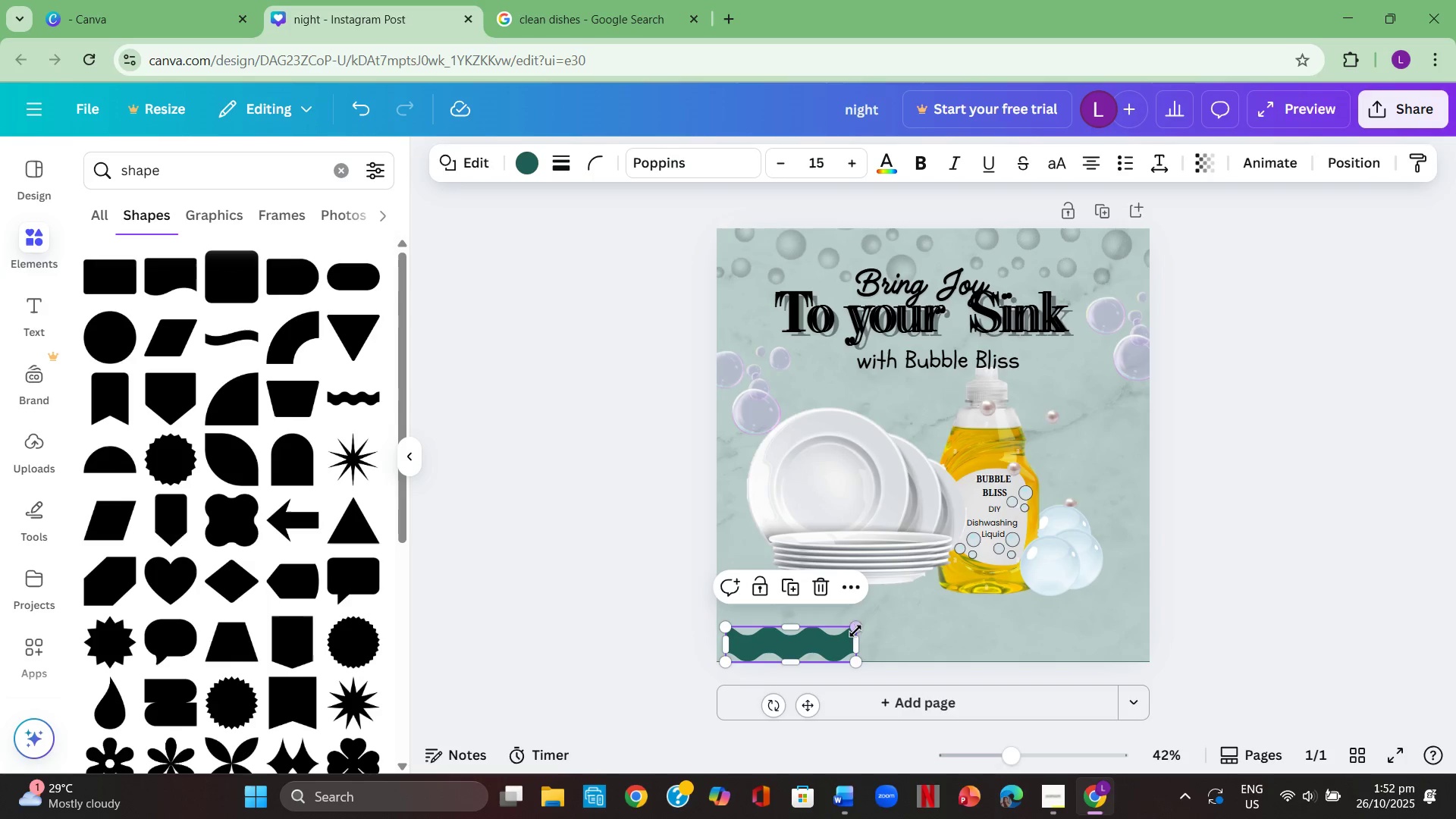 
left_click_drag(start_coordinate=[854, 630], to_coordinate=[1068, 644])
 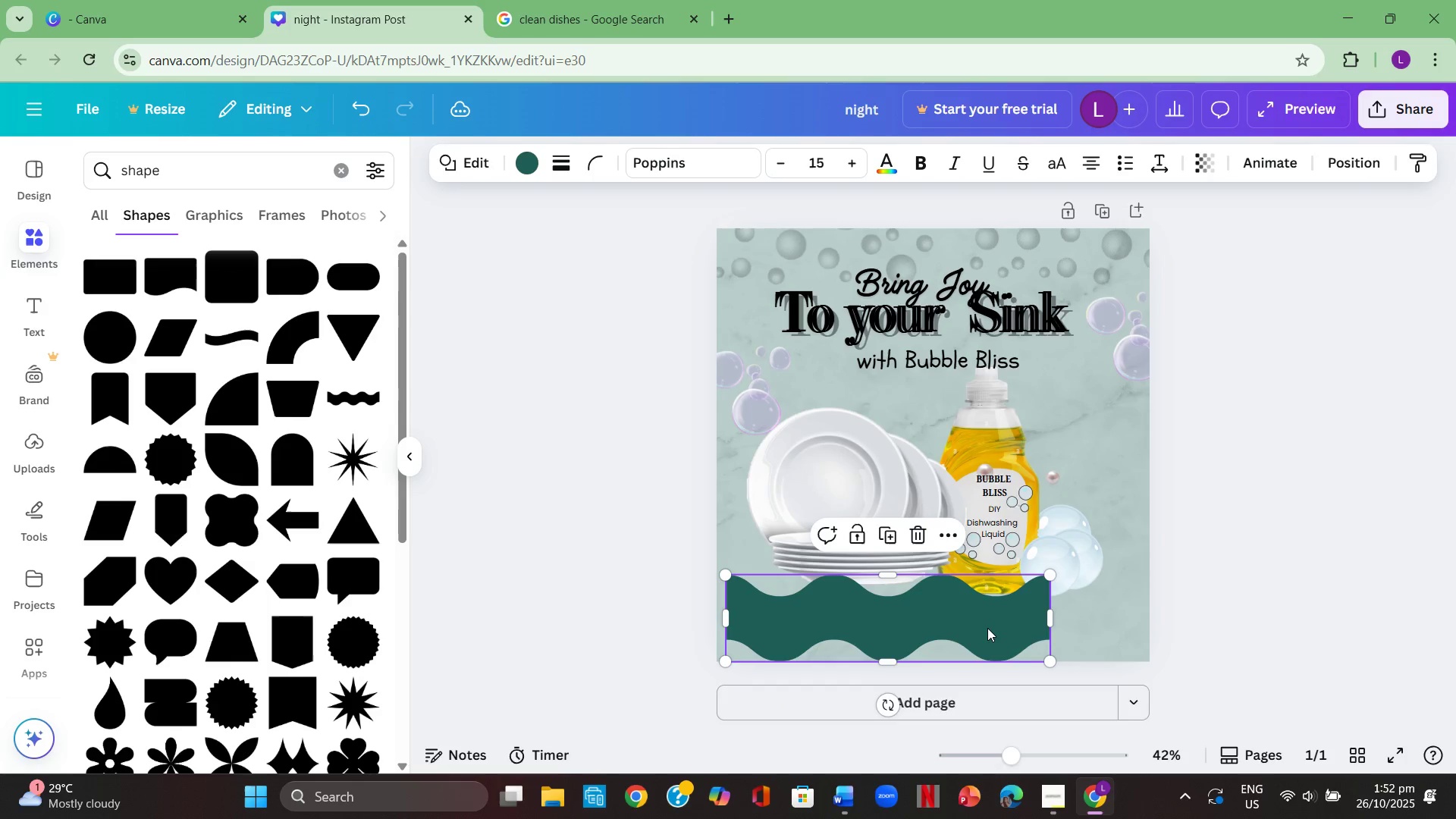 
left_click_drag(start_coordinate=[987, 628], to_coordinate=[988, 664])
 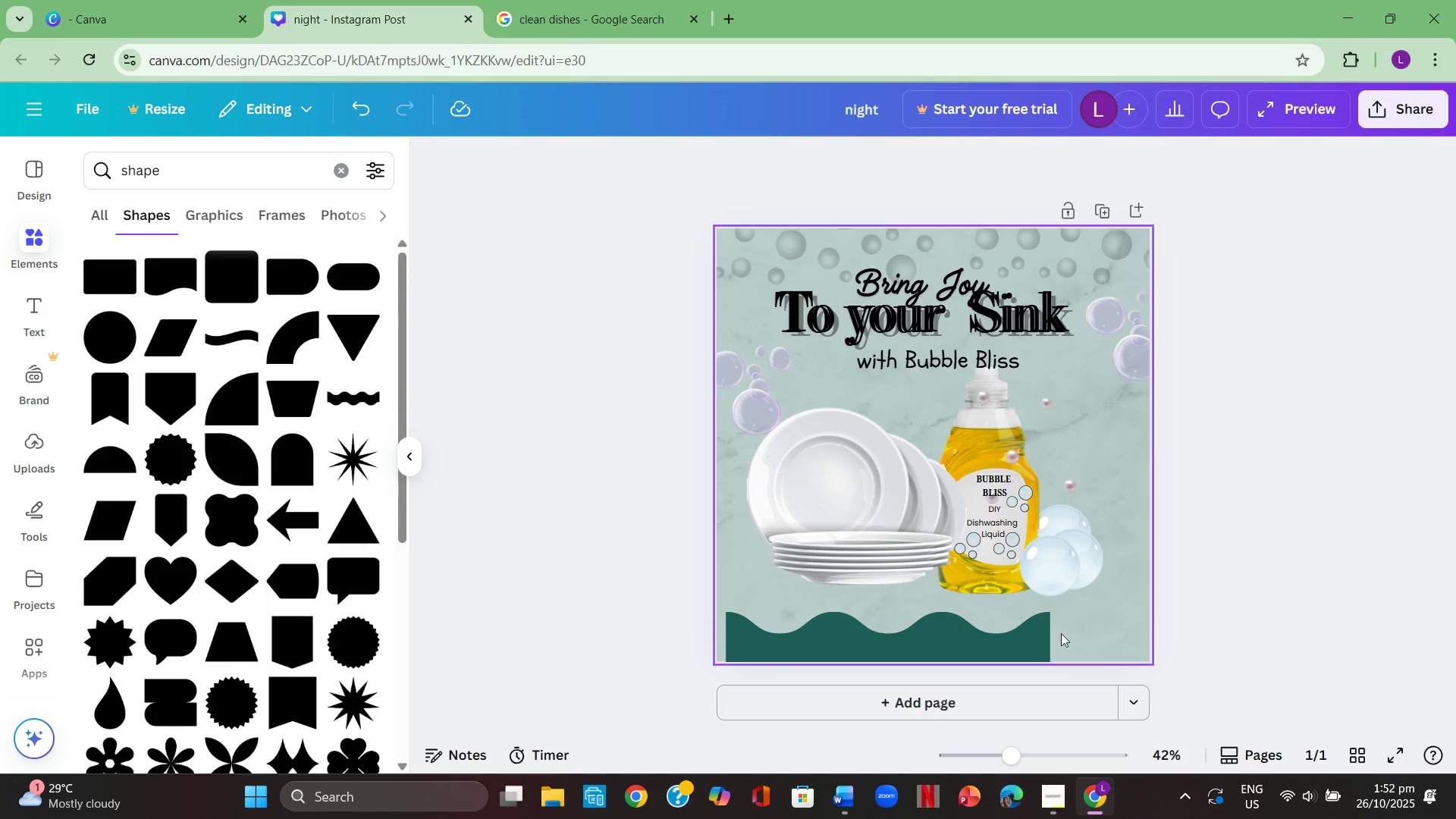 
left_click([1003, 633])
 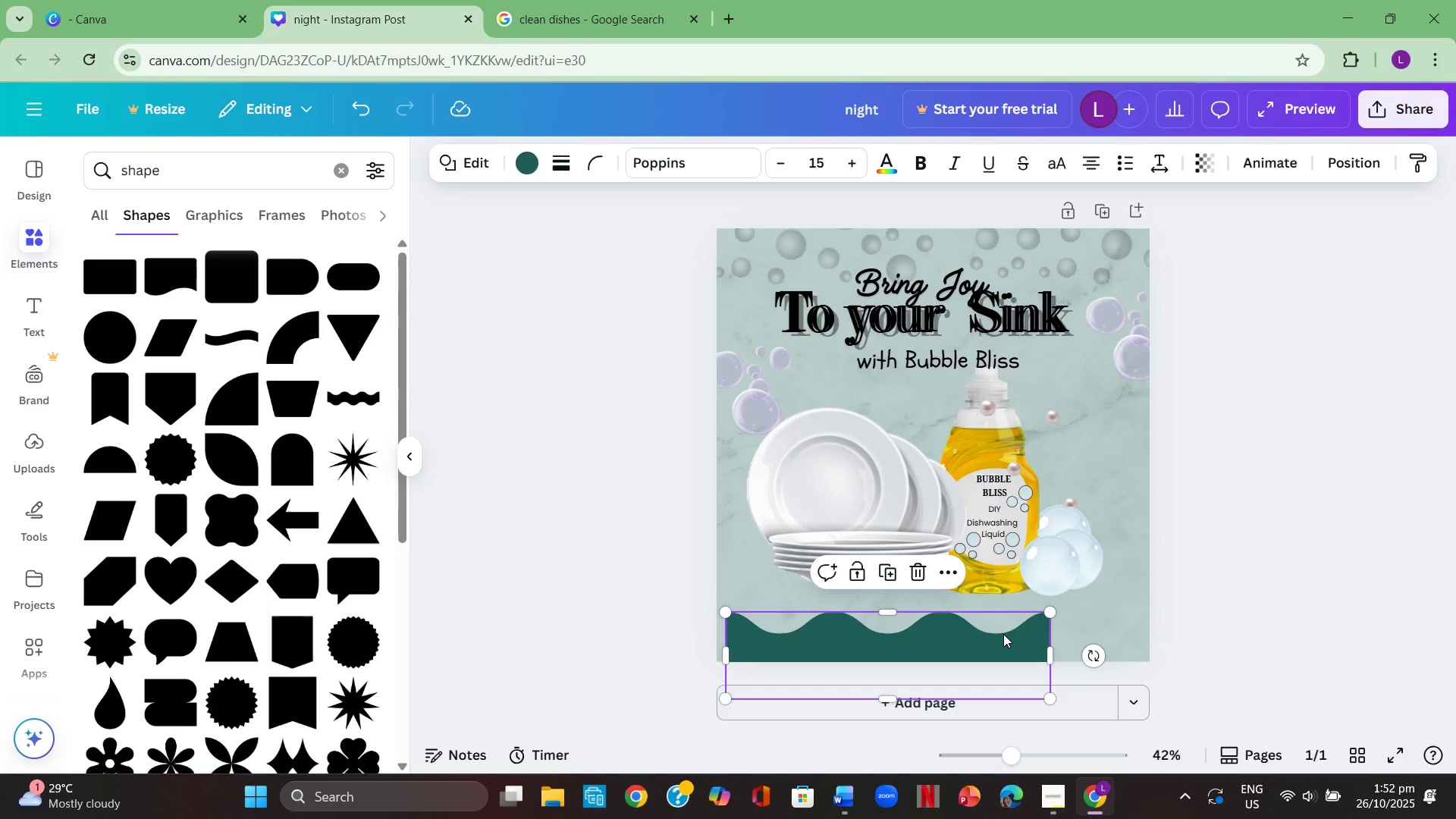 
left_click([1003, 634])
 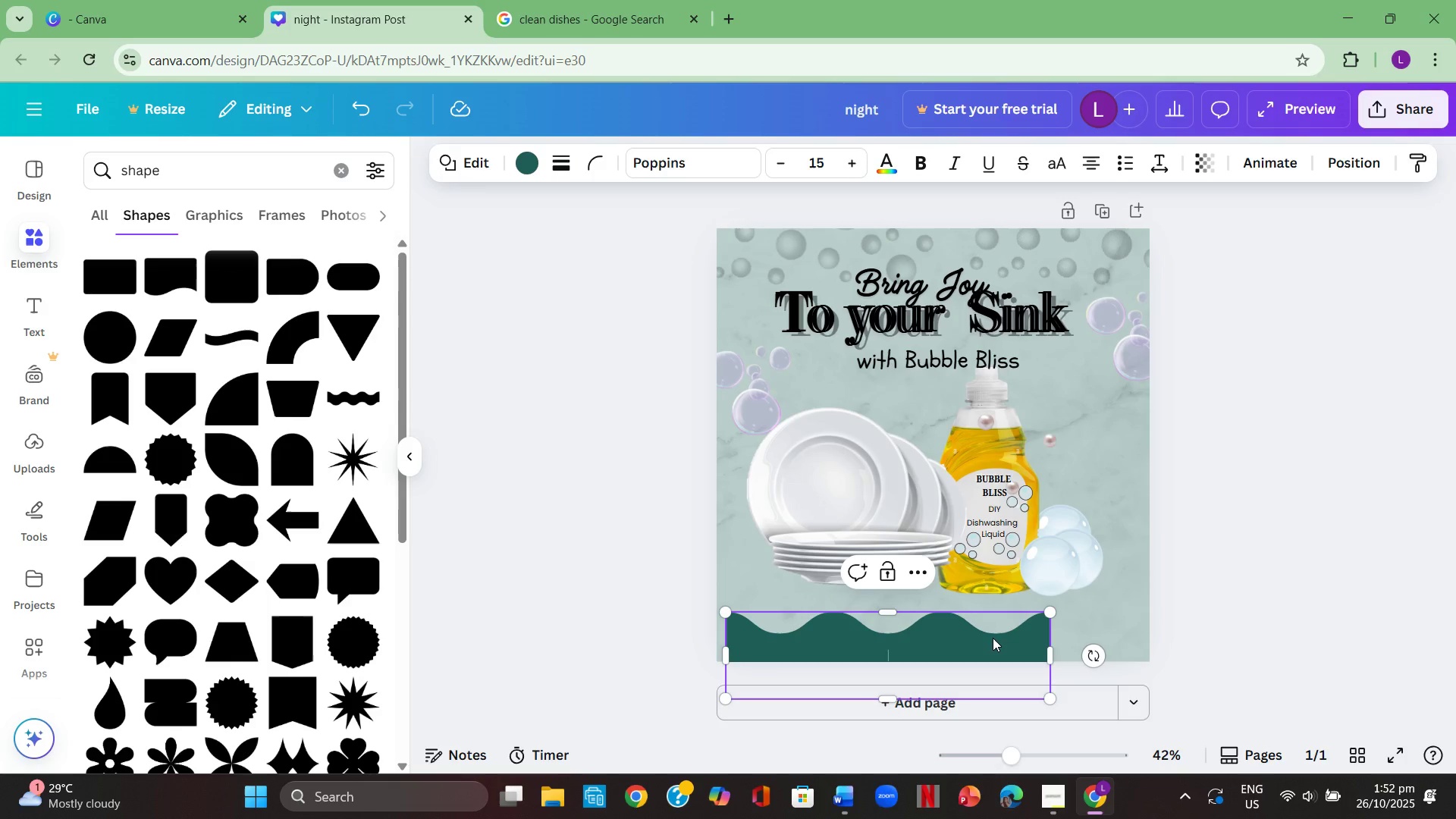 
key(Control+ControlLeft)
 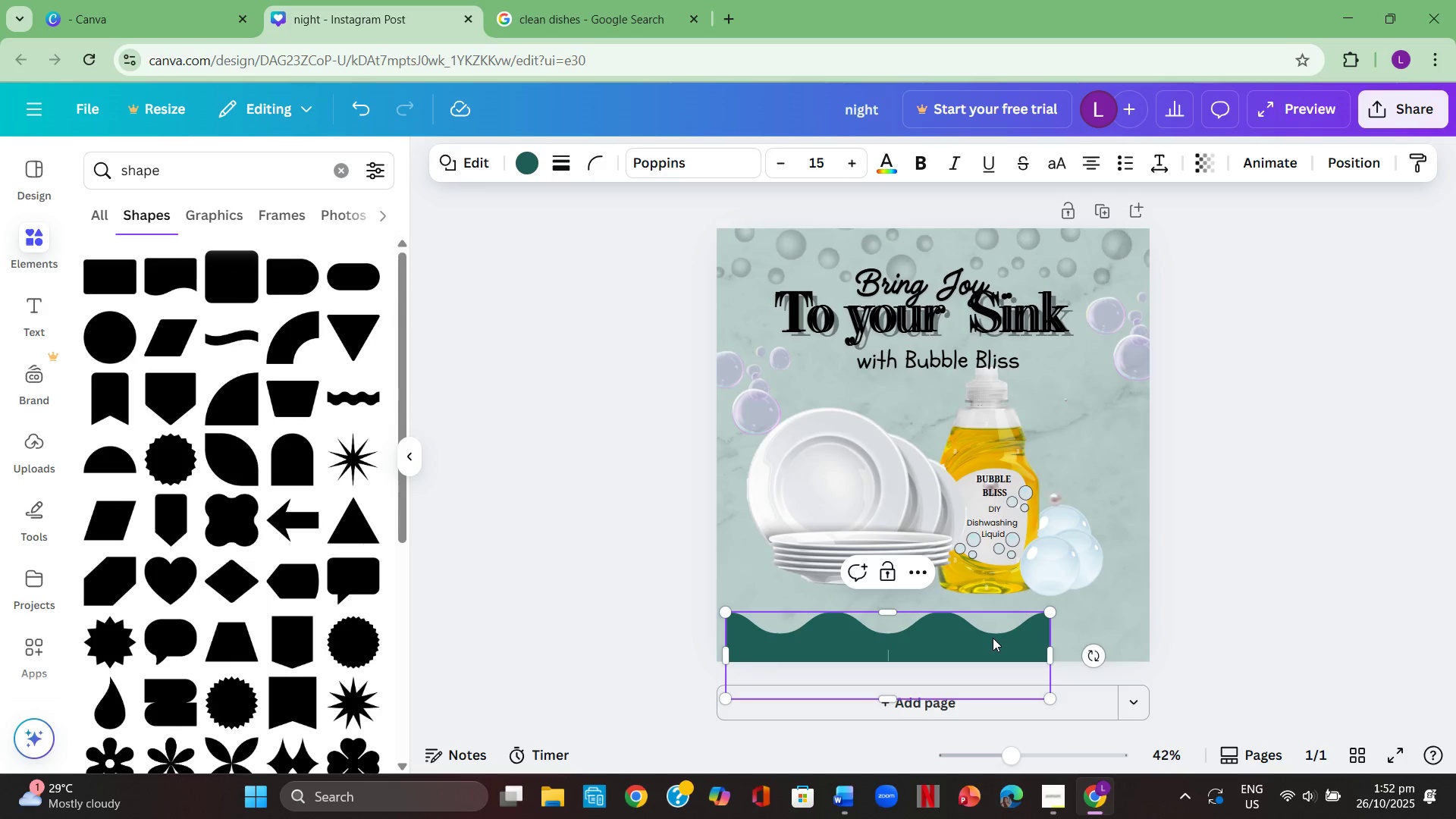 
key(Control+C)
 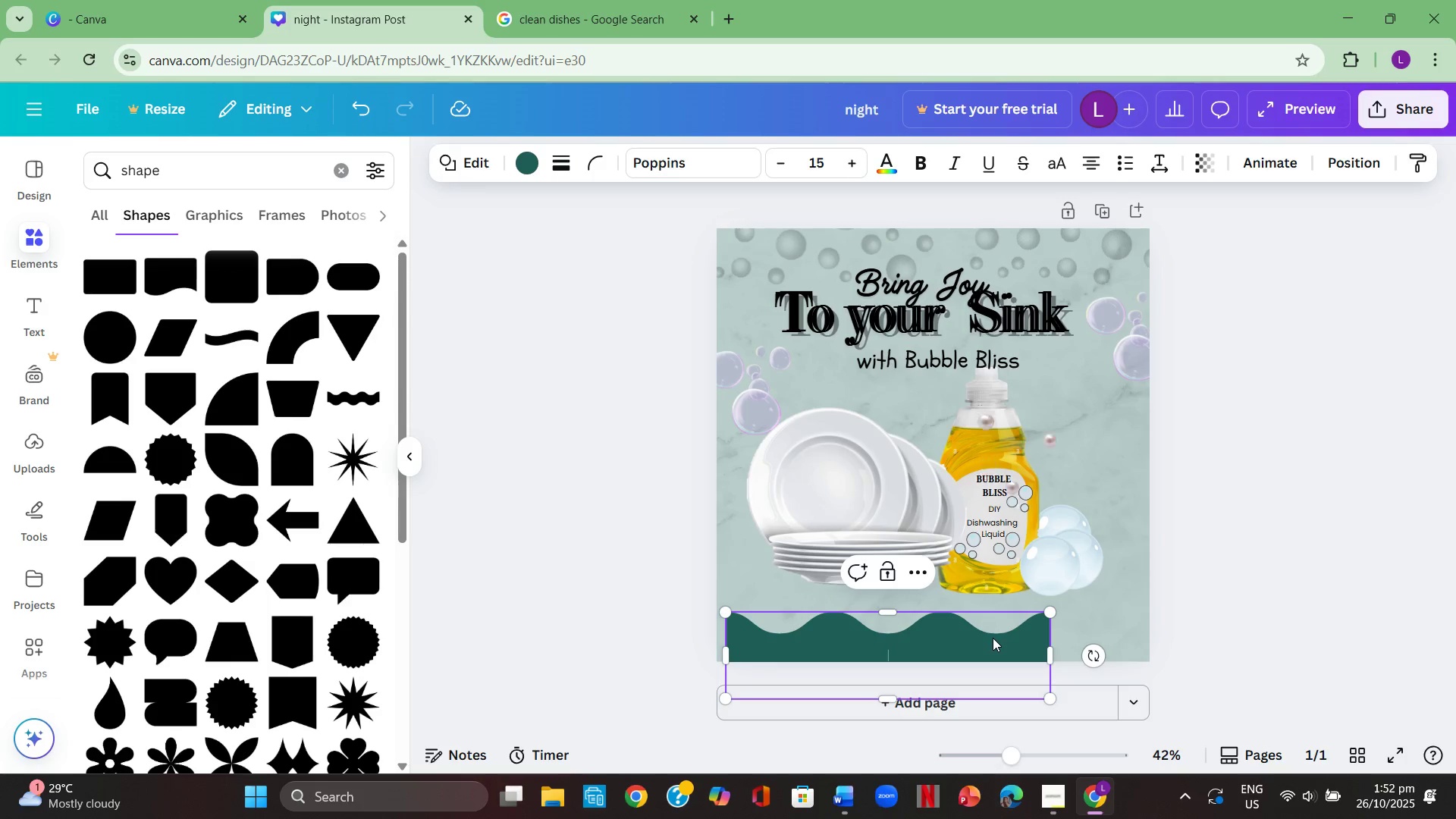 
key(Control+ControlLeft)
 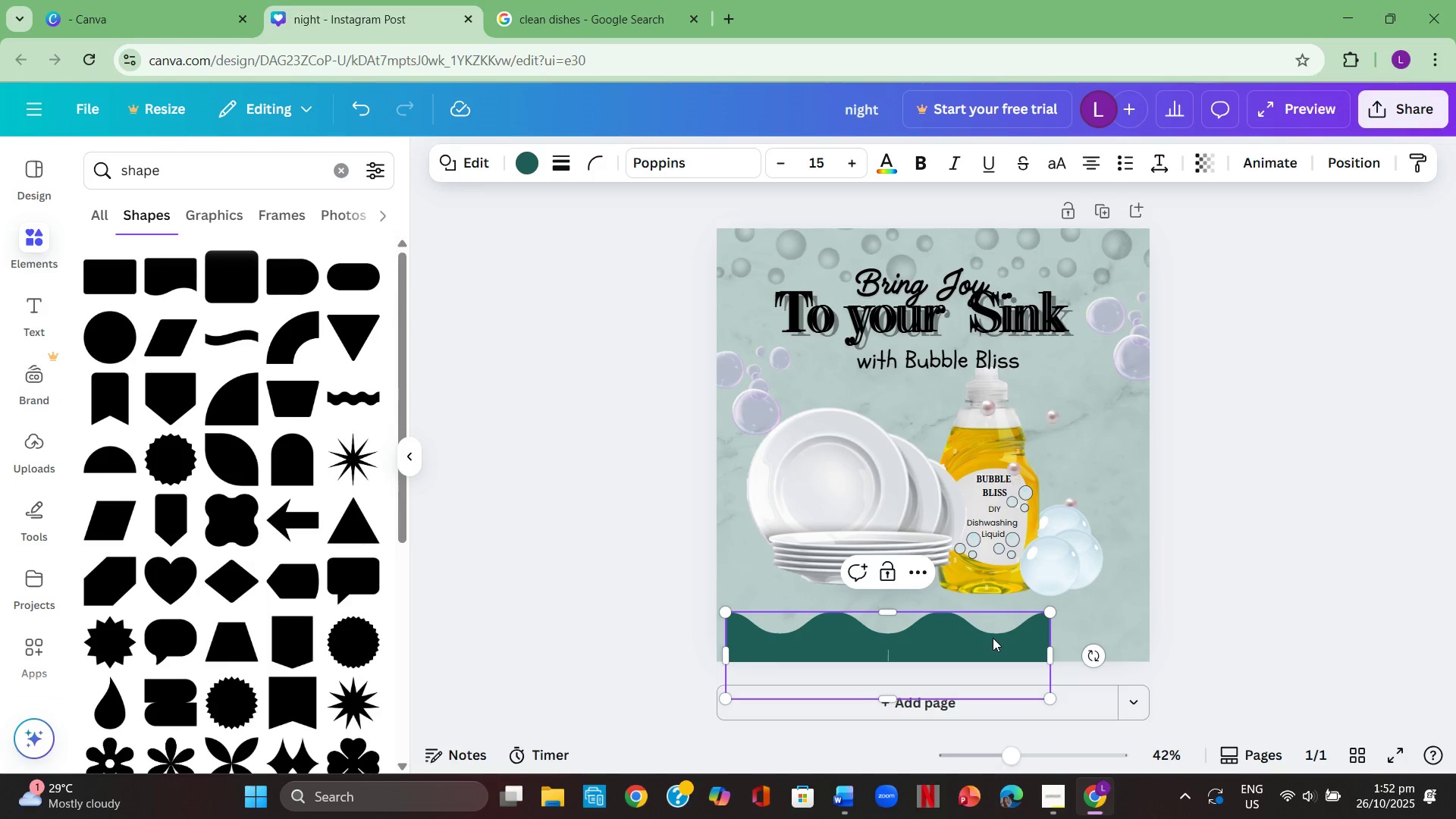 
key(Control+V)
 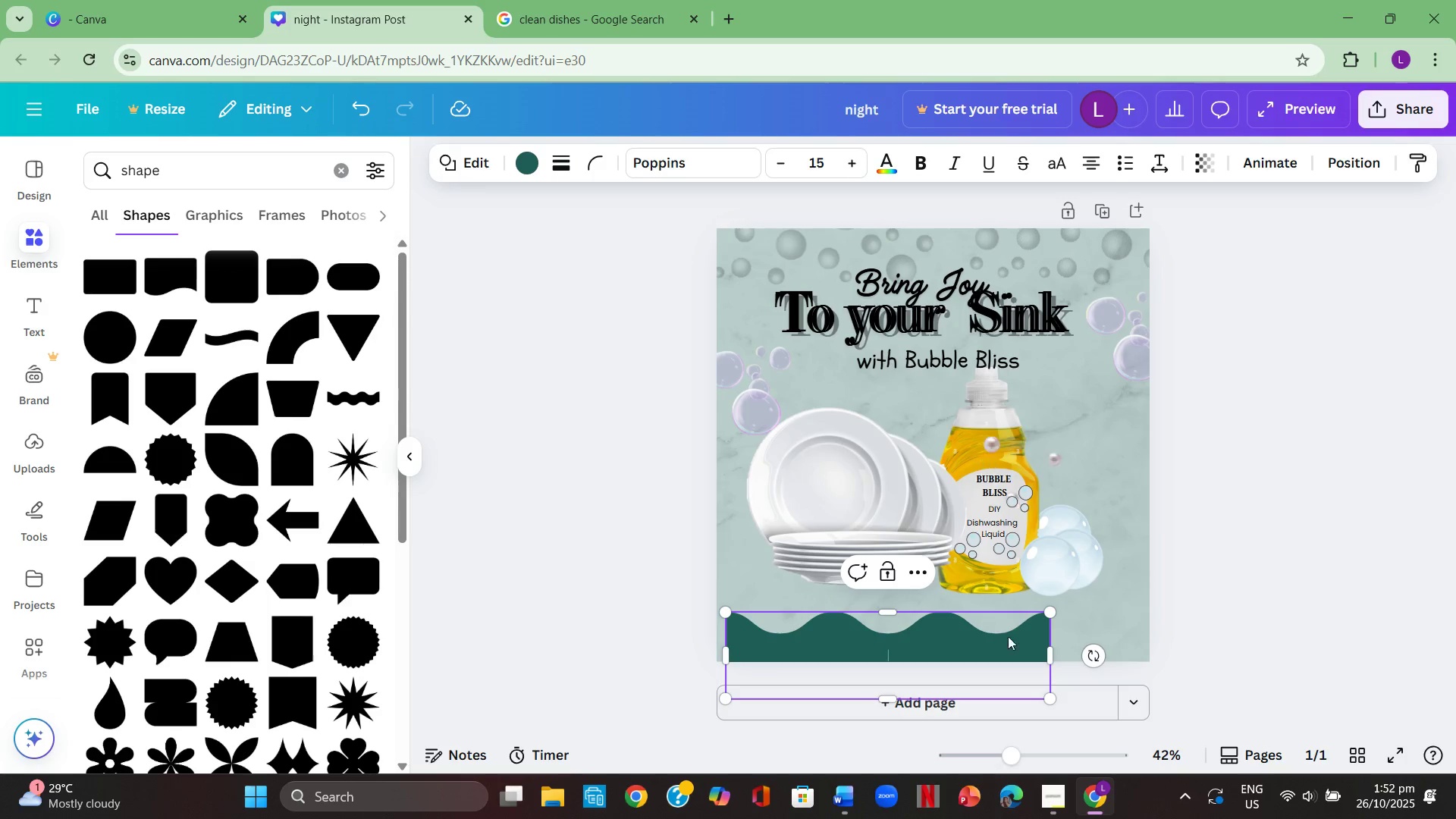 
left_click_drag(start_coordinate=[1018, 632], to_coordinate=[1001, 631])
 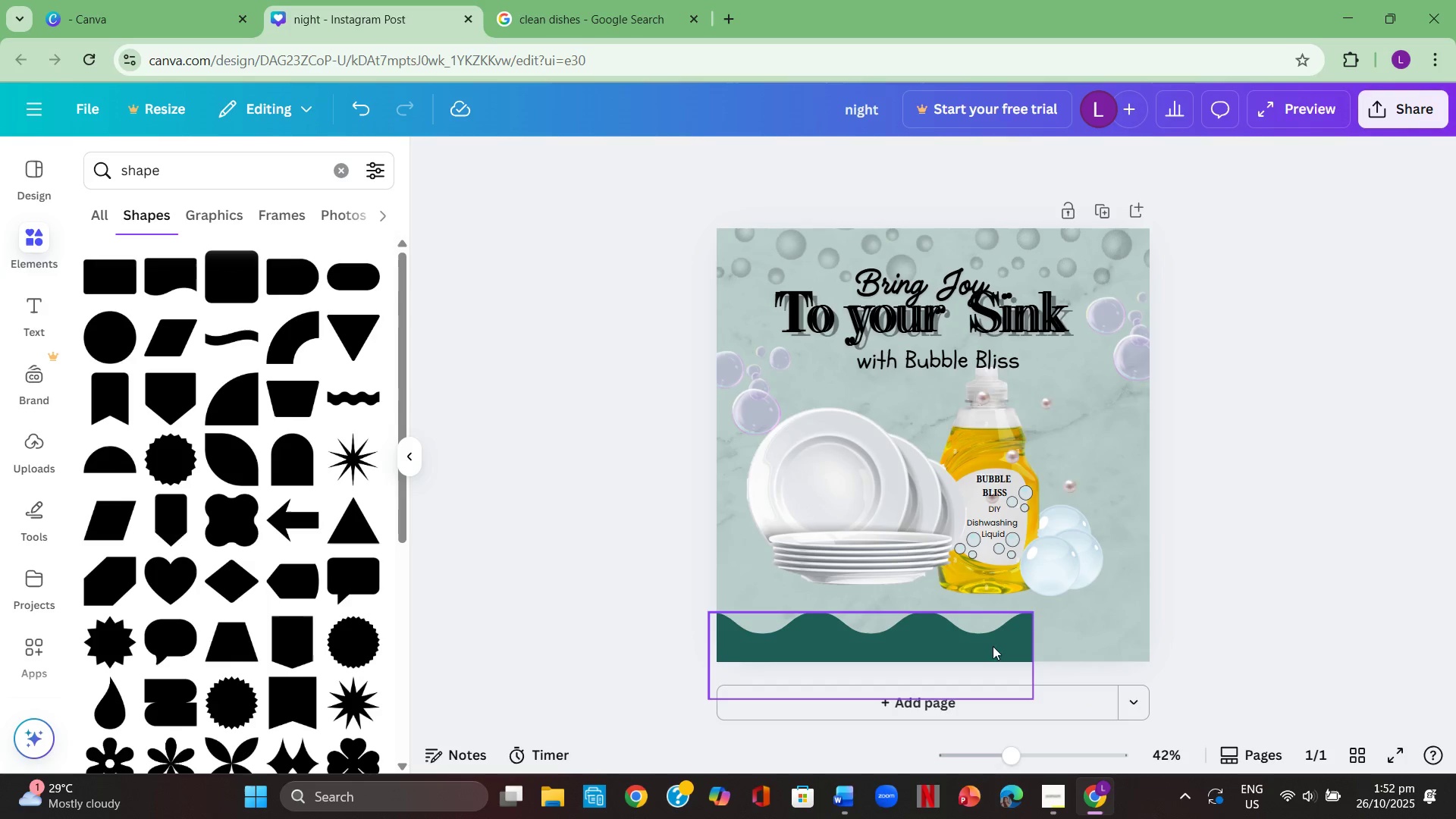 
left_click([991, 642])
 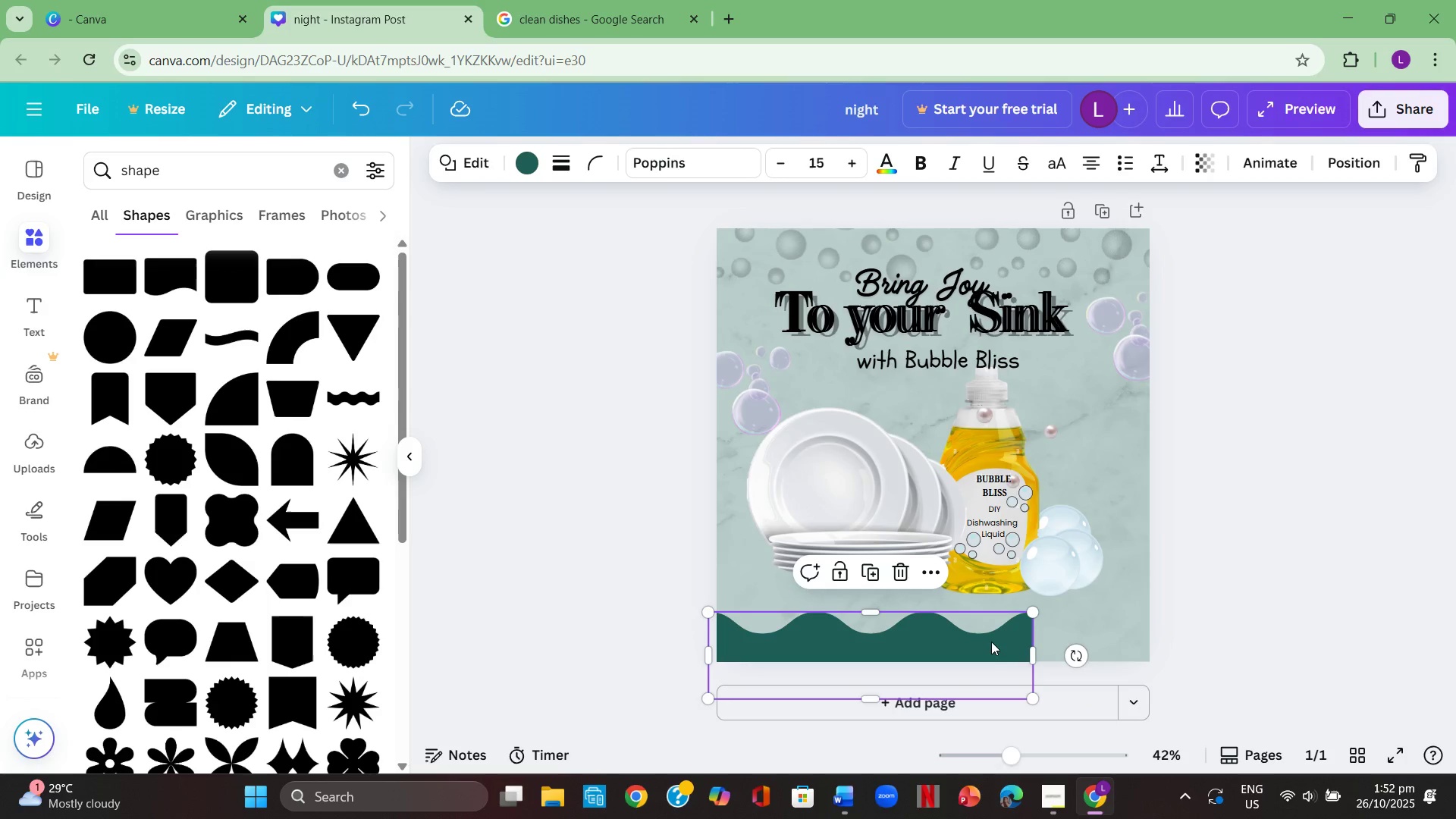 
key(Control+C)
 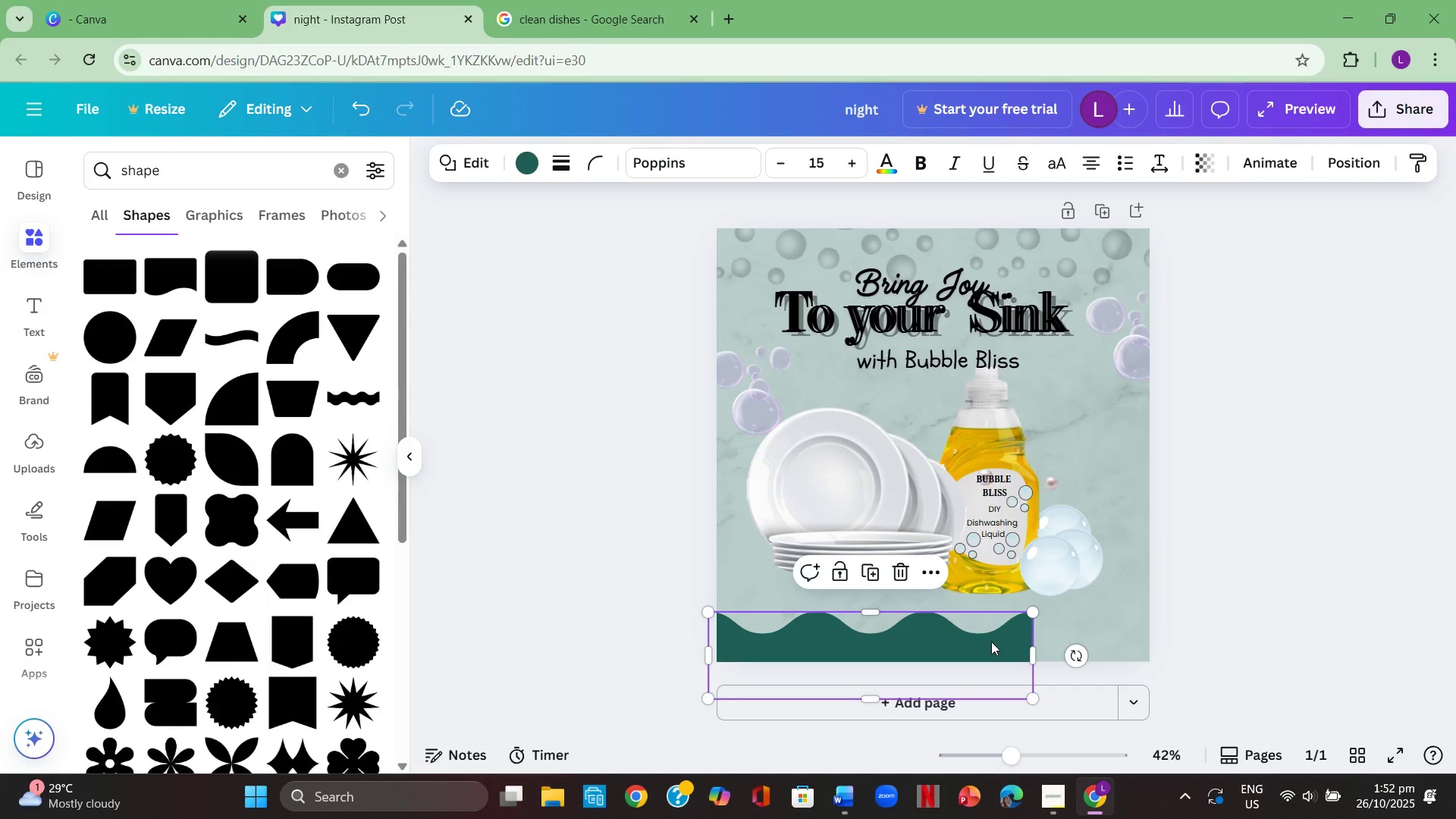 
key(Control+ControlLeft)
 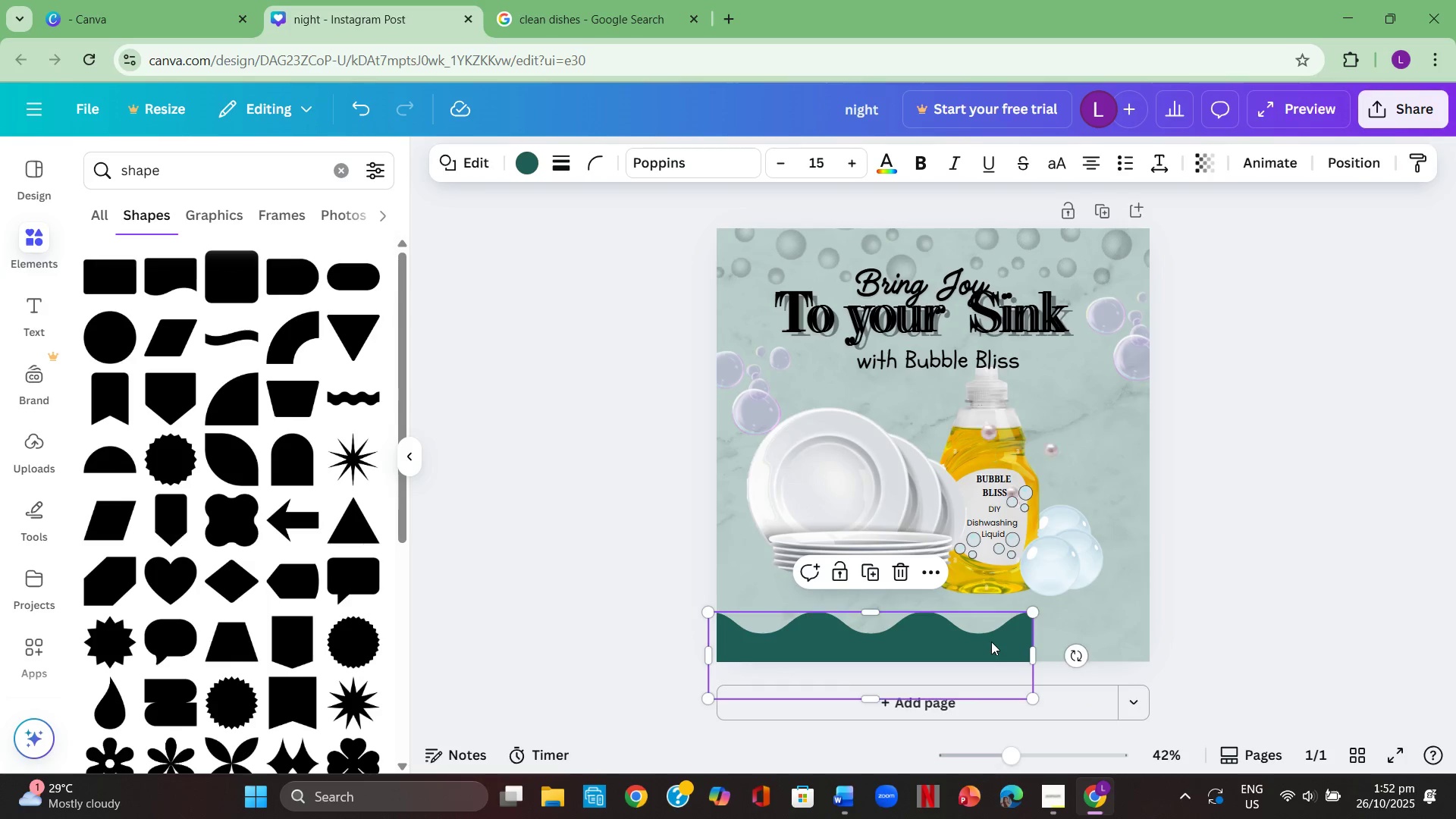 
key(Control+V)
 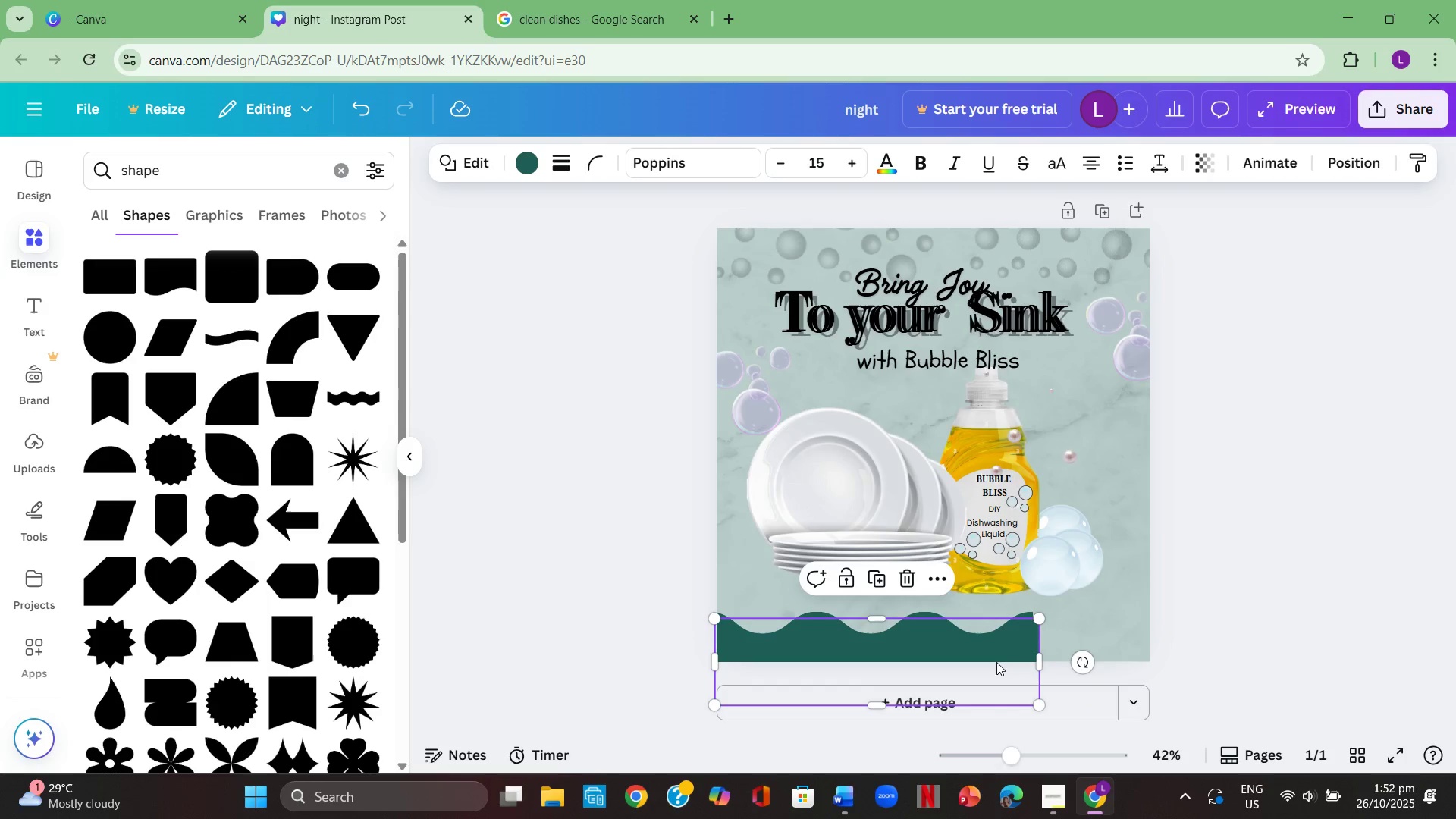 
left_click_drag(start_coordinate=[986, 639], to_coordinate=[1301, 630])
 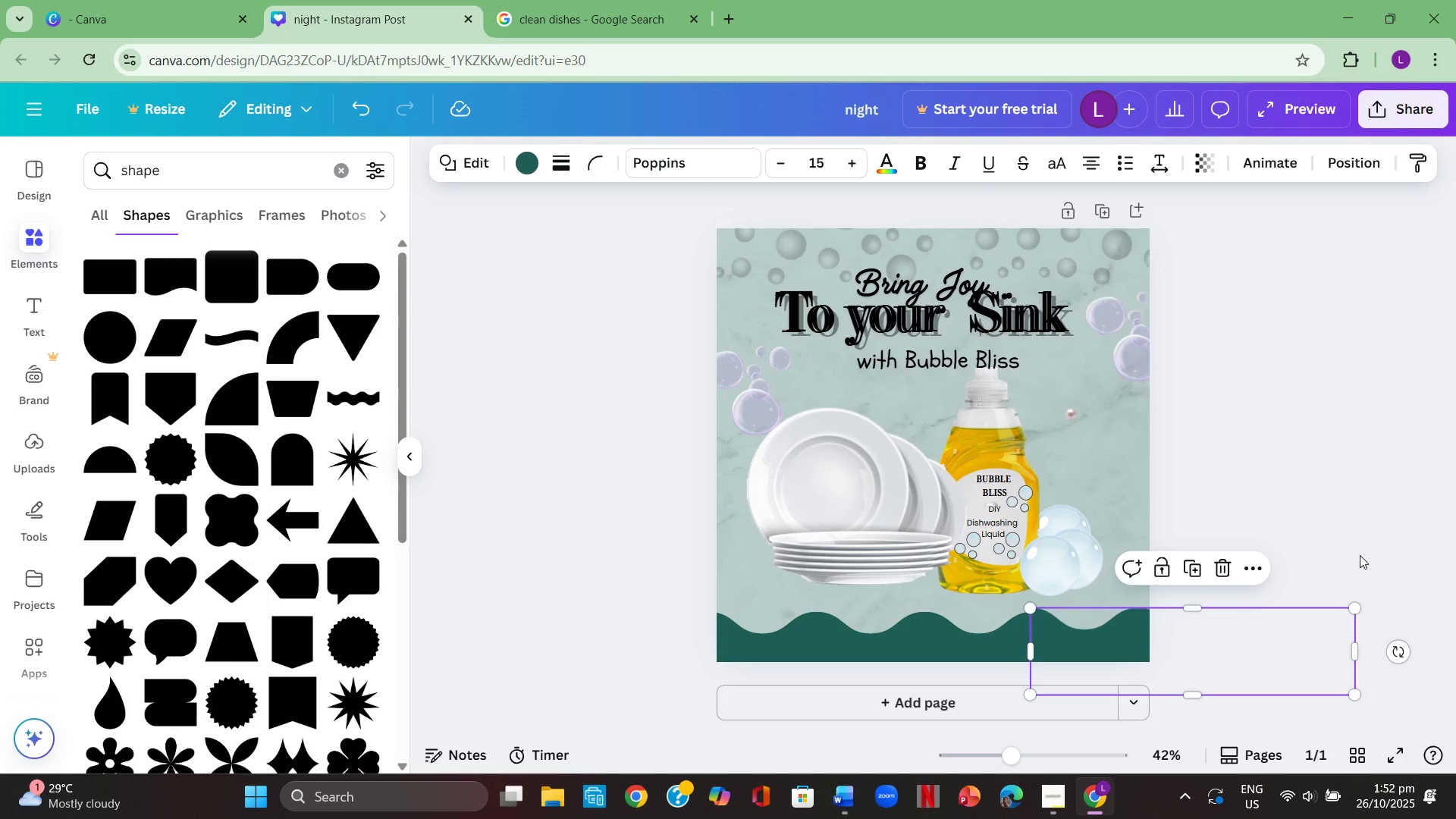 
left_click([1360, 555])
 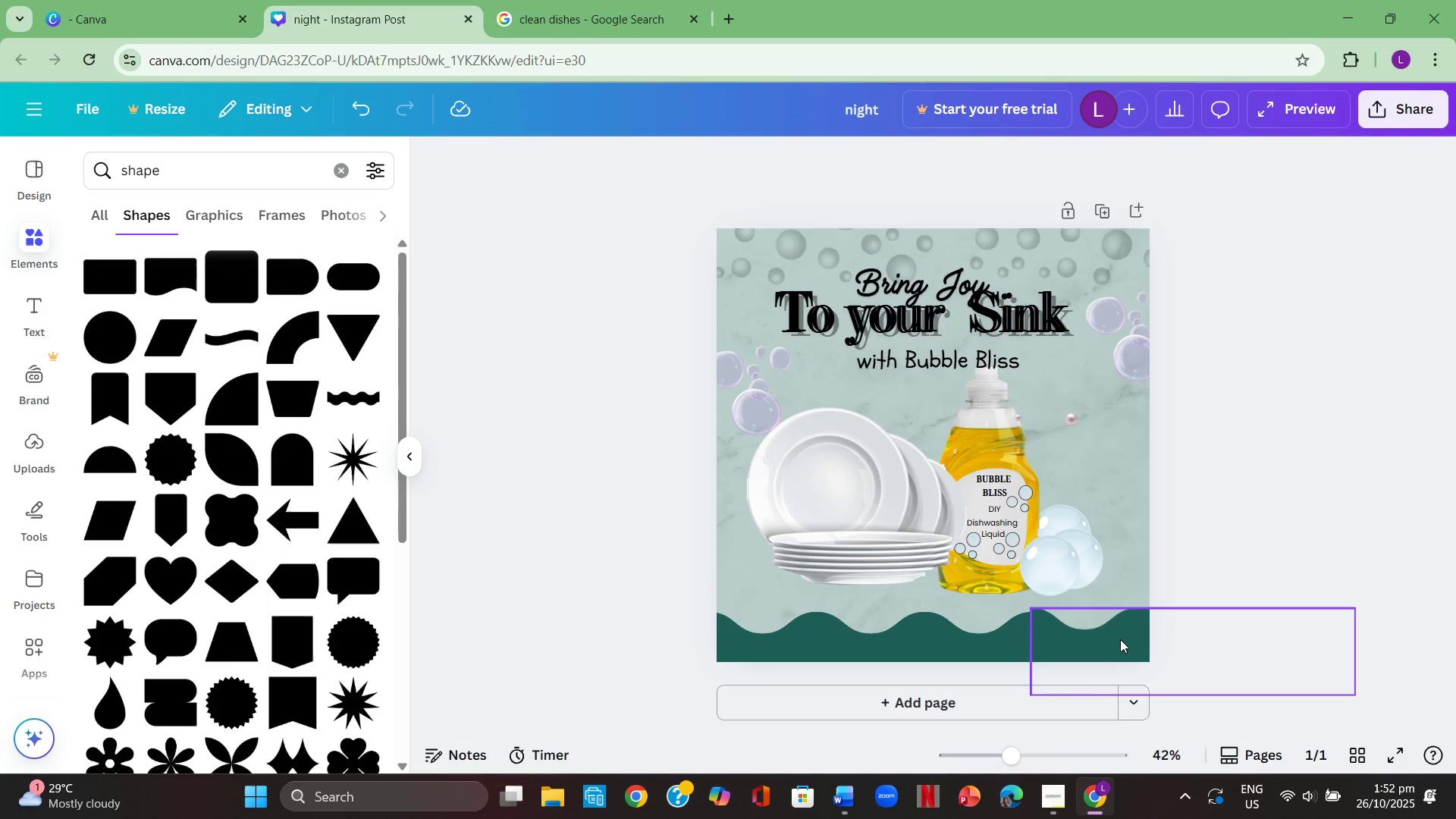 
left_click_drag(start_coordinate=[1113, 637], to_coordinate=[1116, 641])
 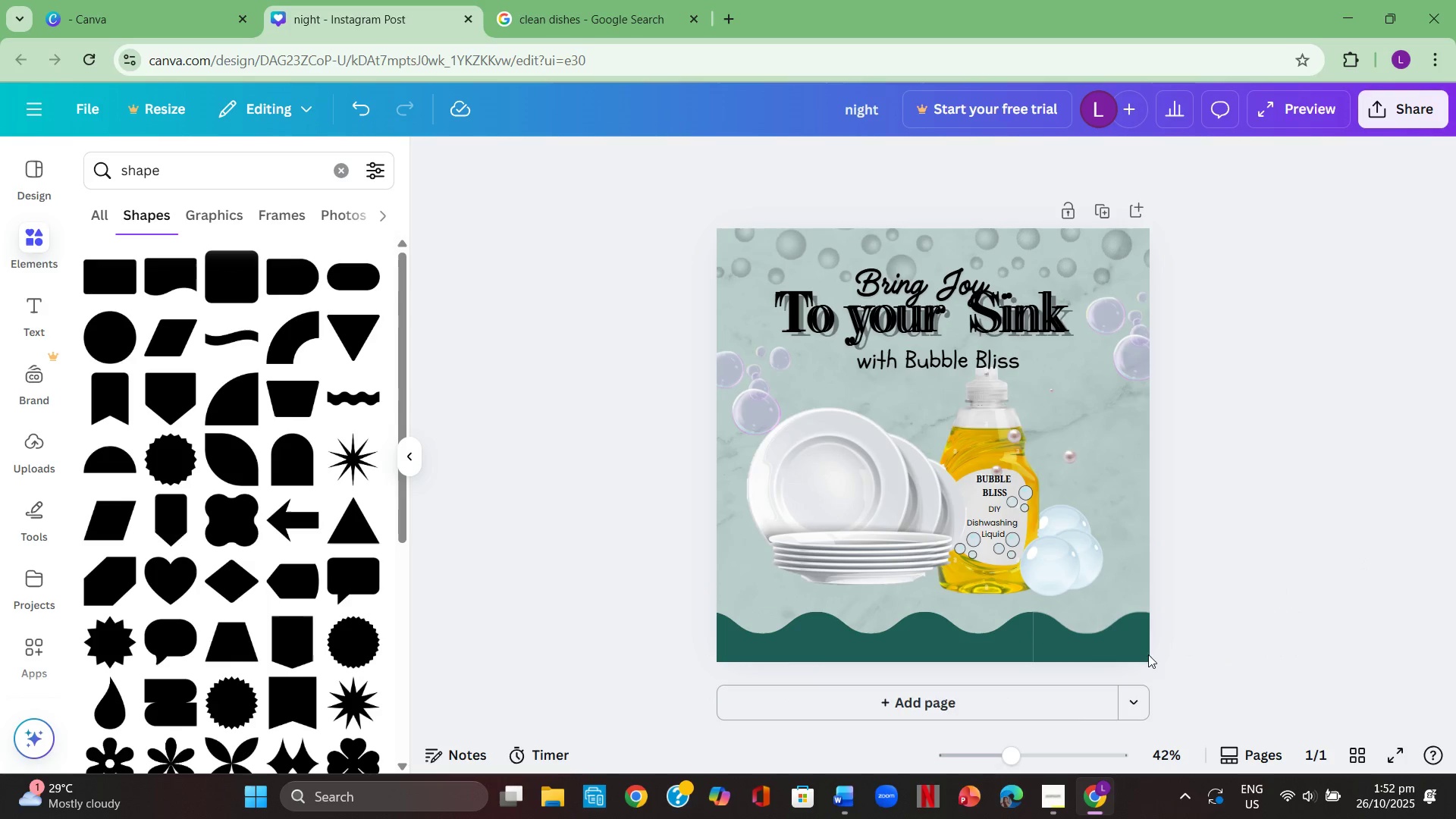 
left_click([905, 633])
 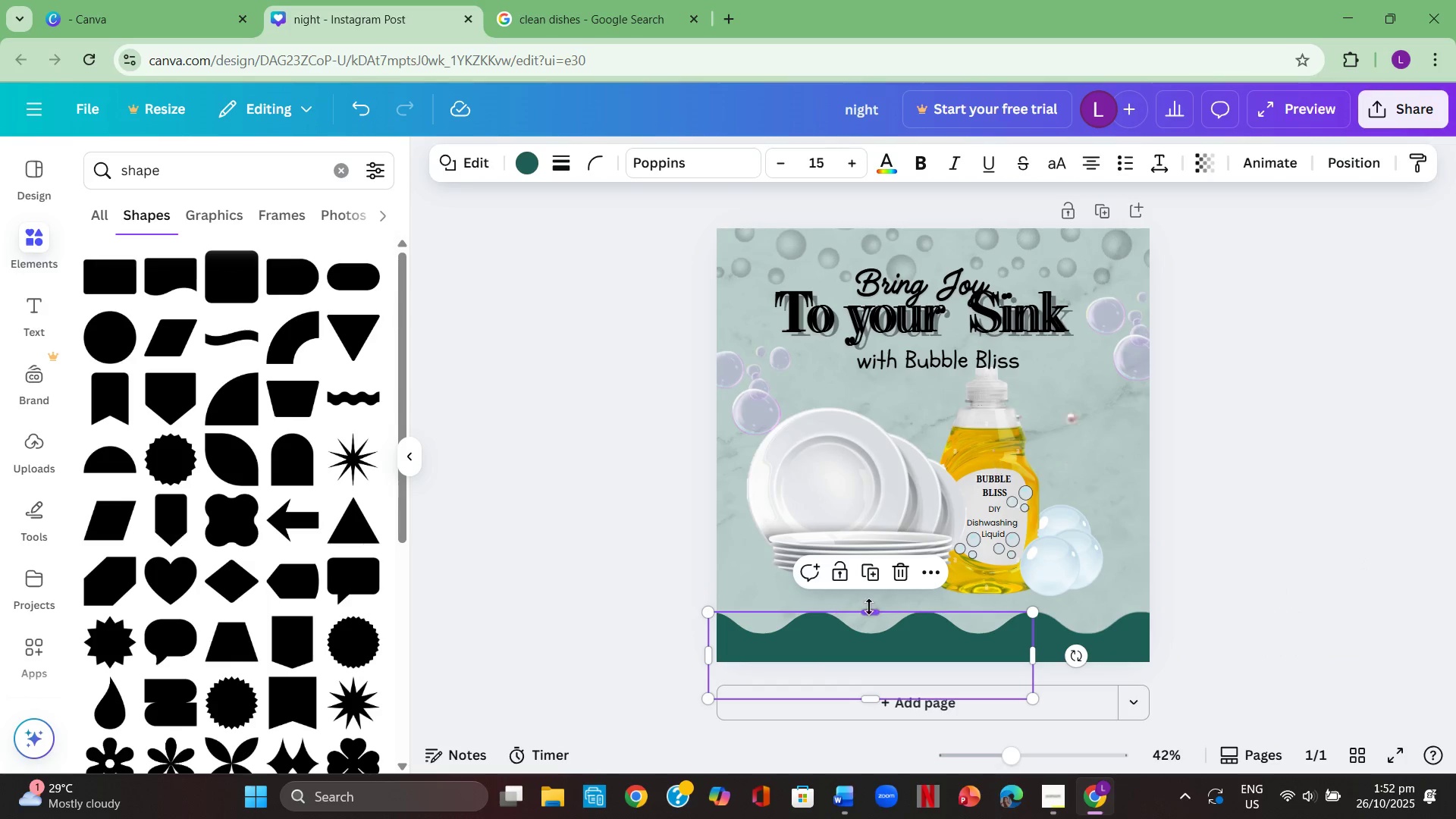 
left_click_drag(start_coordinate=[869, 607], to_coordinate=[871, 588])
 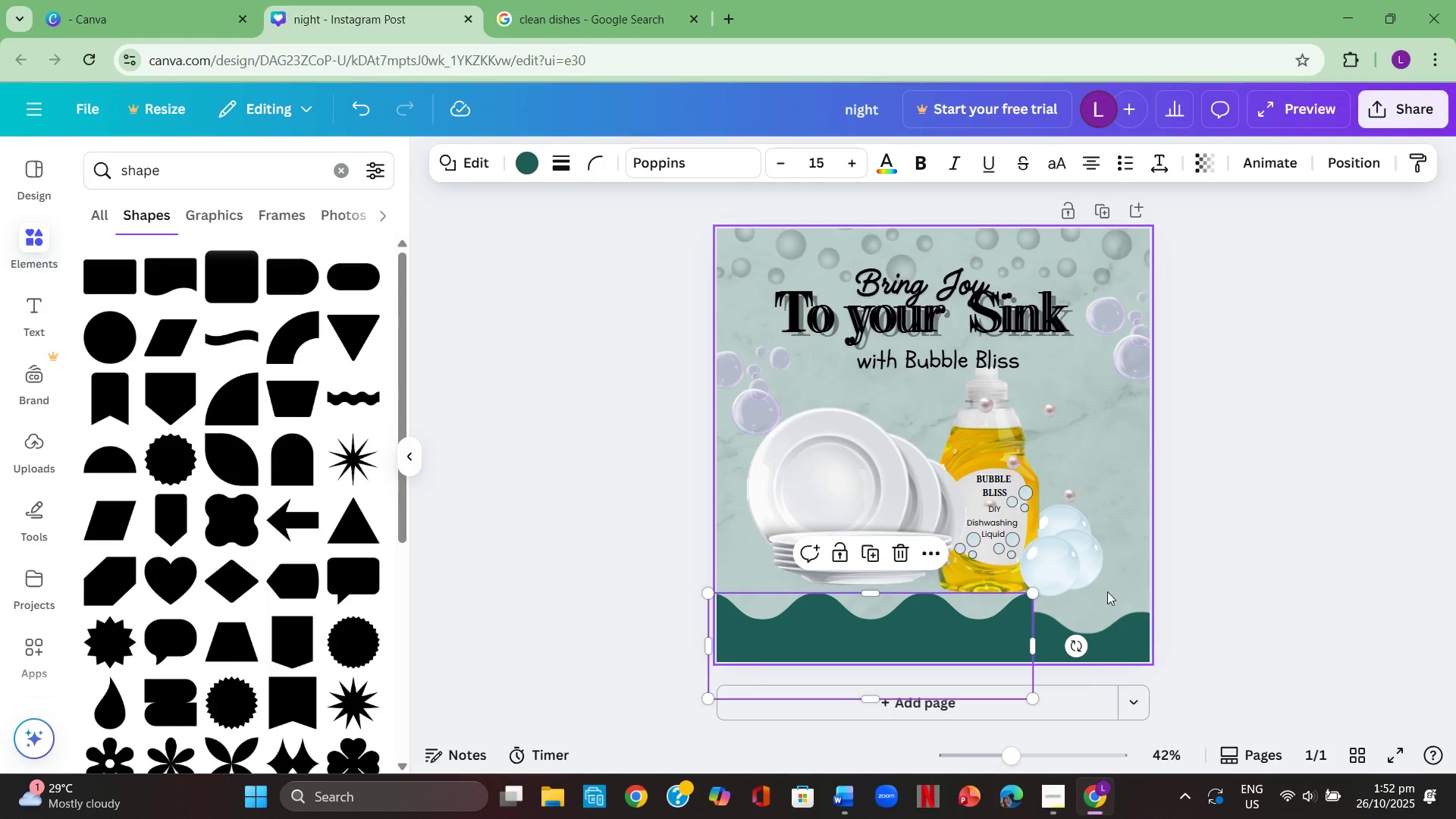 
left_click([1127, 579])
 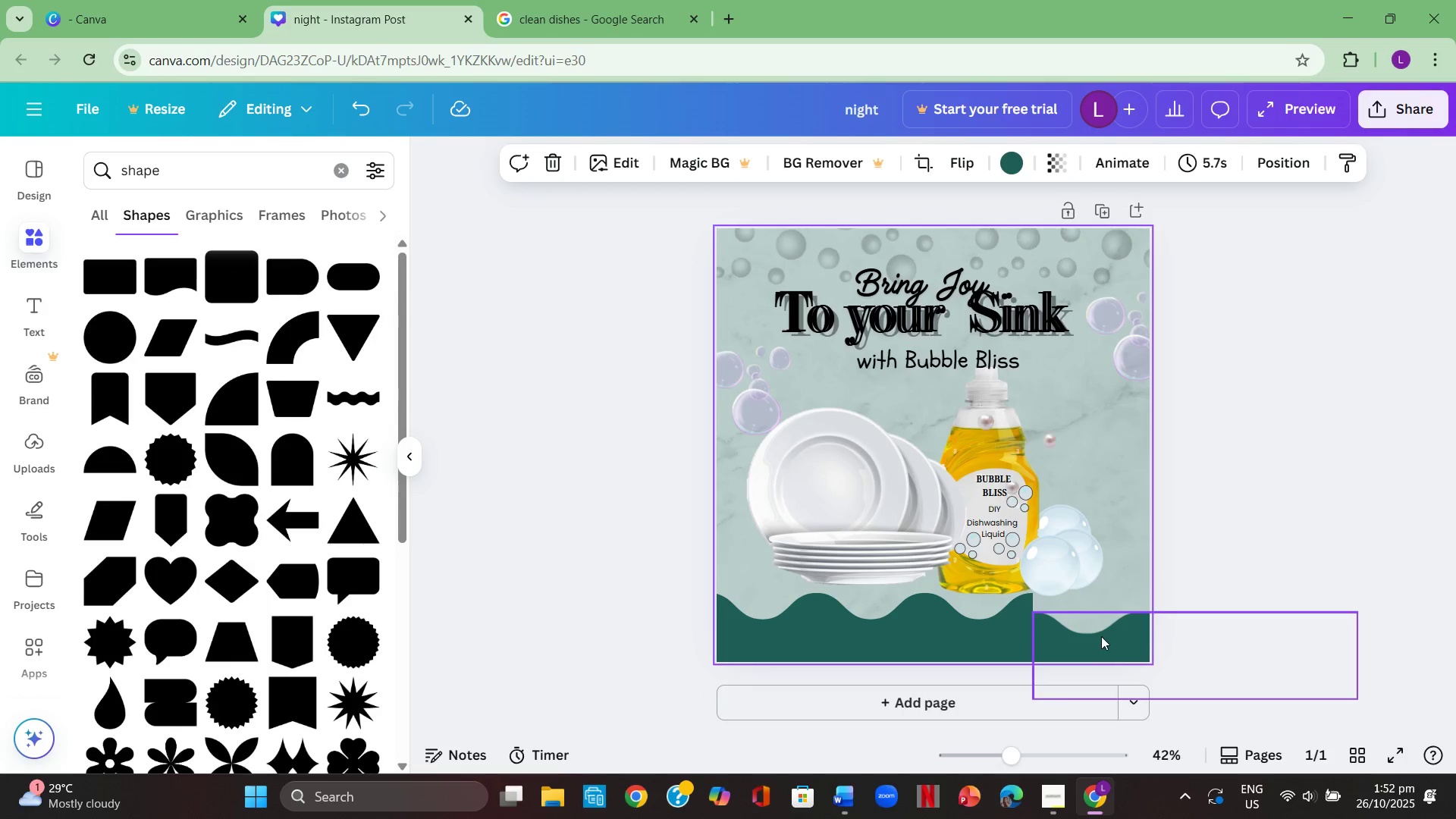 
left_click([1100, 637])
 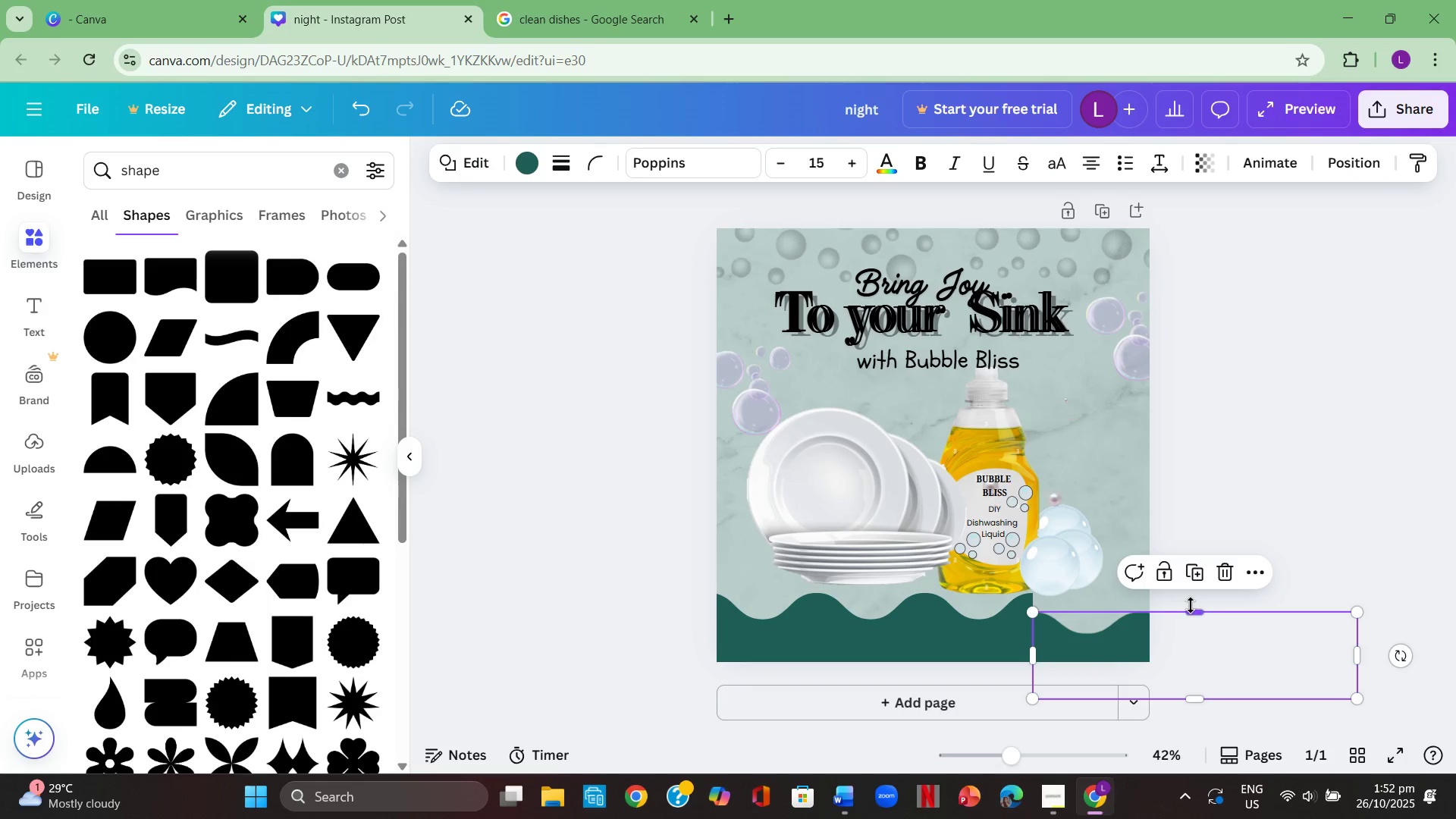 
left_click_drag(start_coordinate=[1191, 605], to_coordinate=[1190, 586])
 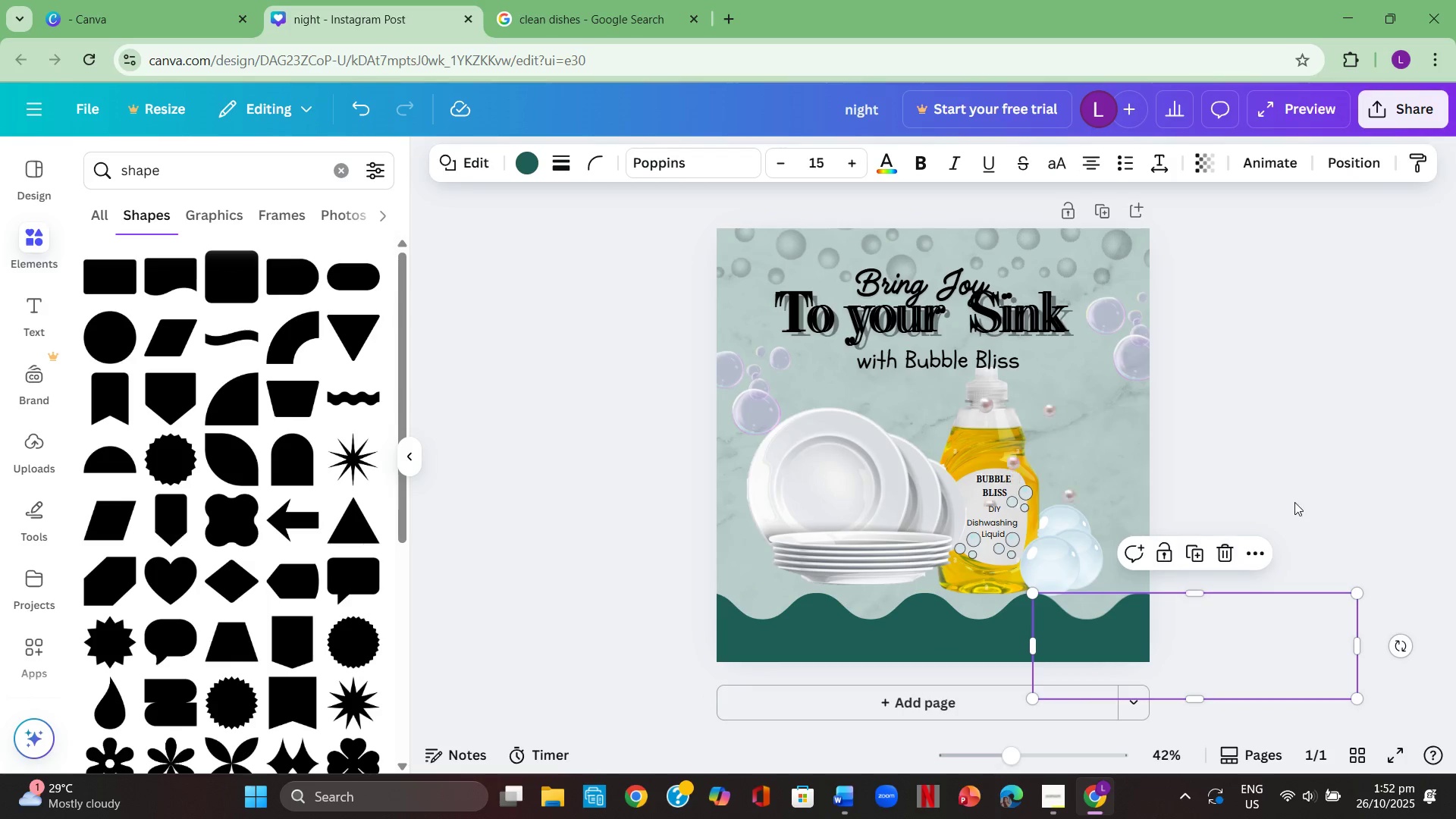 
left_click([1294, 502])
 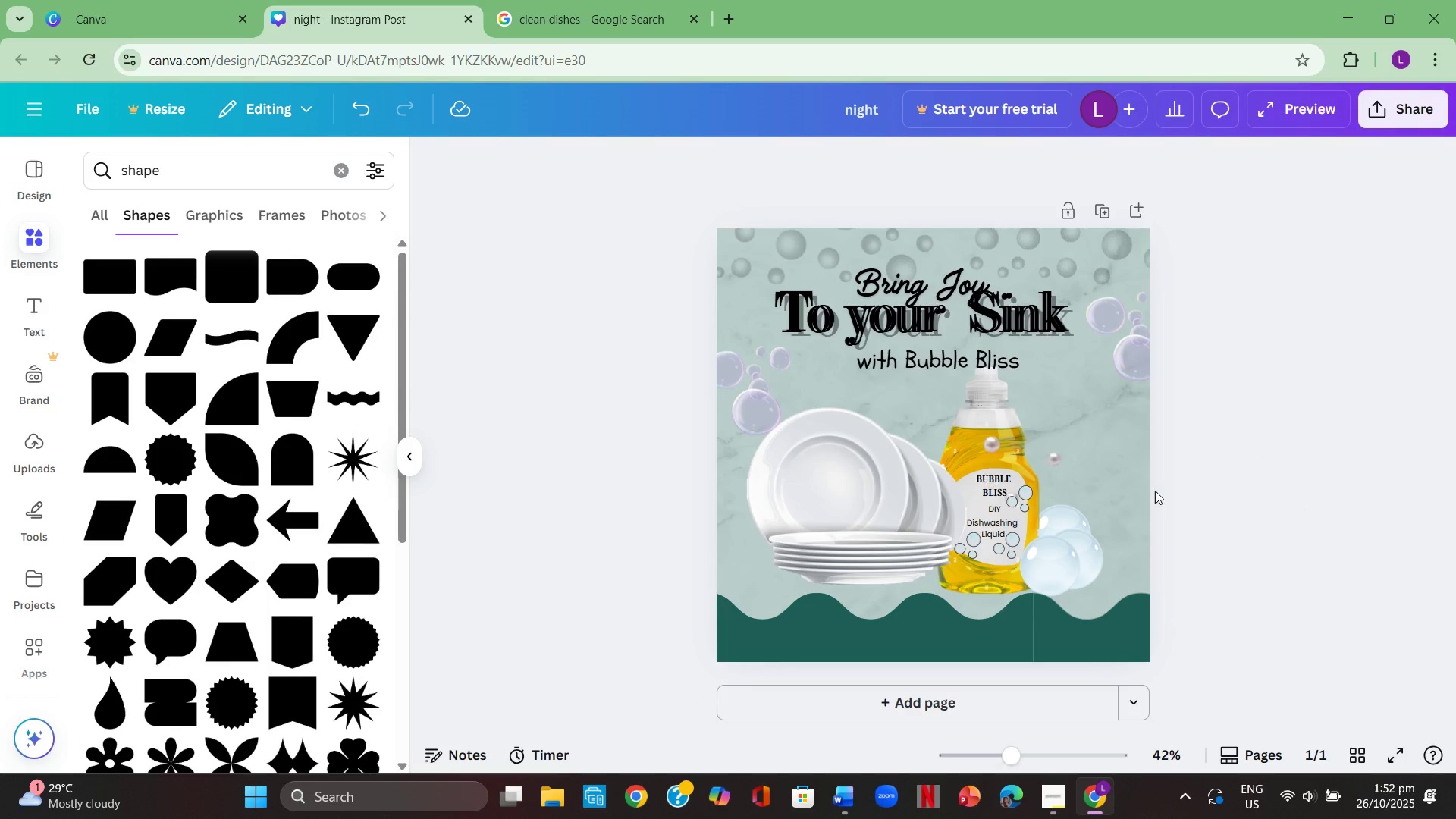 
scroll: coordinate [267, 559], scroll_direction: down, amount: 11.0
 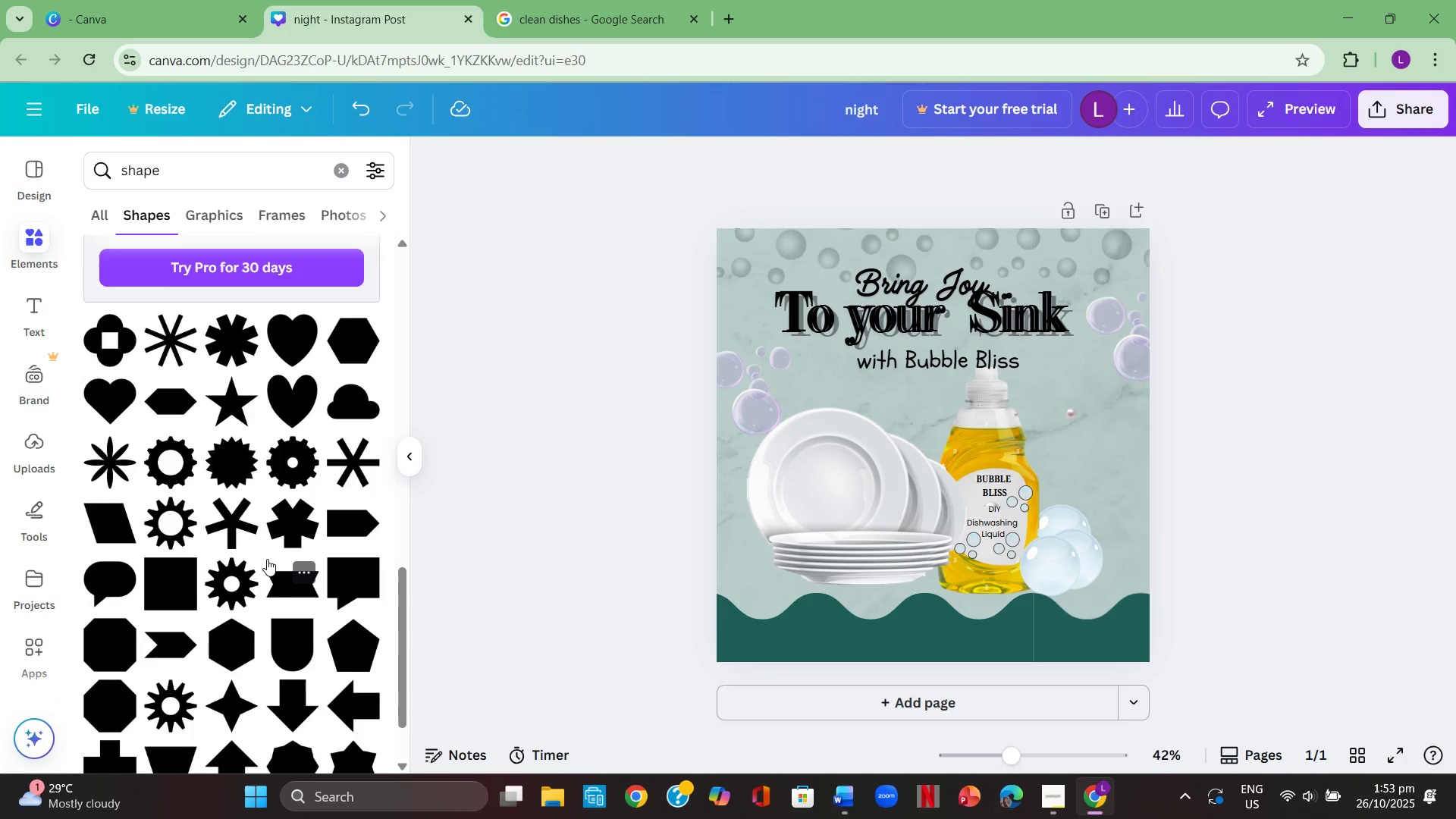 
scroll: coordinate [291, 546], scroll_direction: up, amount: 8.0
 